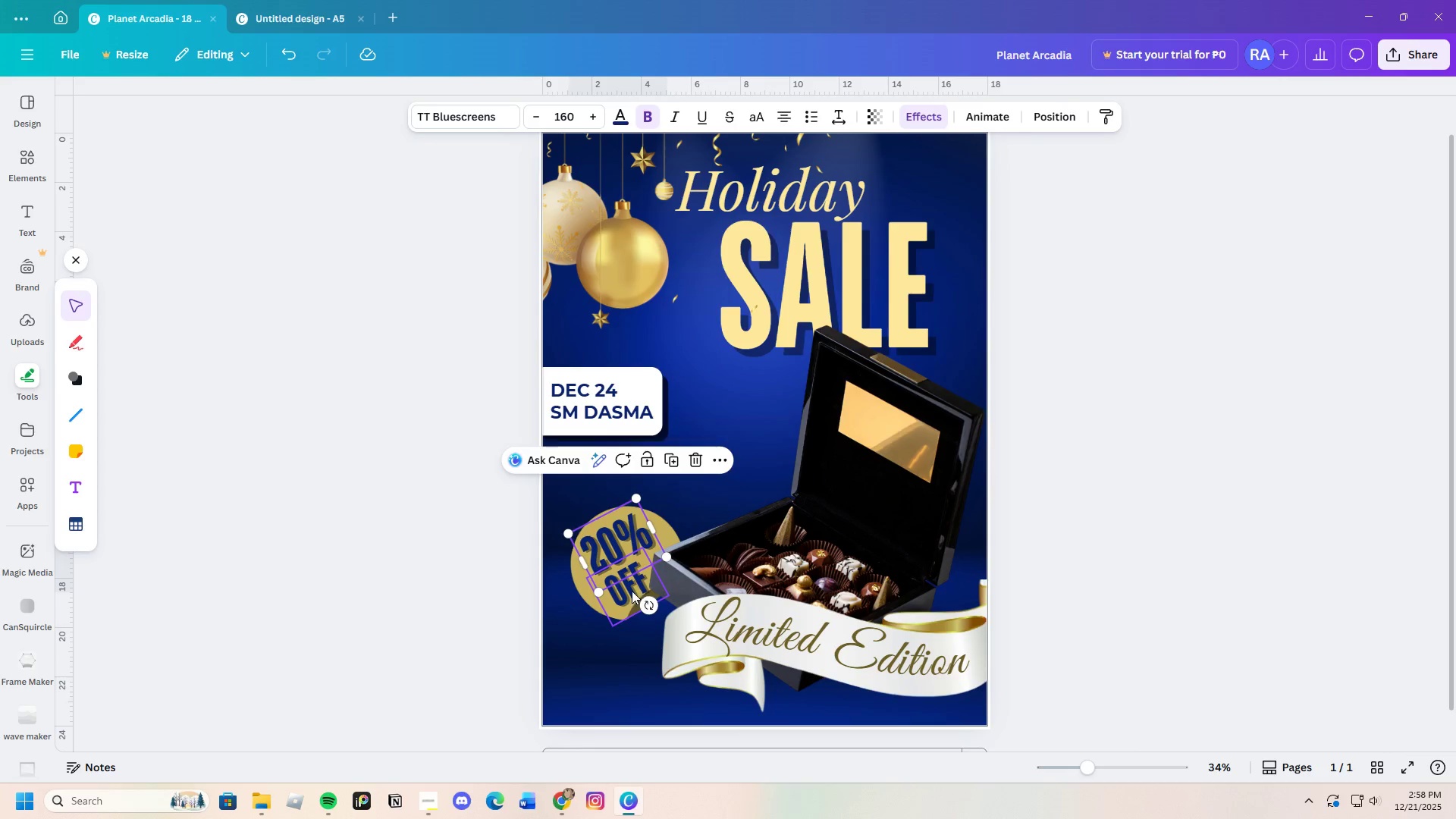 
left_click([632, 591])
 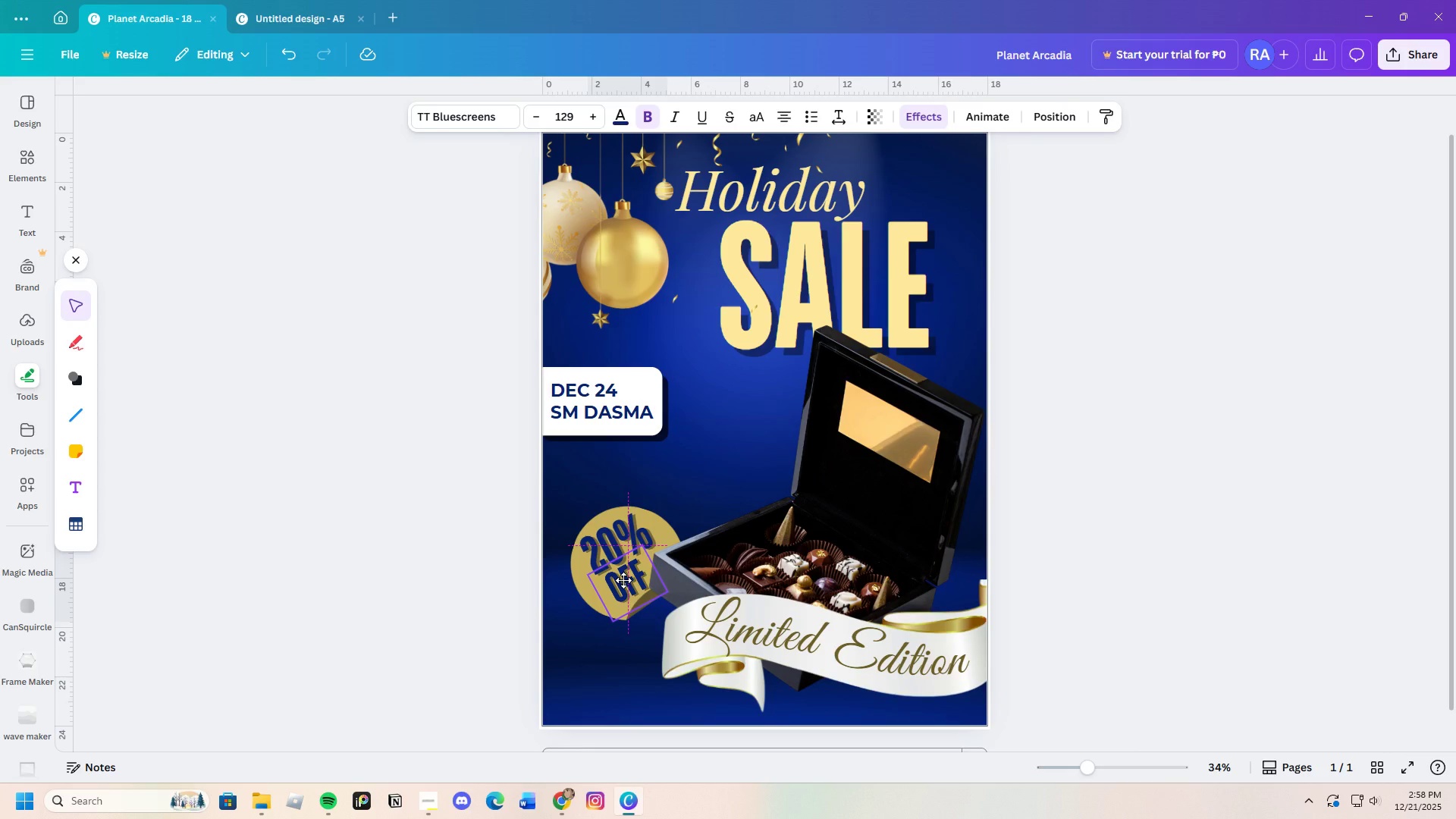 
wait(5.11)
 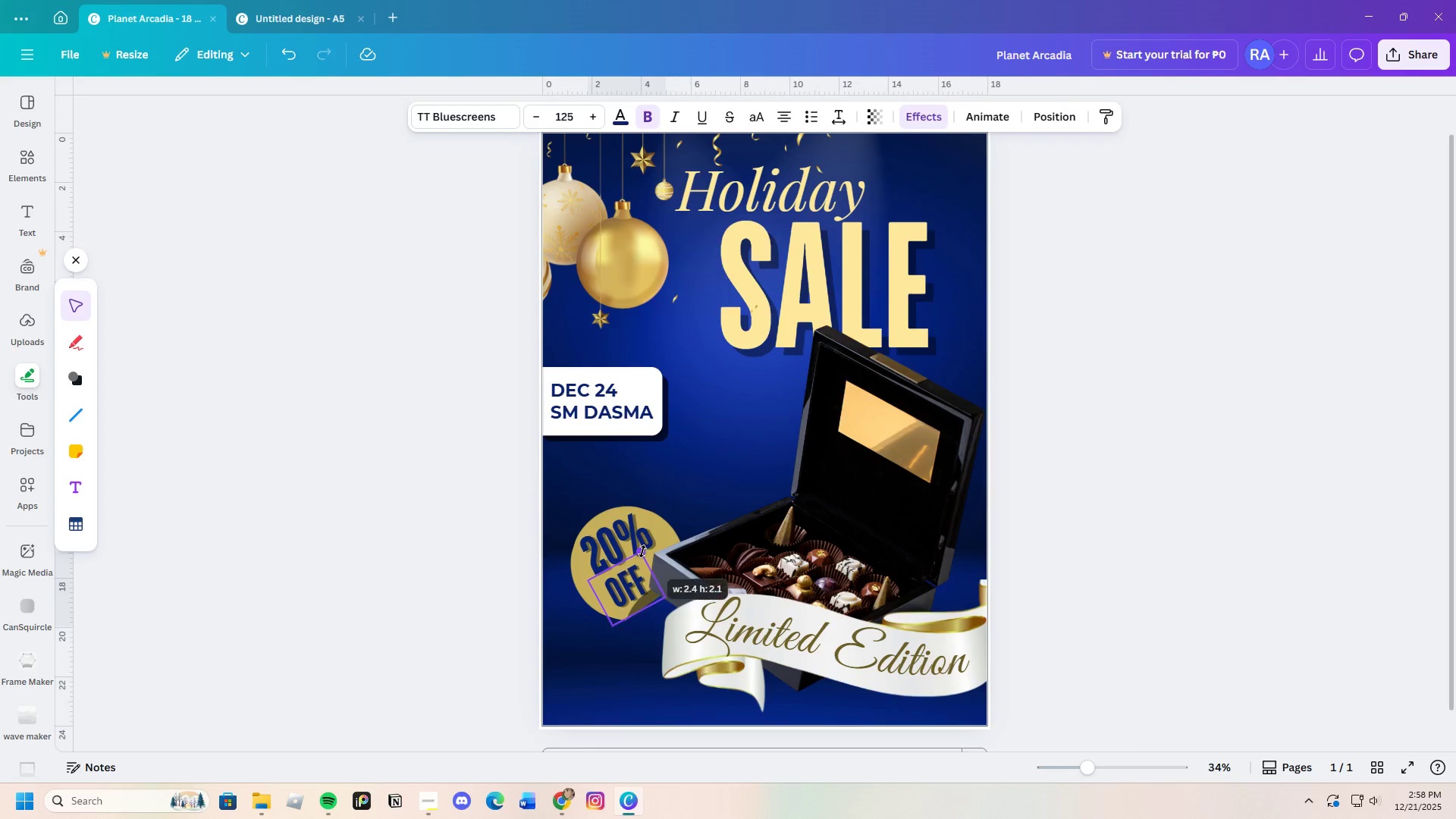 
left_click([510, 606])
 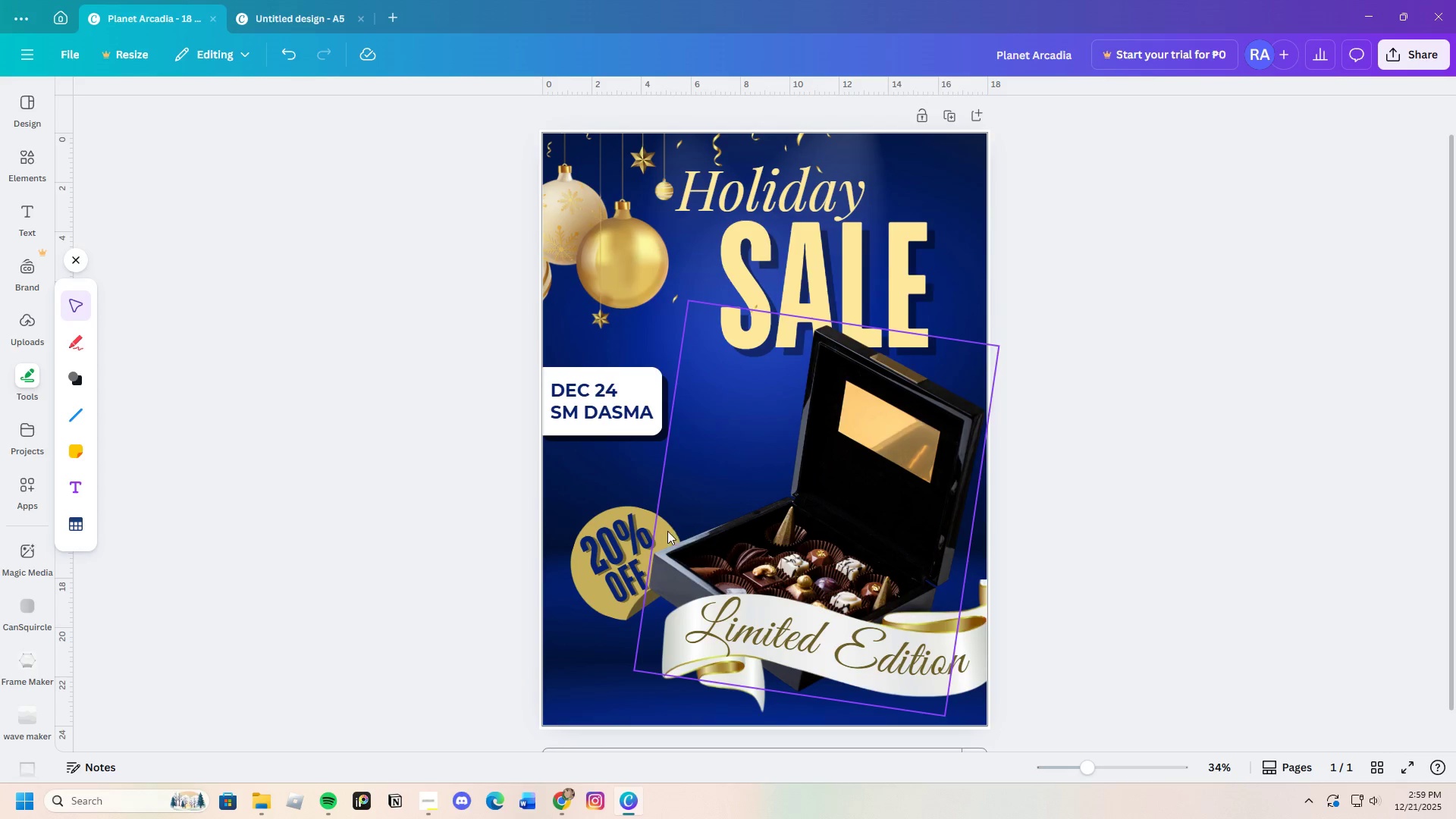 
left_click([645, 515])
 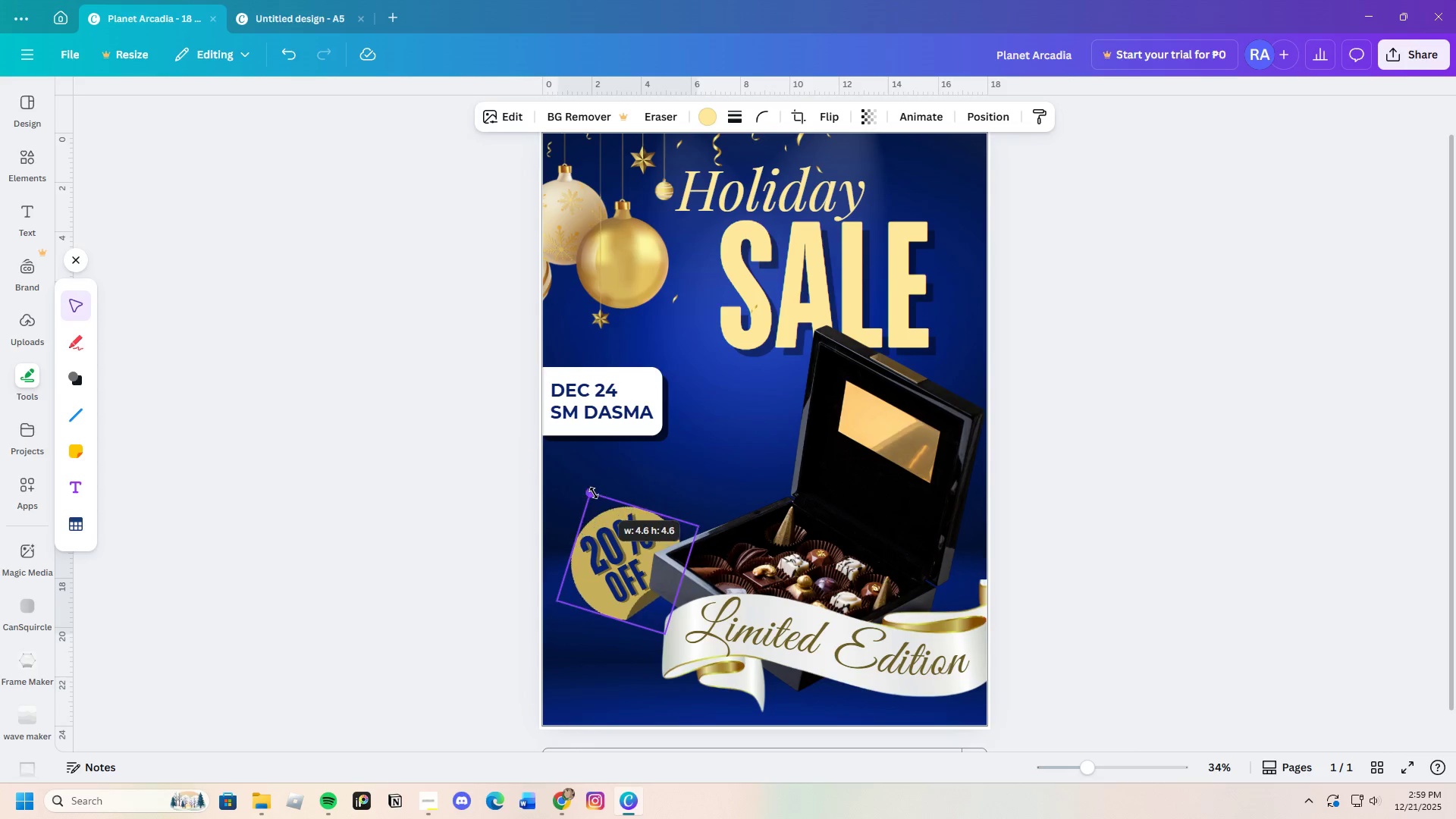 
left_click([513, 540])
 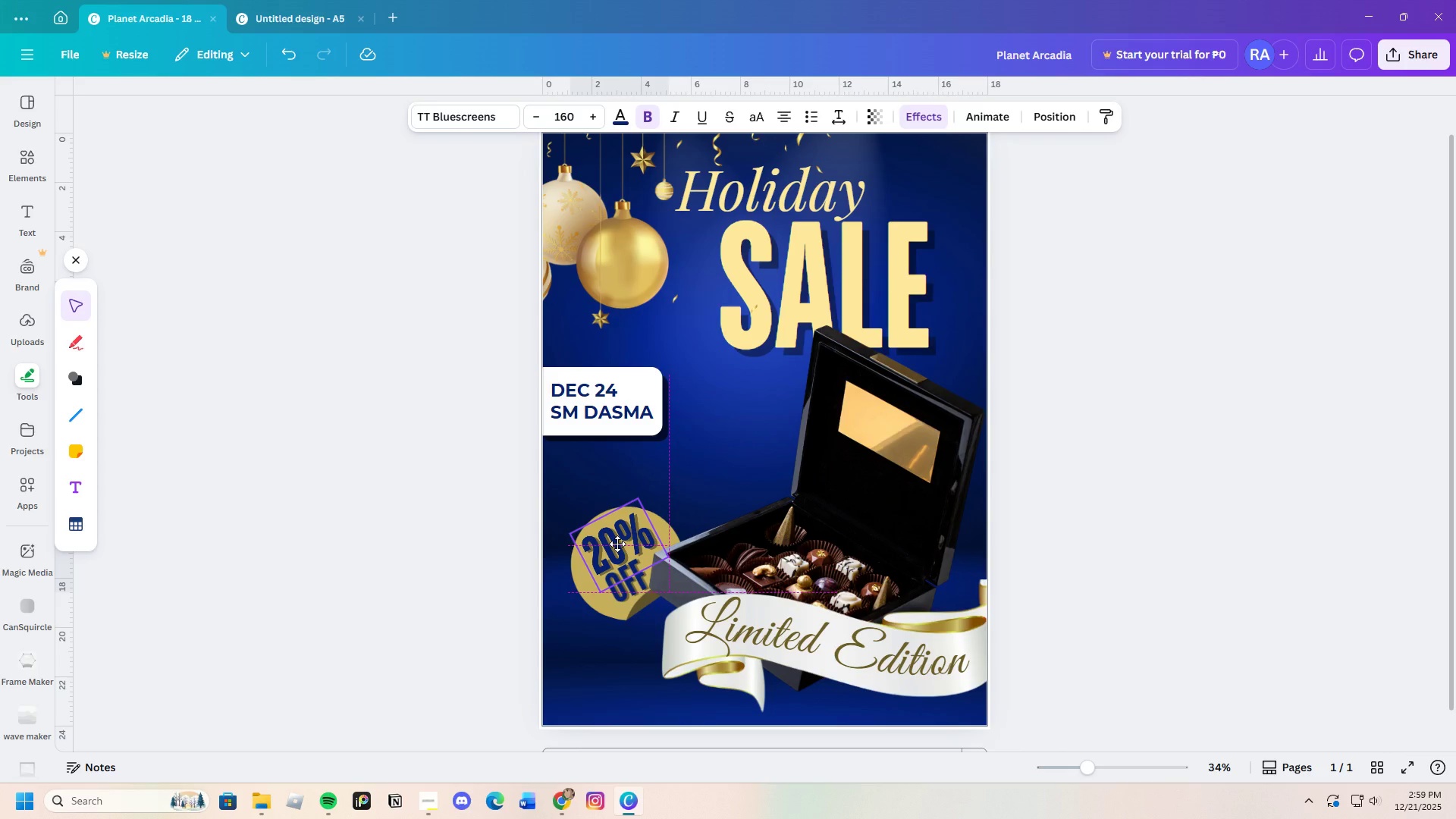 
left_click([447, 587])
 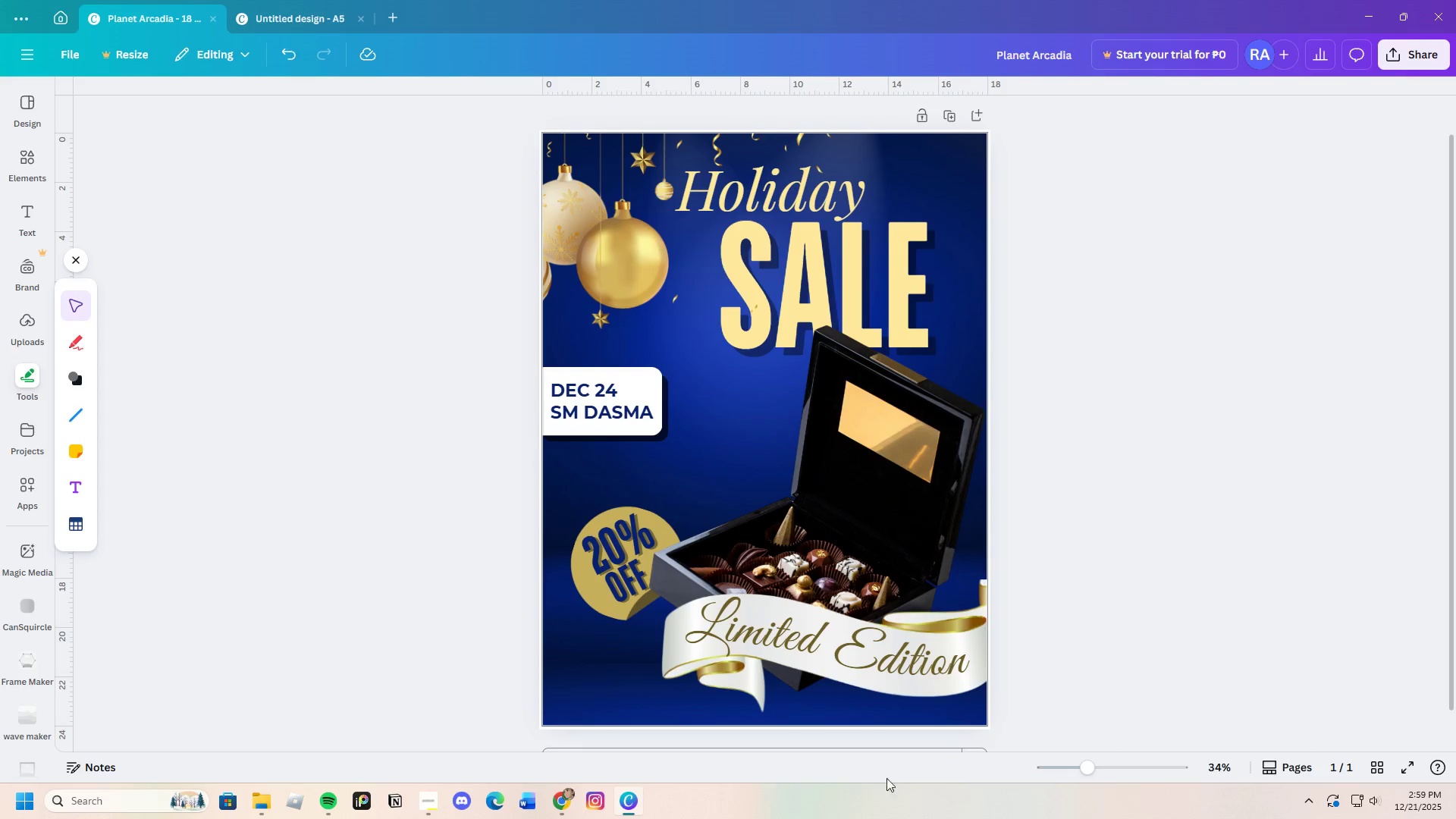 
left_click_drag(start_coordinate=[1089, 771], to_coordinate=[1080, 773])
 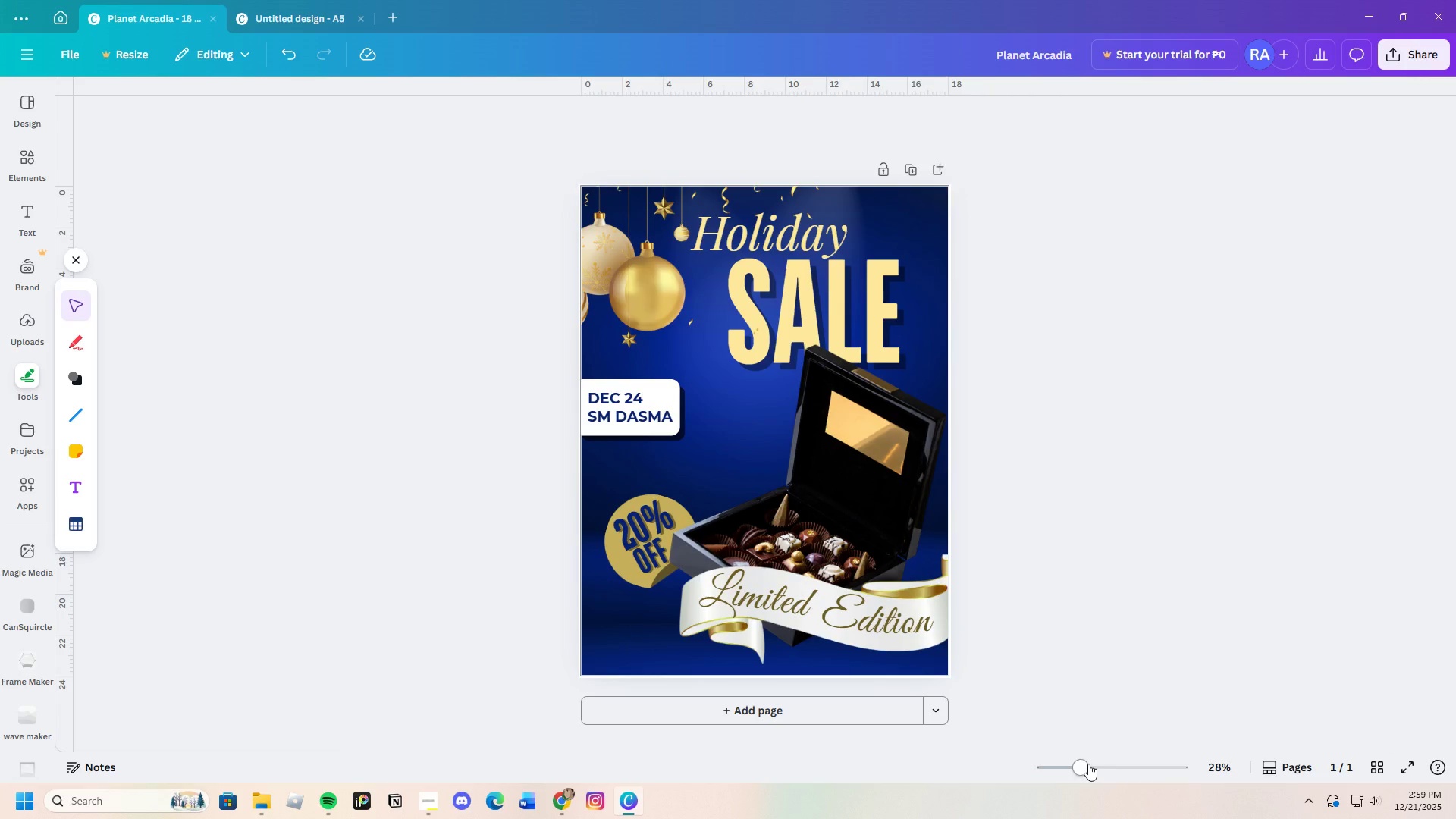 
wait(6.53)
 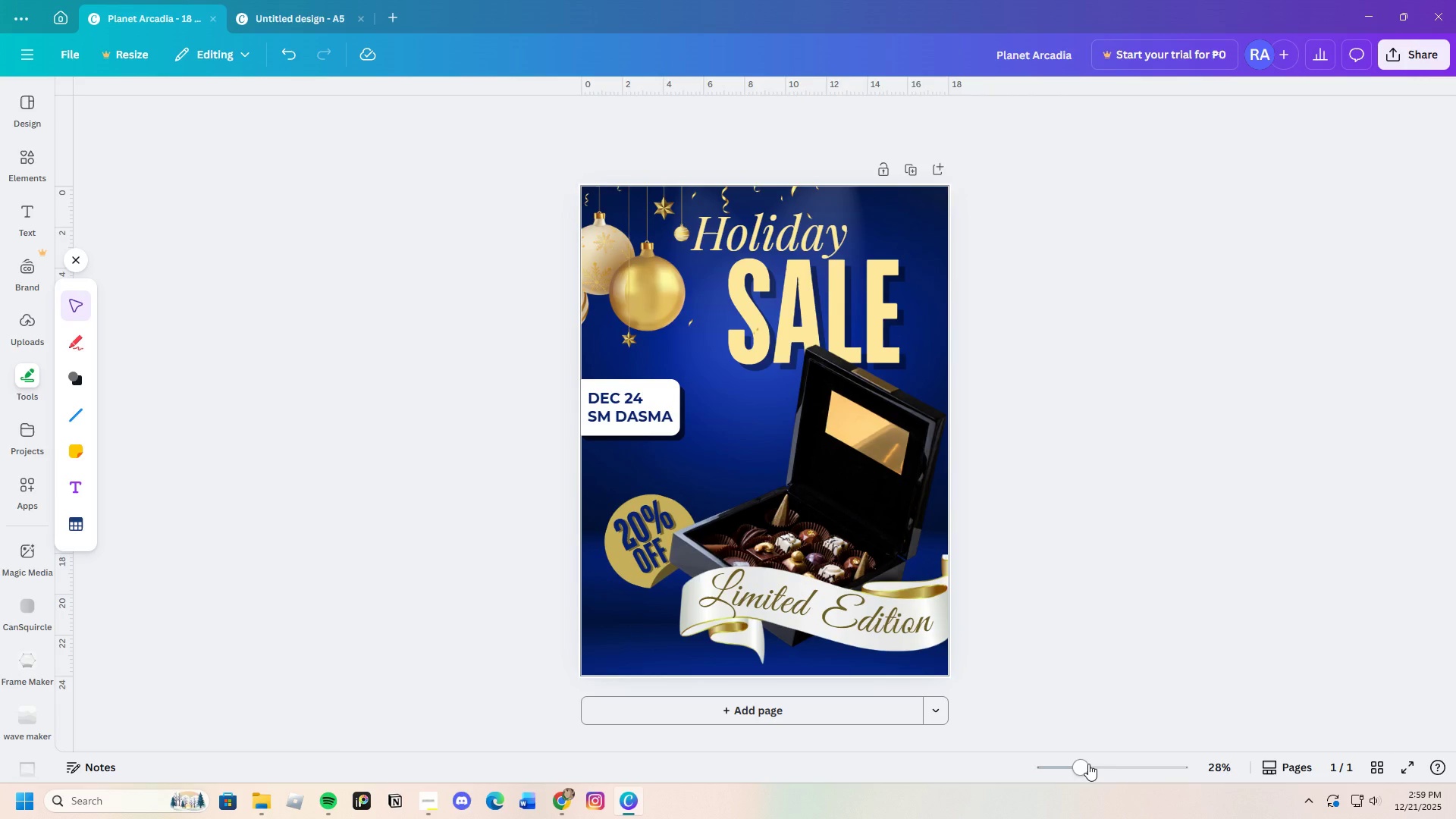 
scroll: coordinate [686, 403], scroll_direction: up, amount: 2.0
 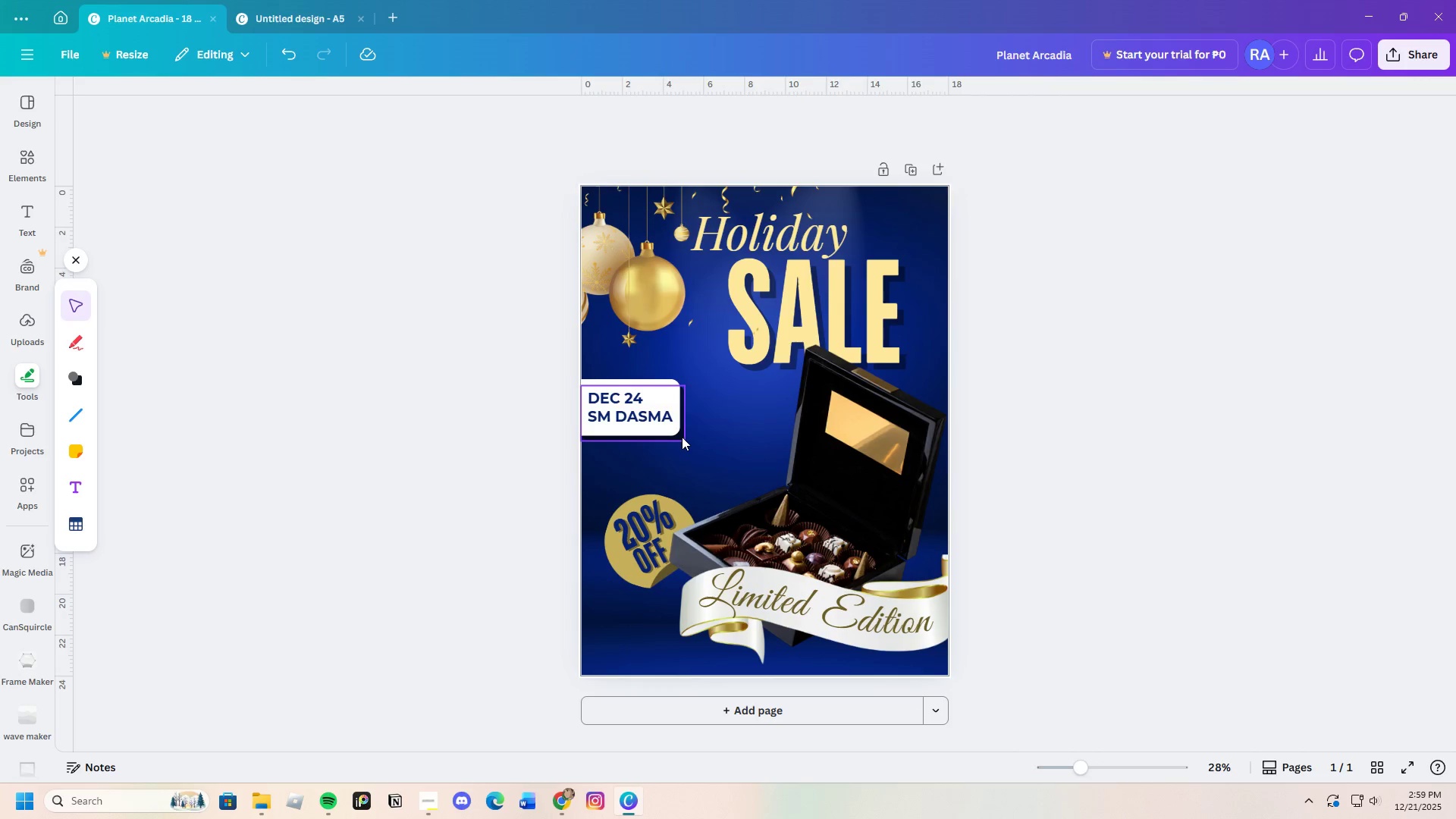 
left_click([682, 437])
 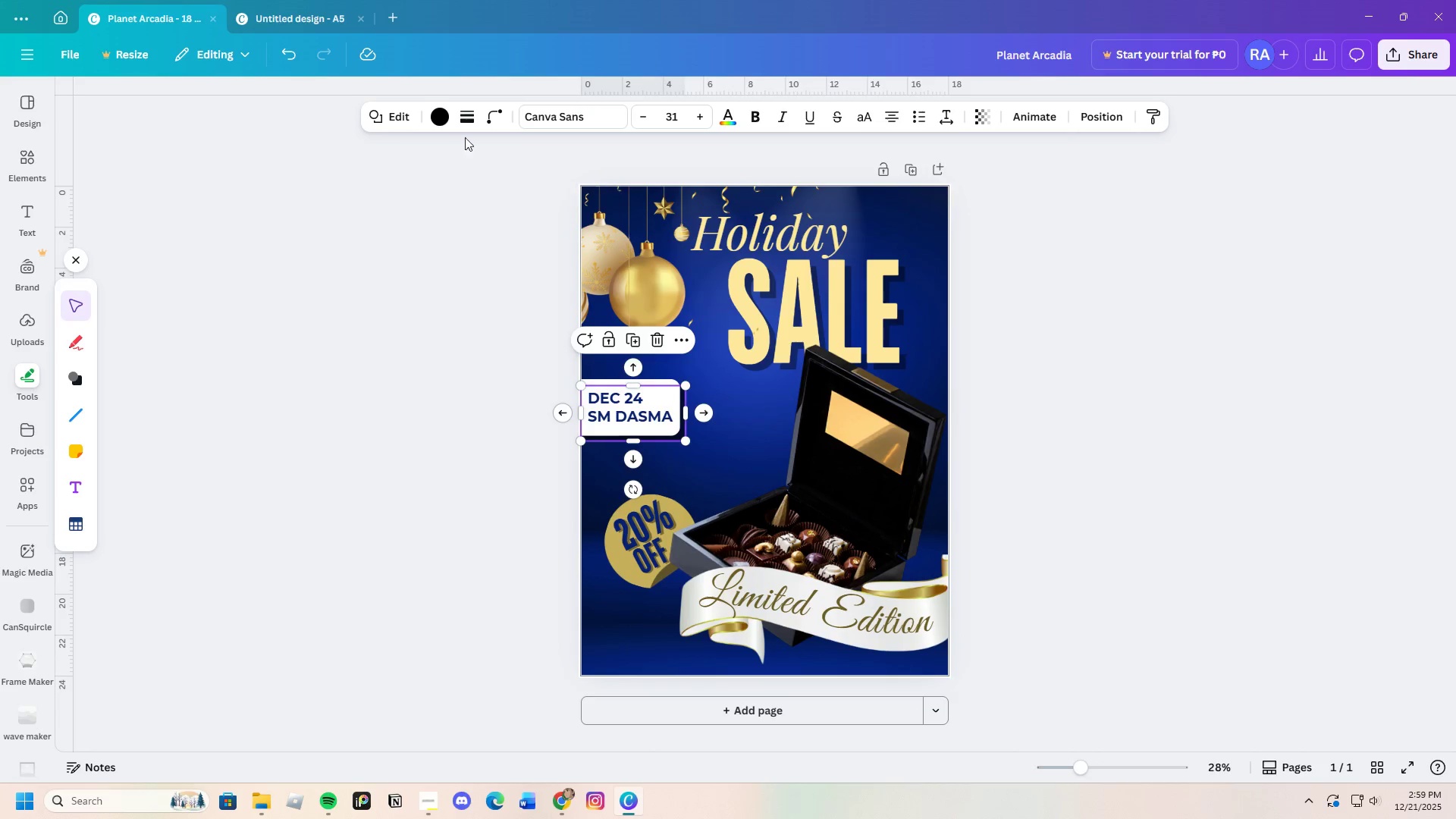 
left_click([438, 114])
 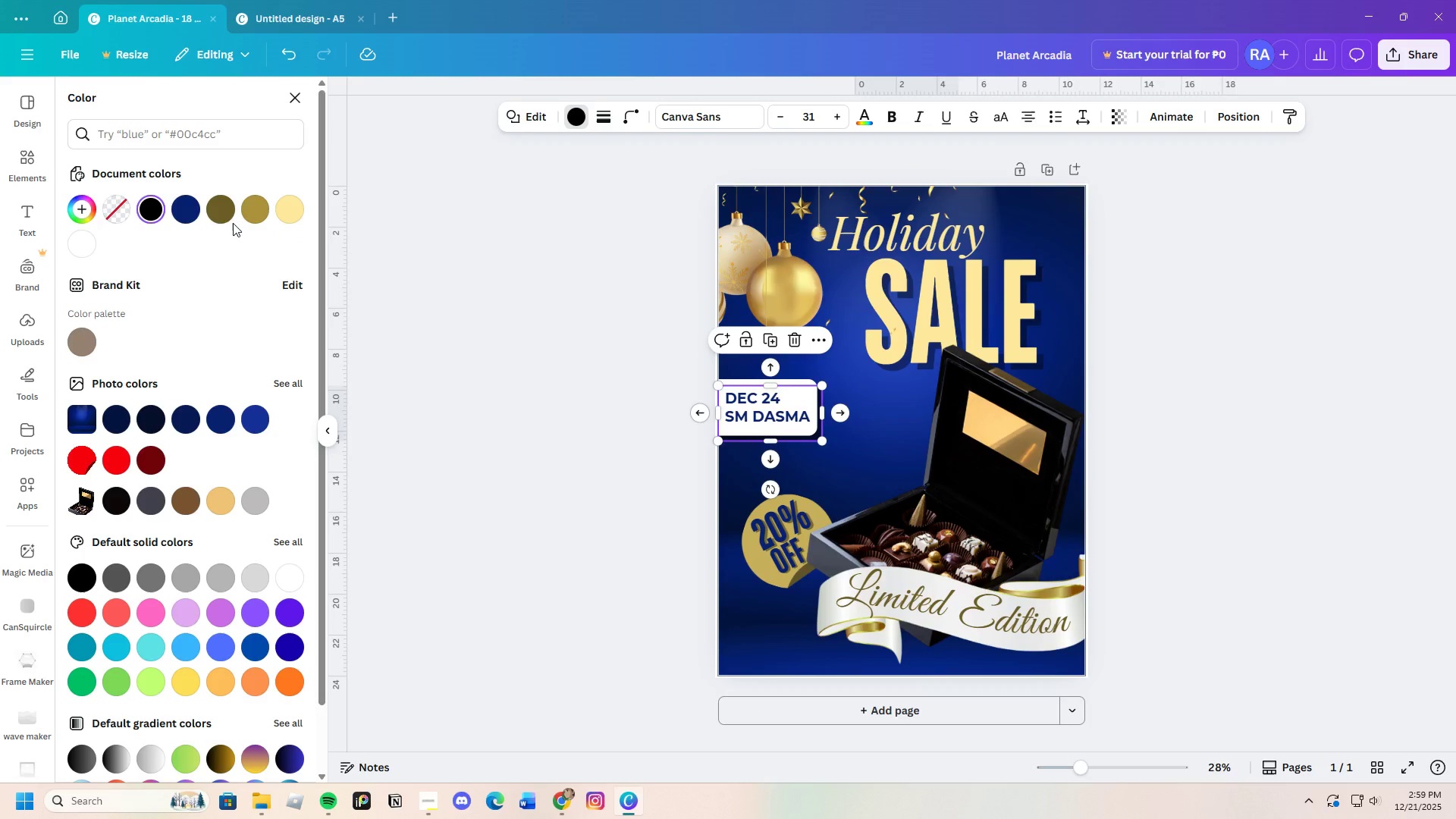 
left_click([221, 210])
 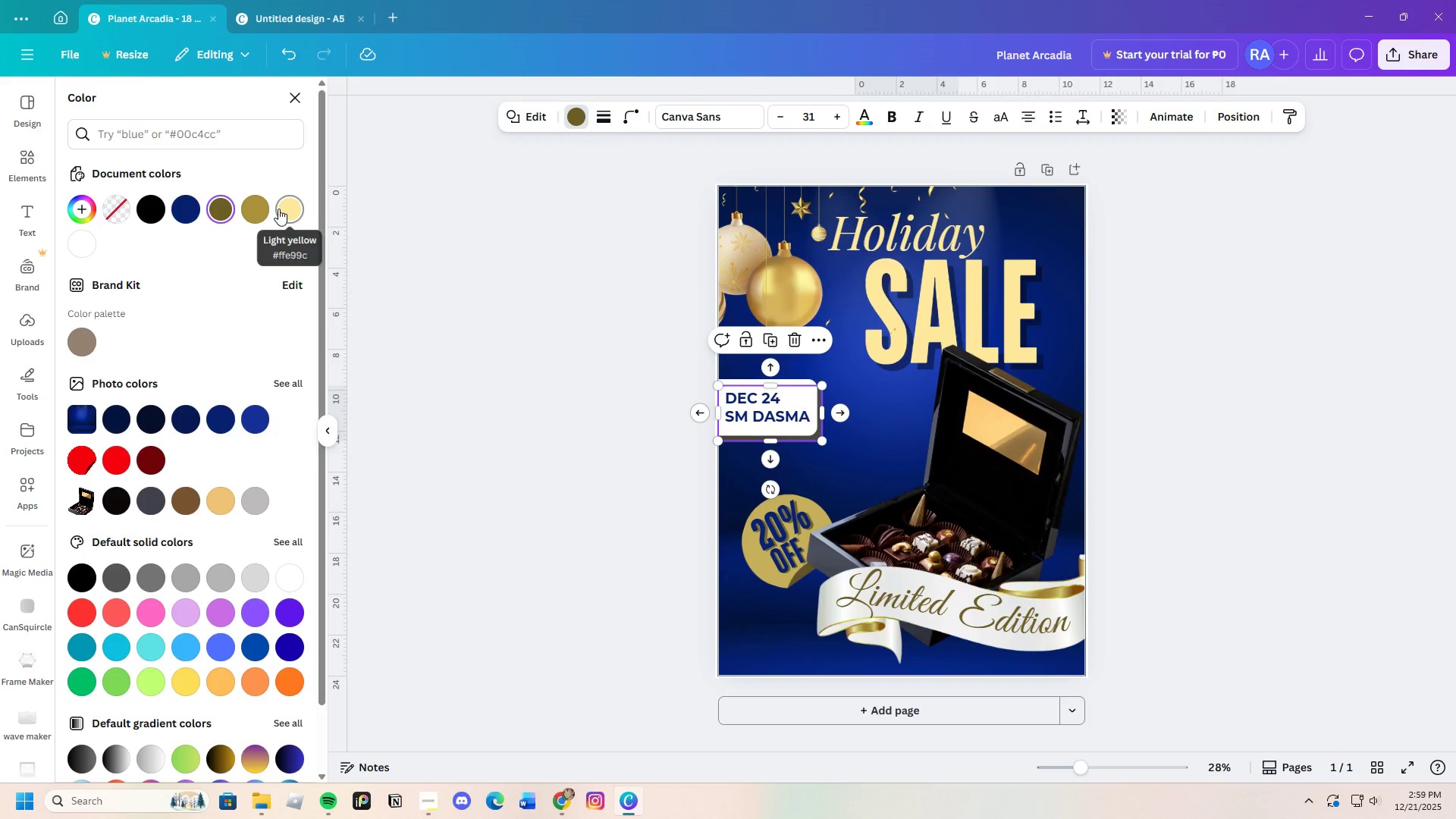 
left_click([262, 212])
 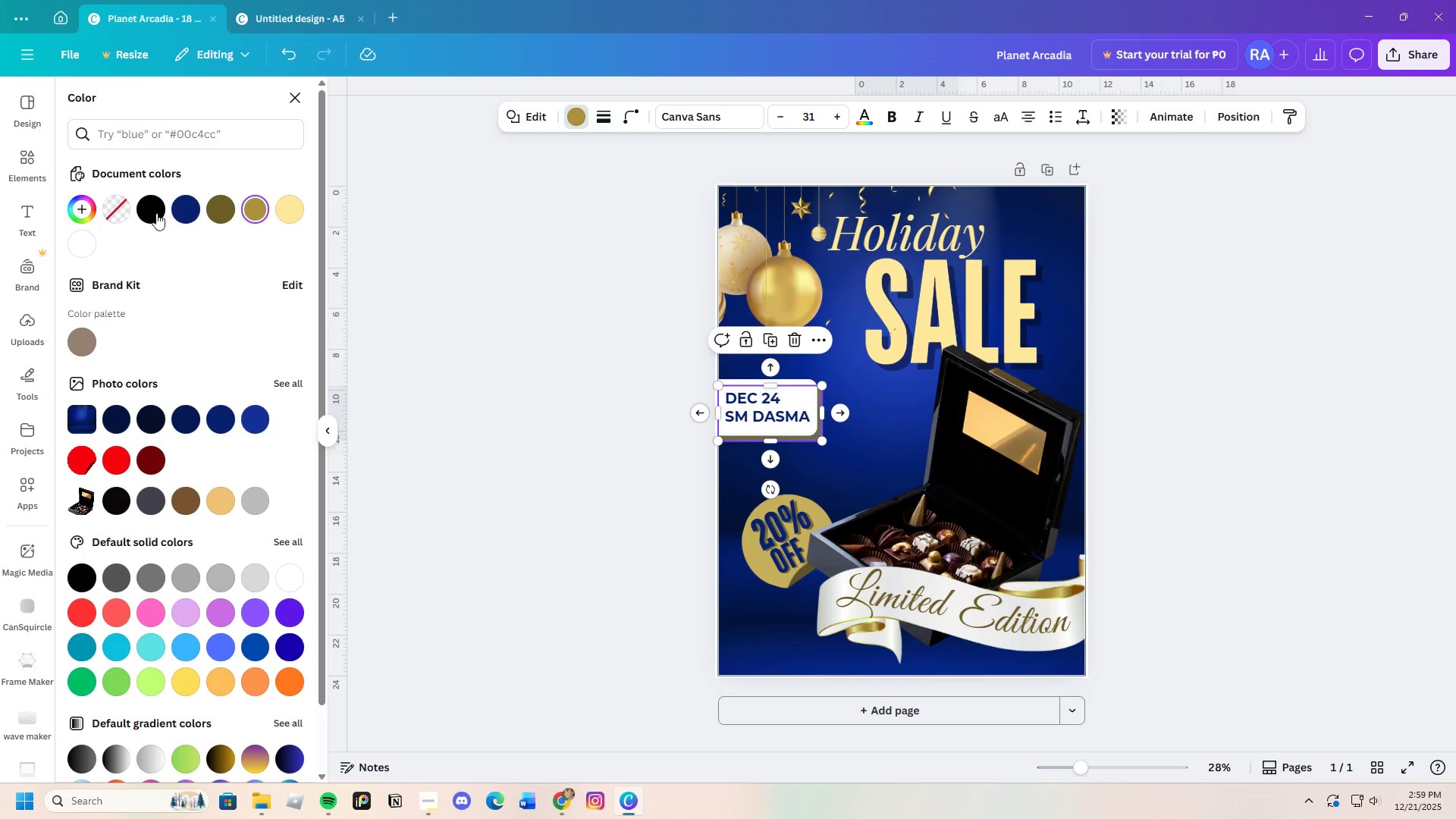 
left_click([89, 215])
 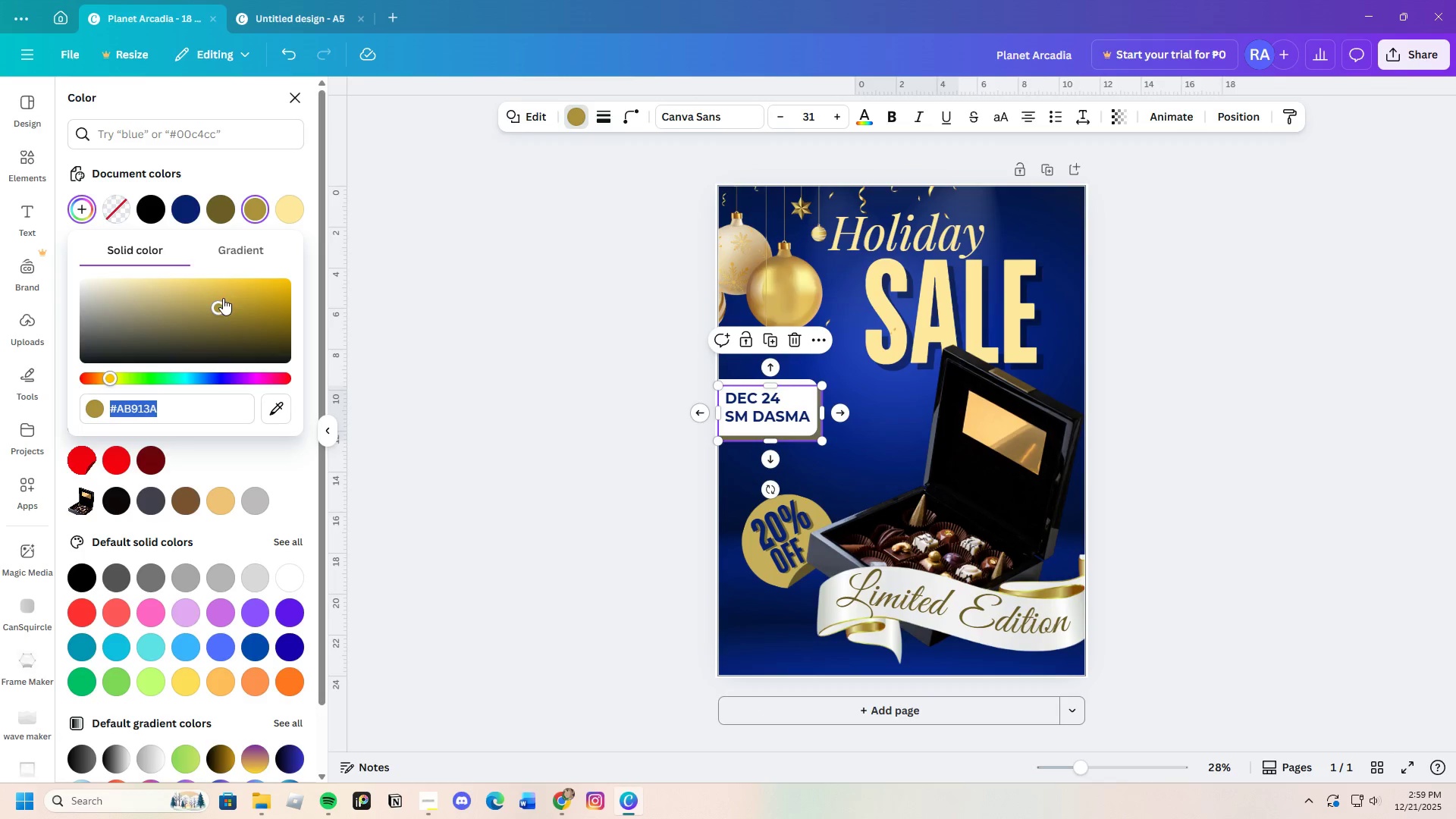 
left_click_drag(start_coordinate=[221, 306], to_coordinate=[210, 290])
 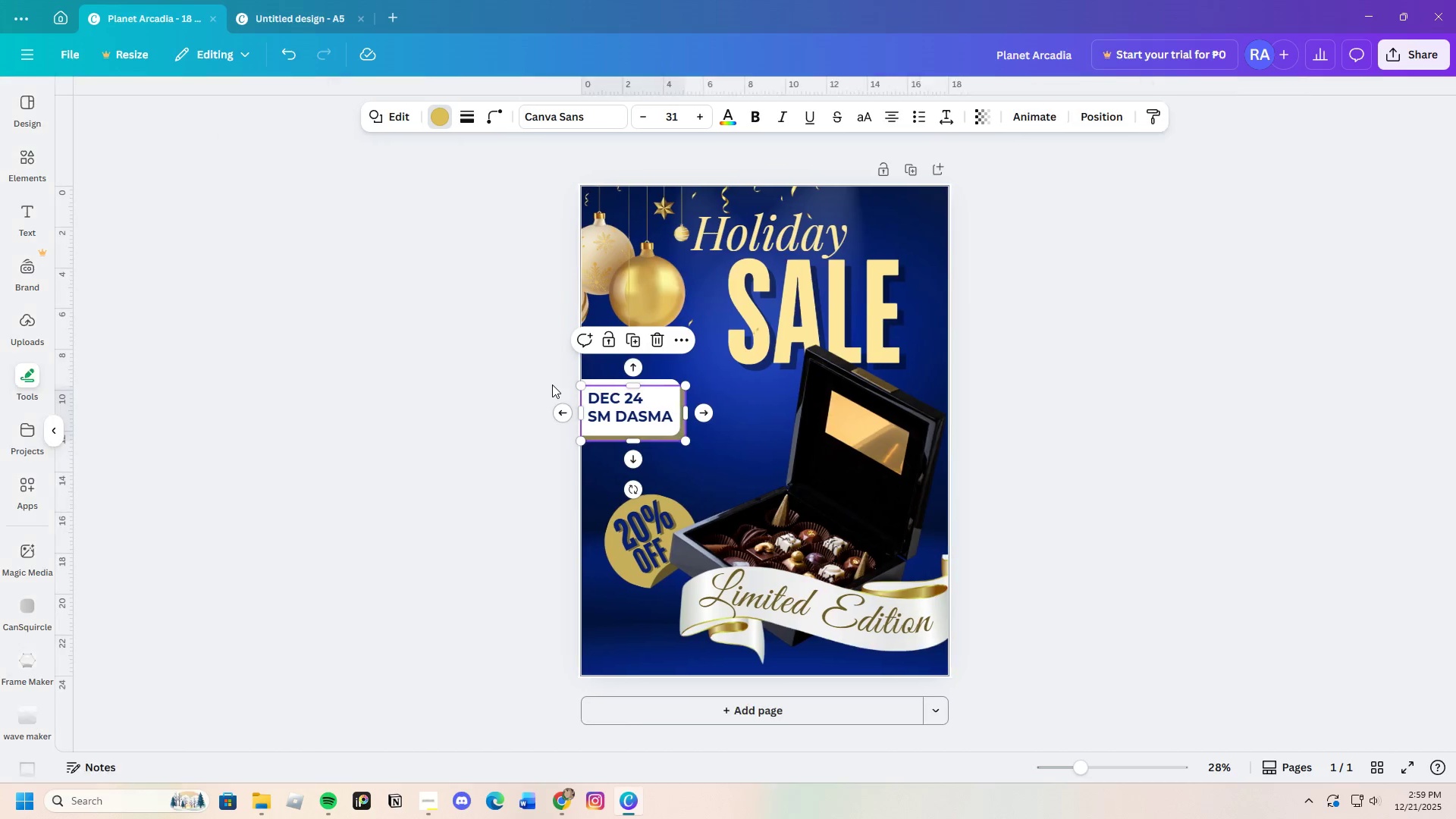 
double_click([553, 384])
 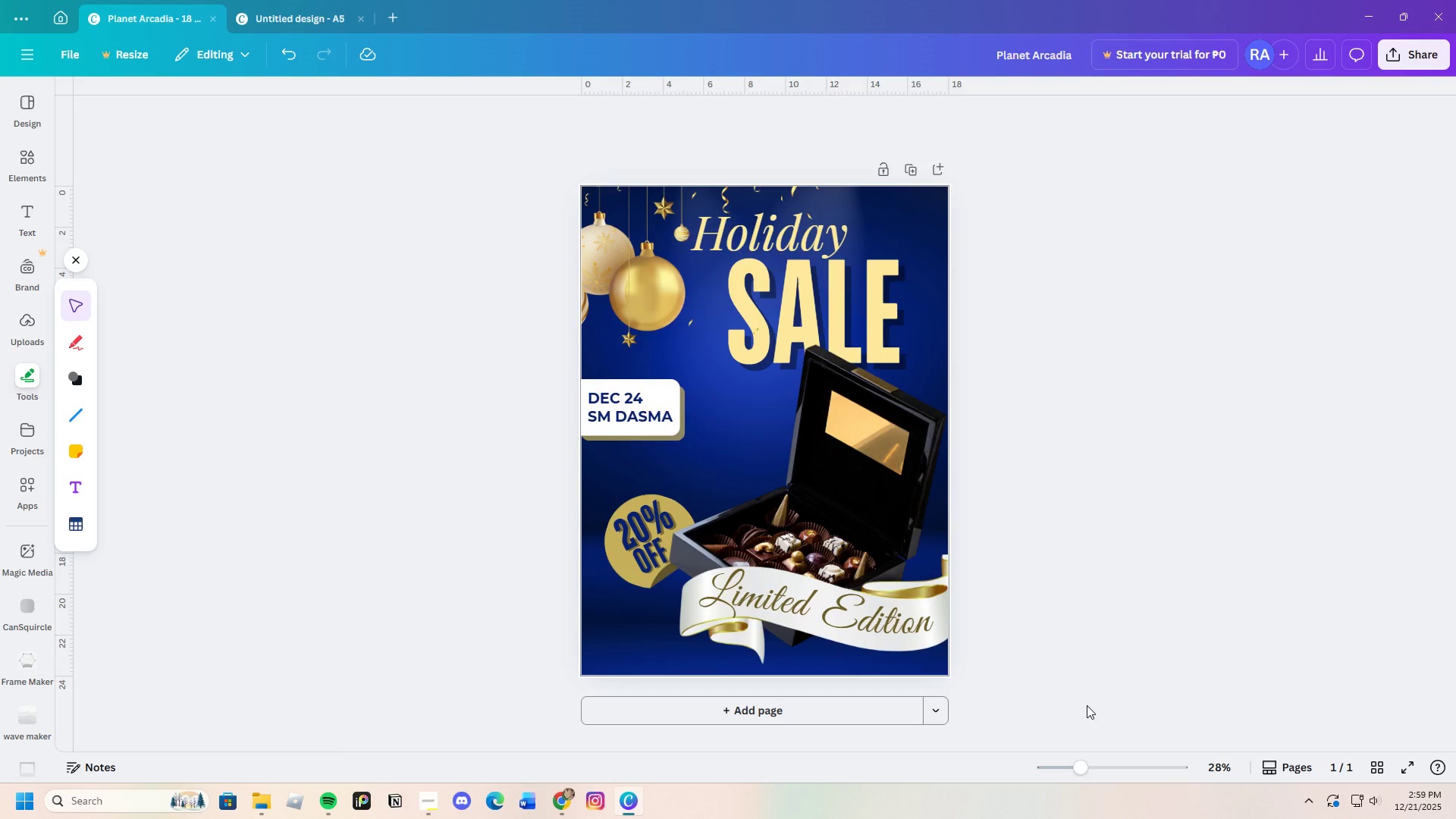 
wait(9.47)
 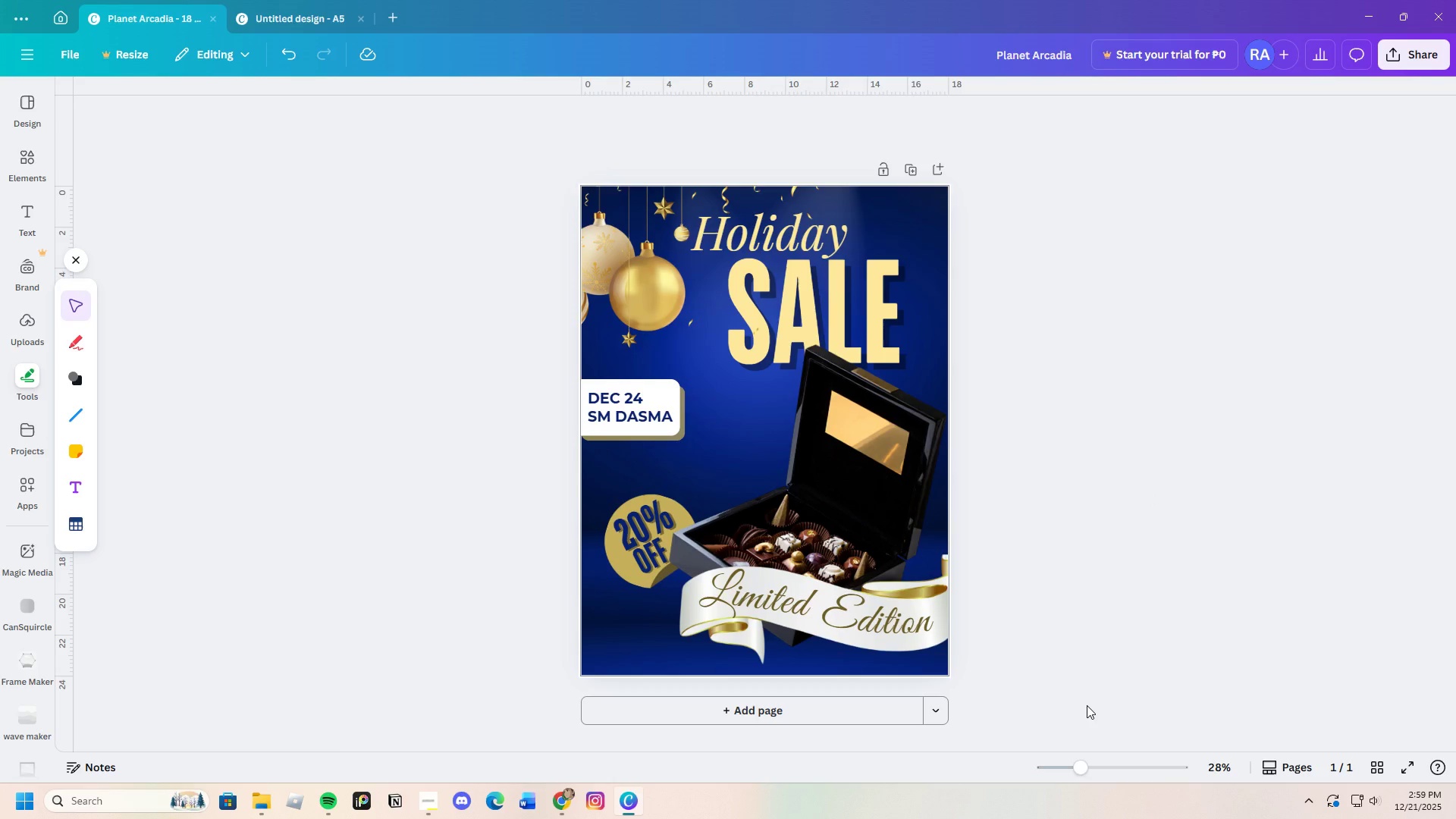 
left_click([634, 525])
 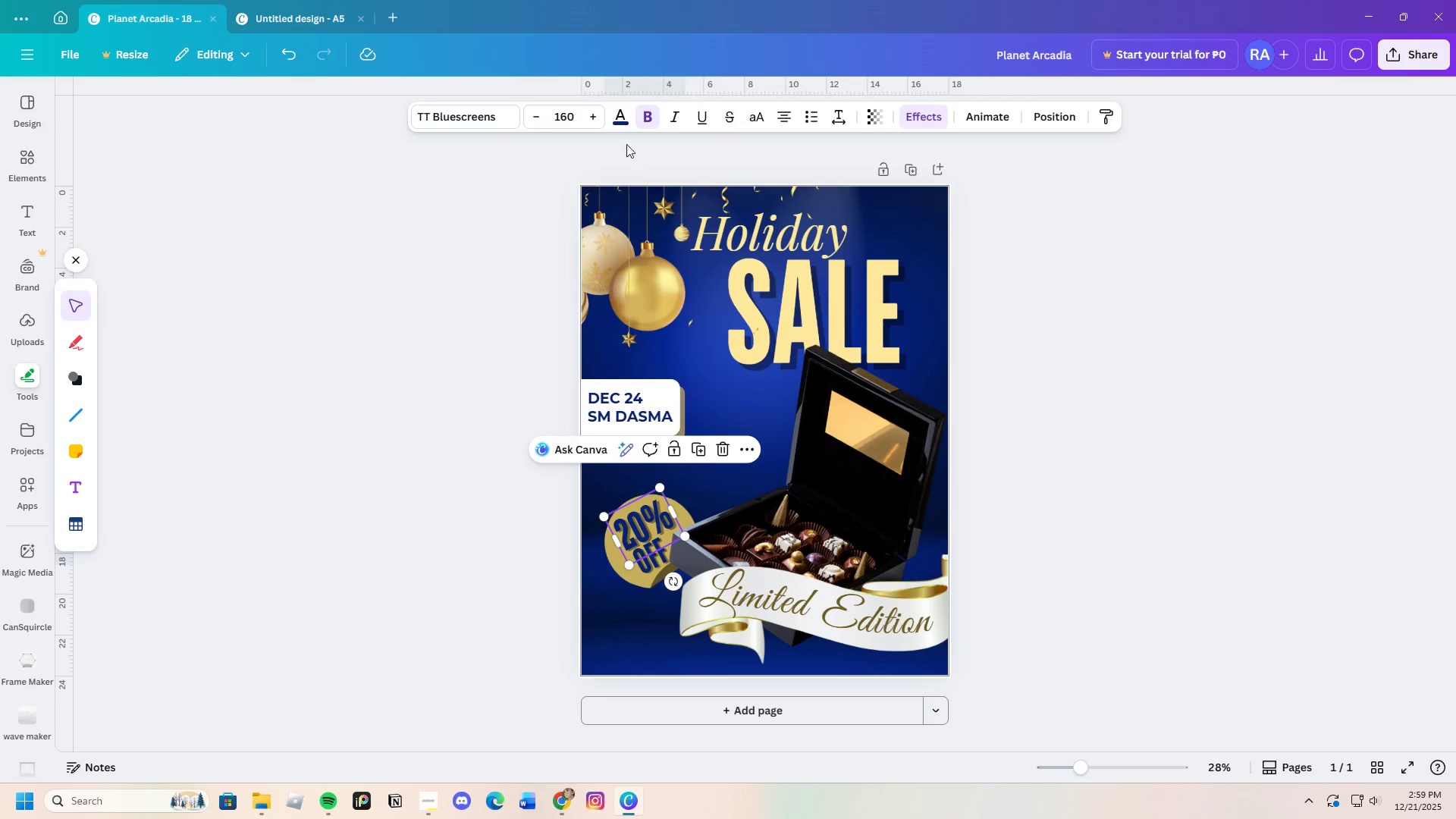 
left_click([617, 127])
 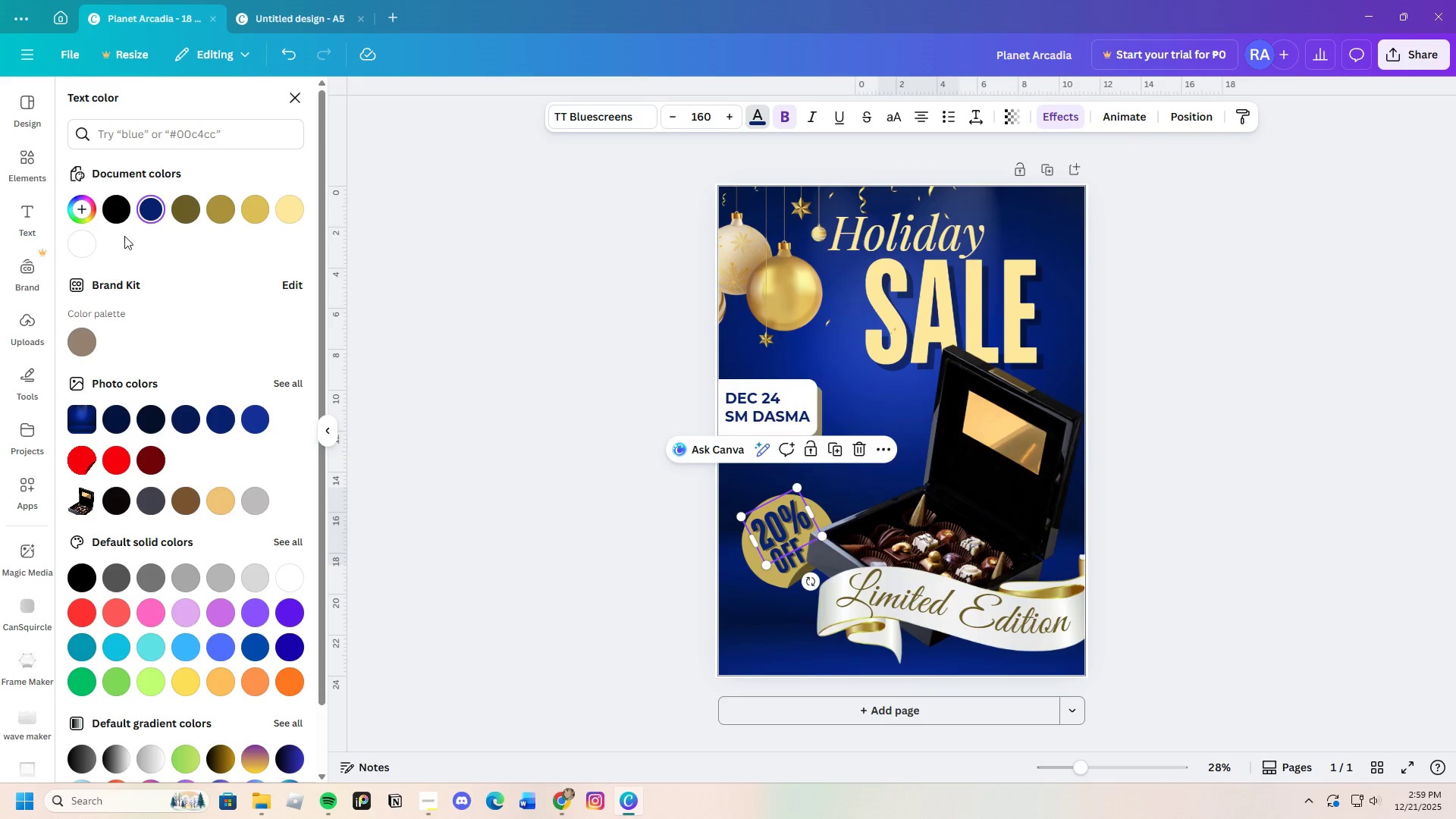 
left_click([84, 241])
 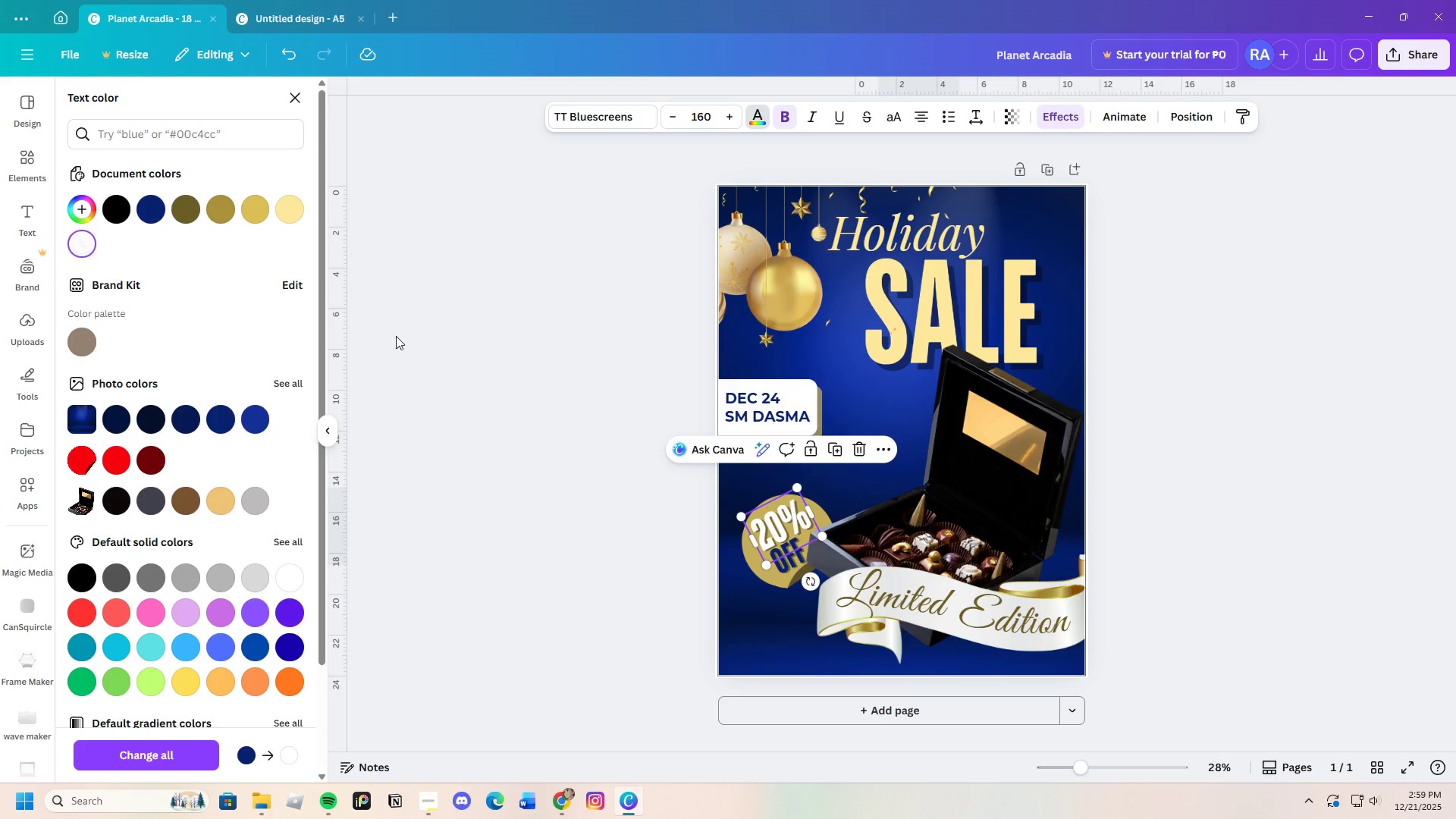 
left_click([396, 336])
 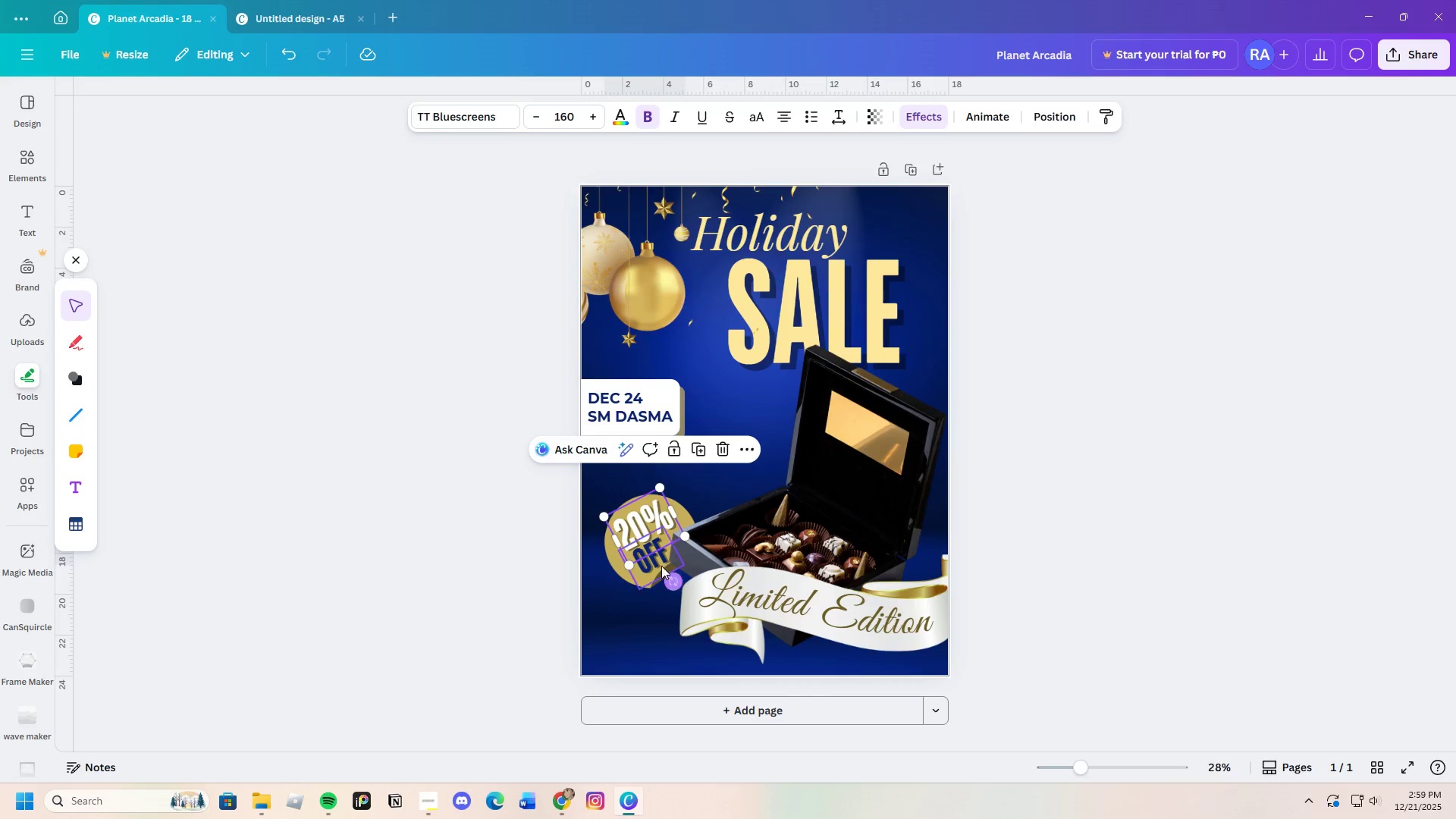 
left_click([661, 566])
 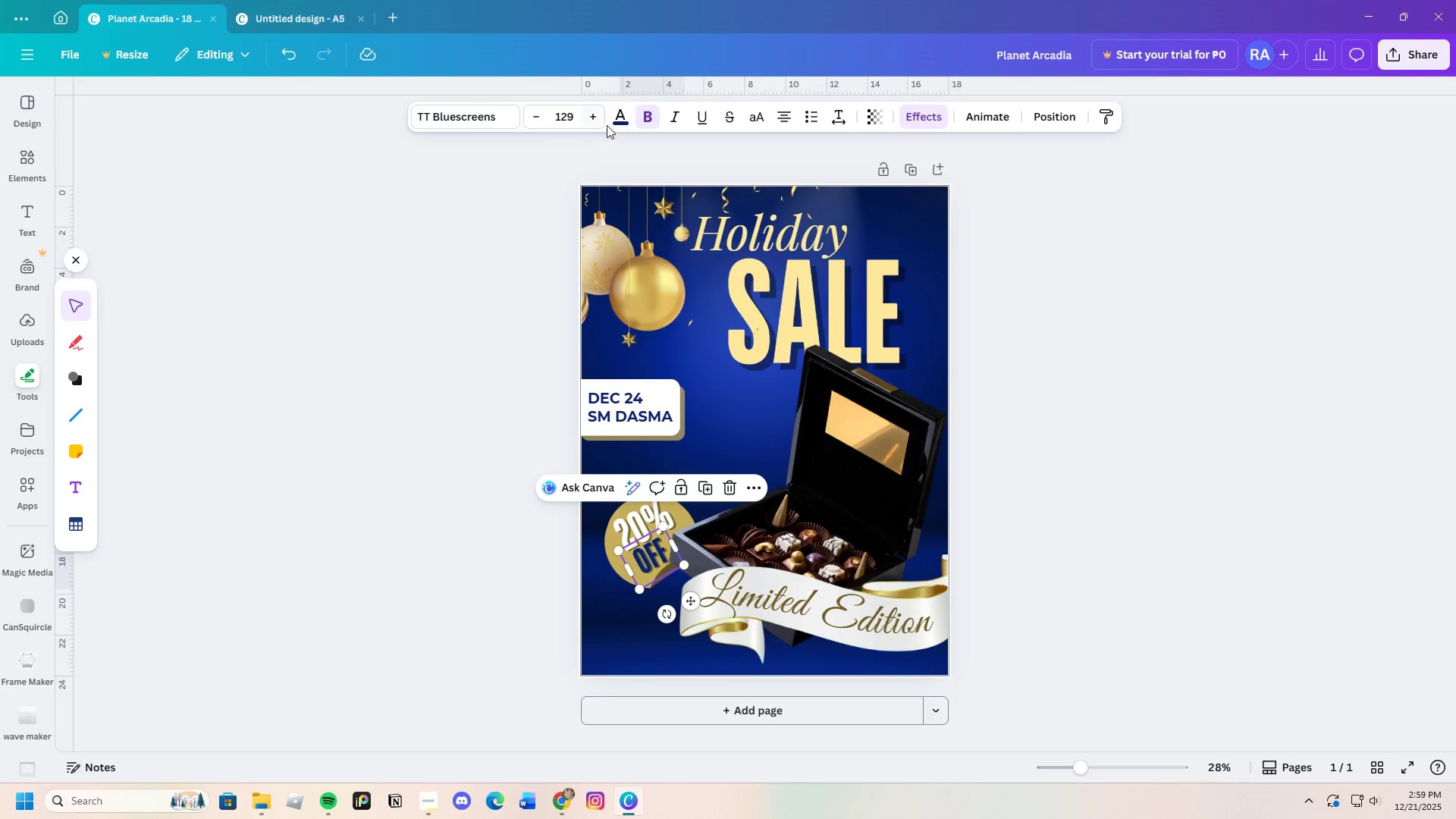 
left_click([620, 121])
 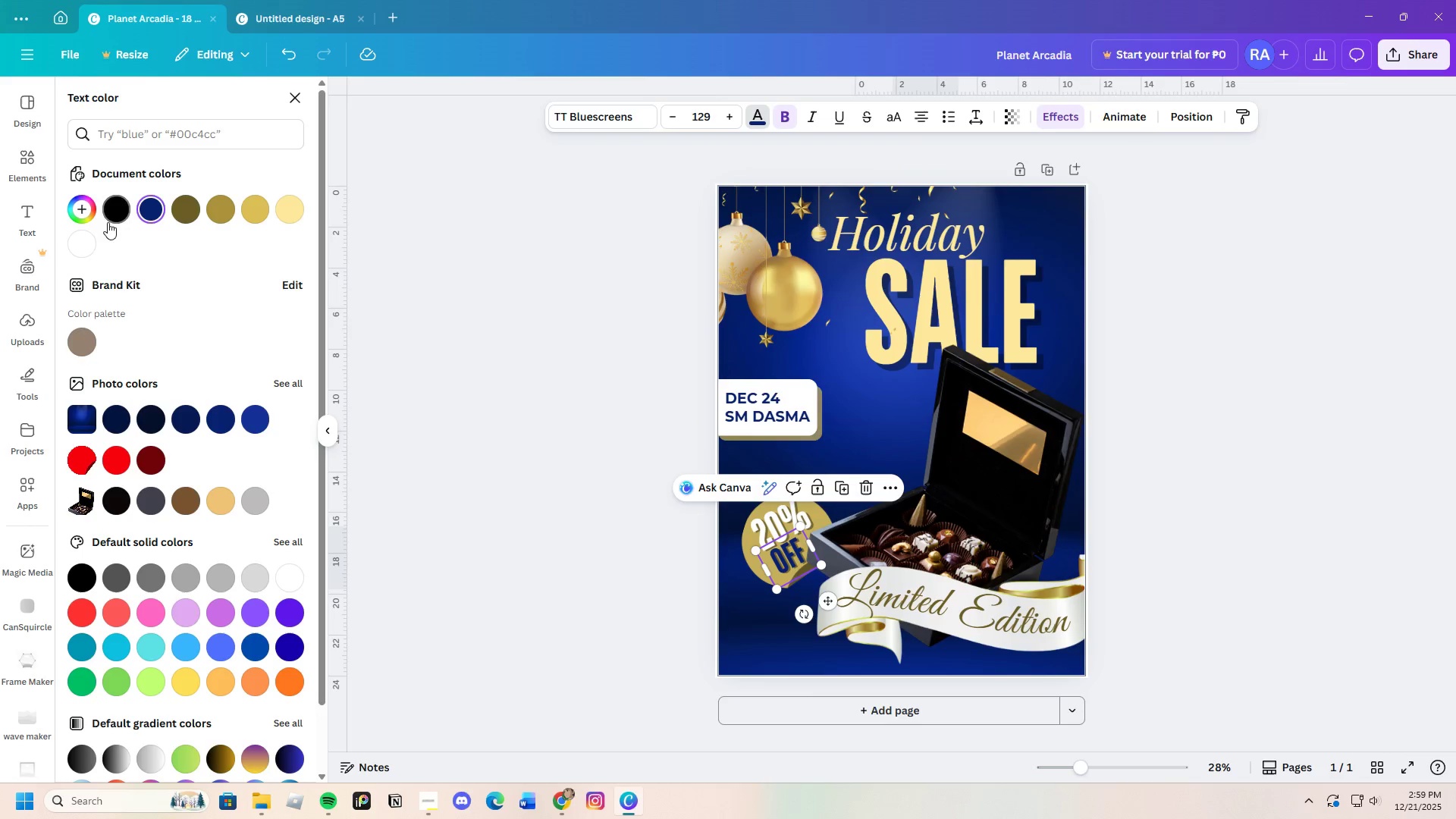 
left_click([77, 243])
 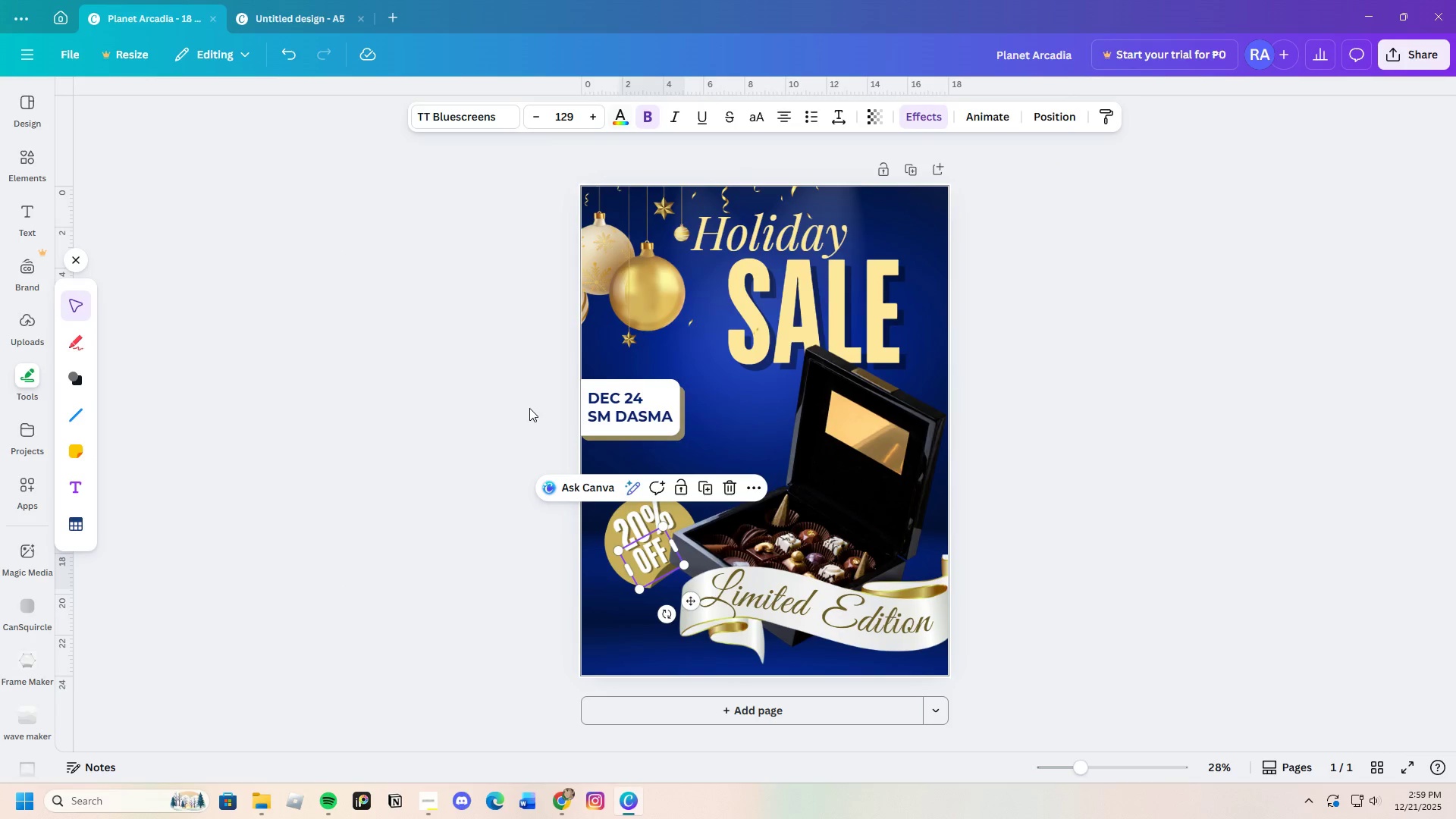 
double_click([529, 408])
 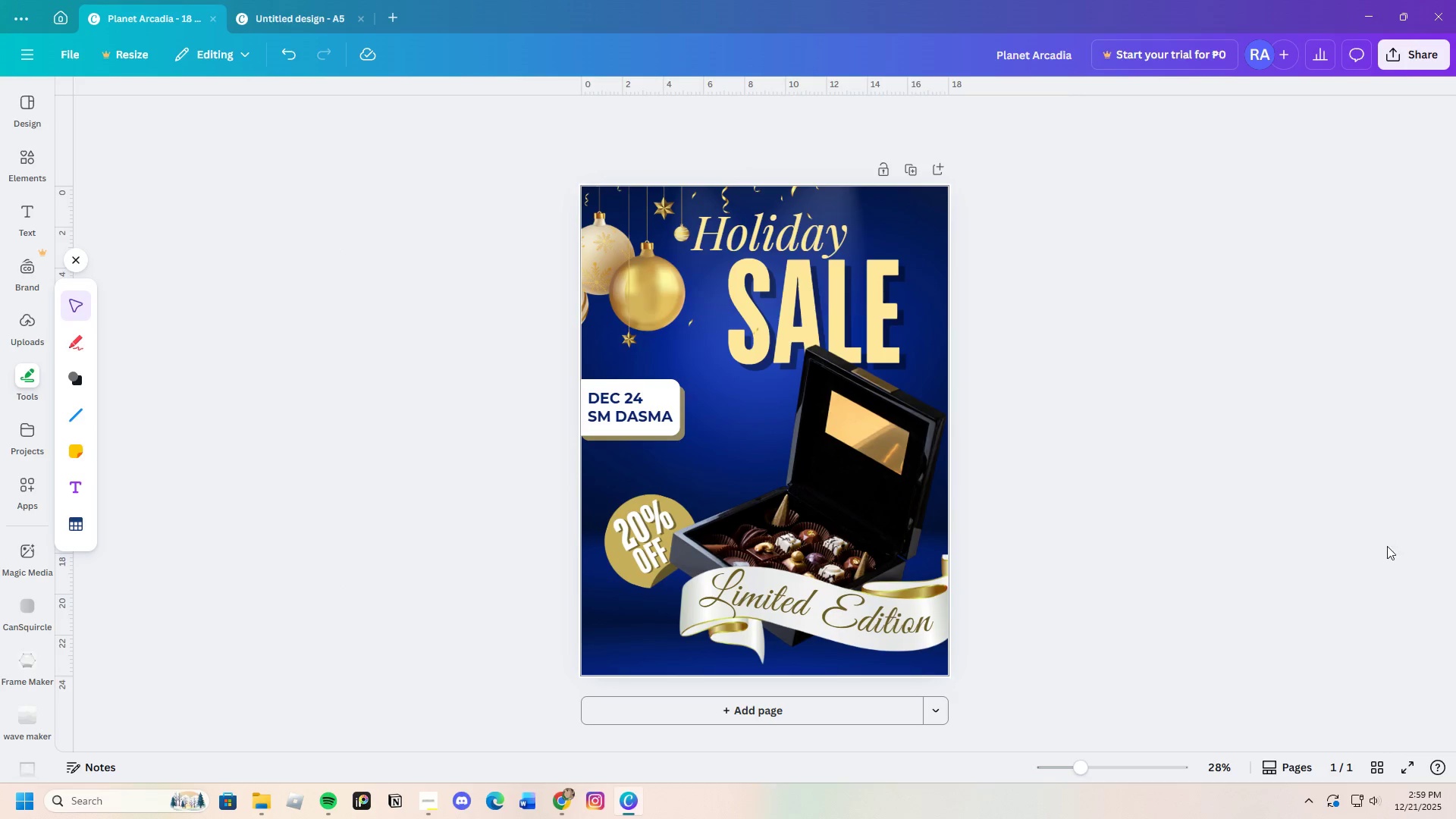 
mouse_move([1367, 682])
 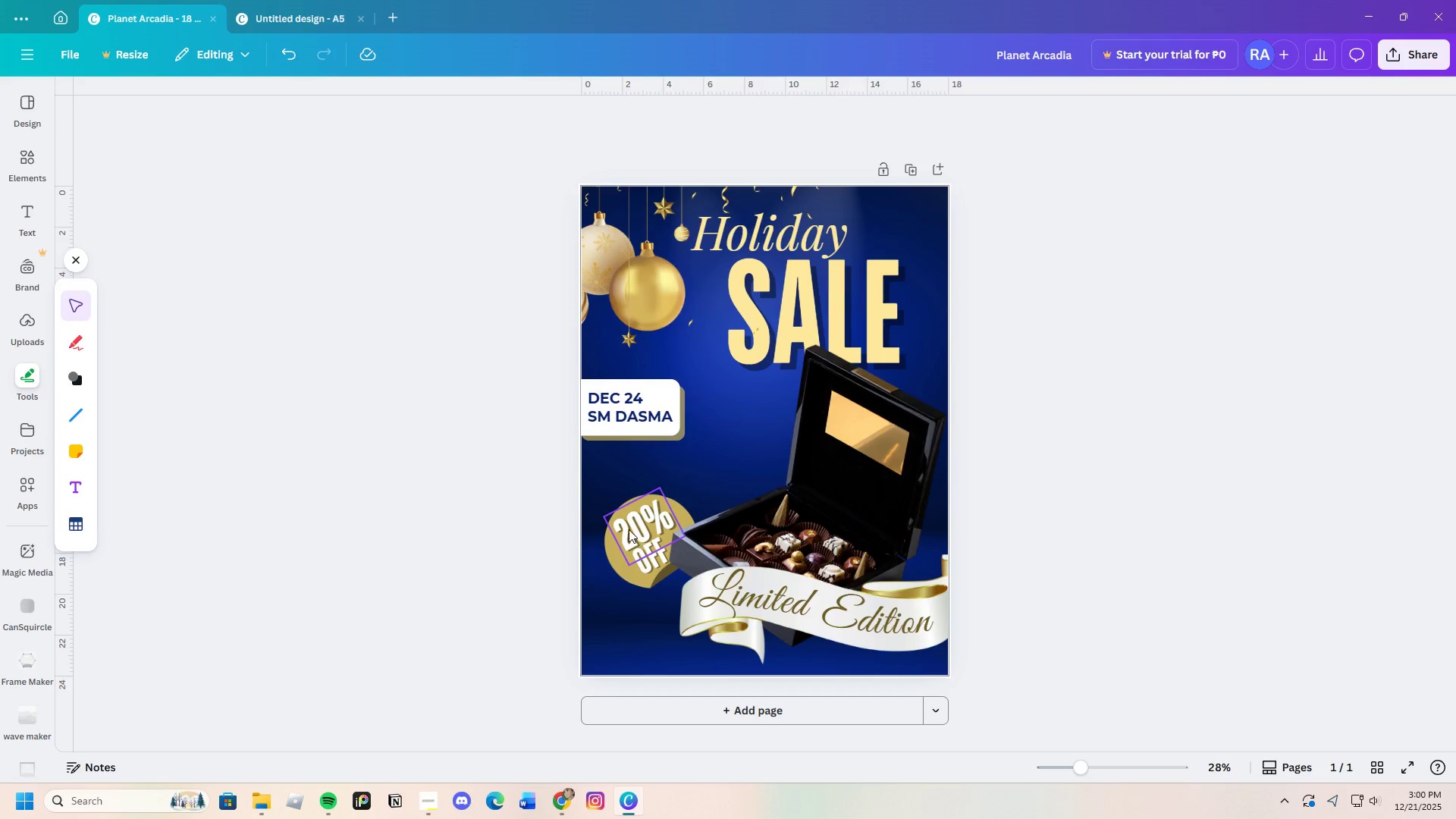 
left_click([632, 525])
 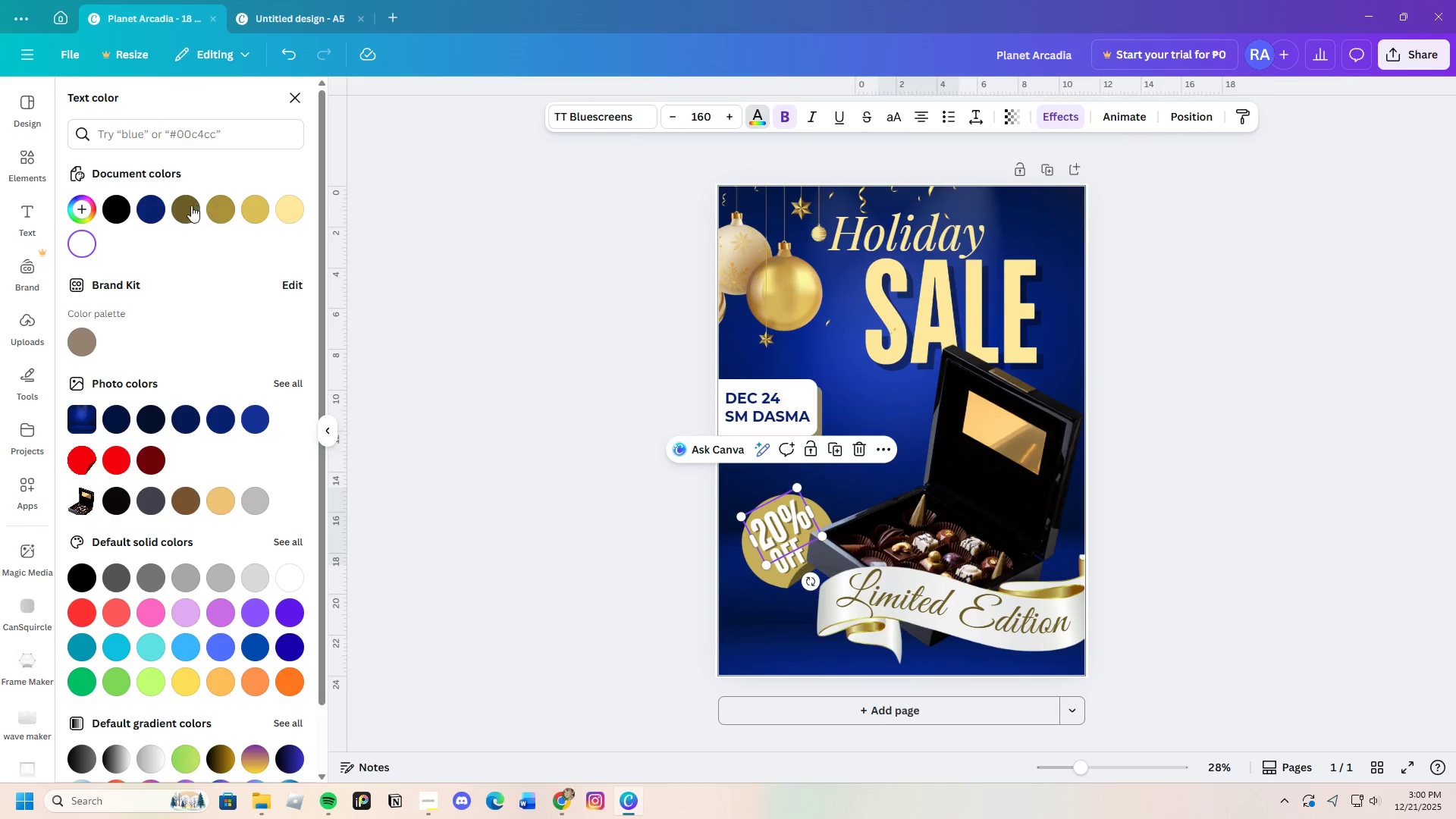 
left_click([664, 522])
 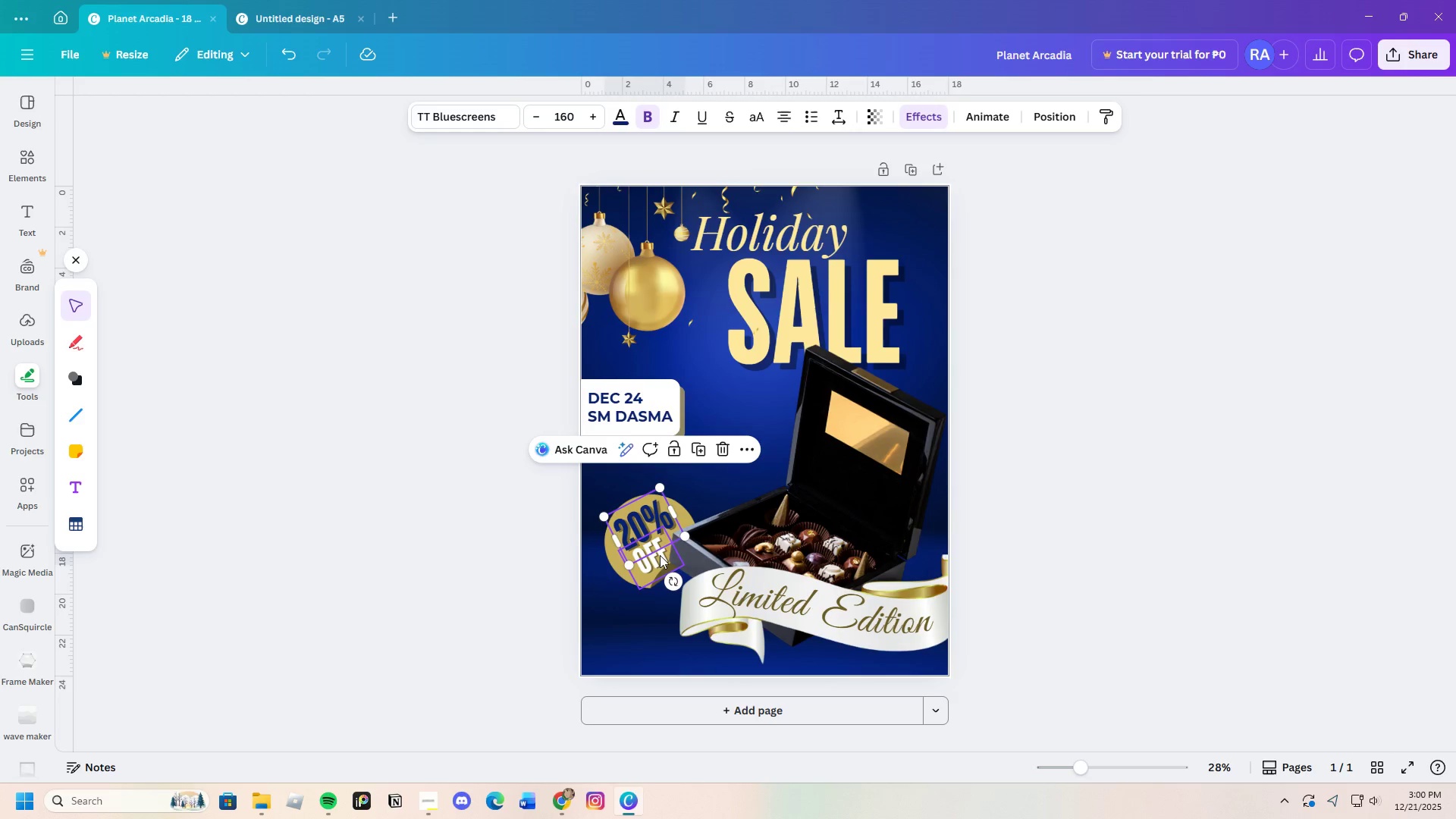 
left_click([656, 557])
 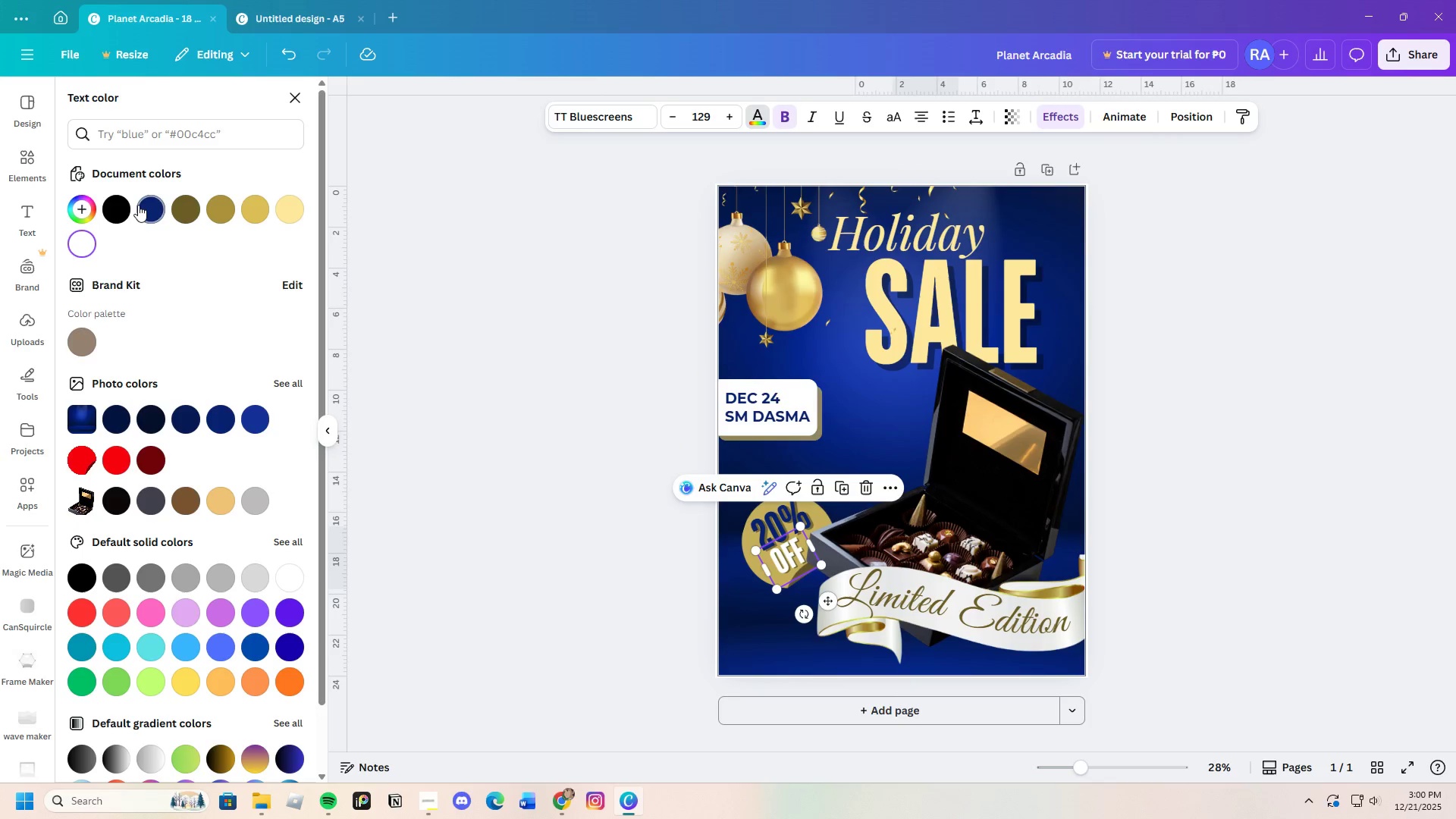 
double_click([588, 372])
 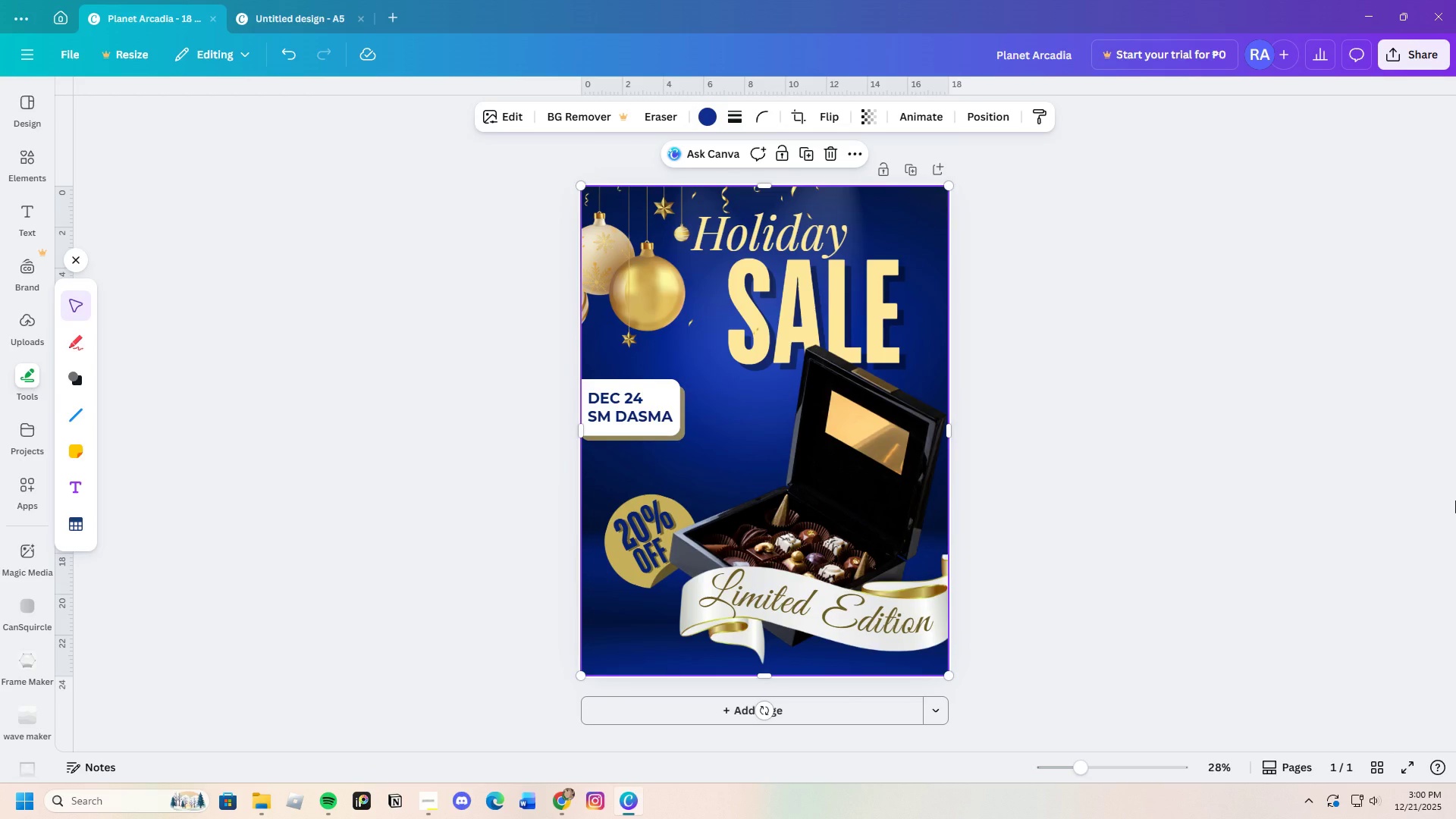 
wait(17.5)
 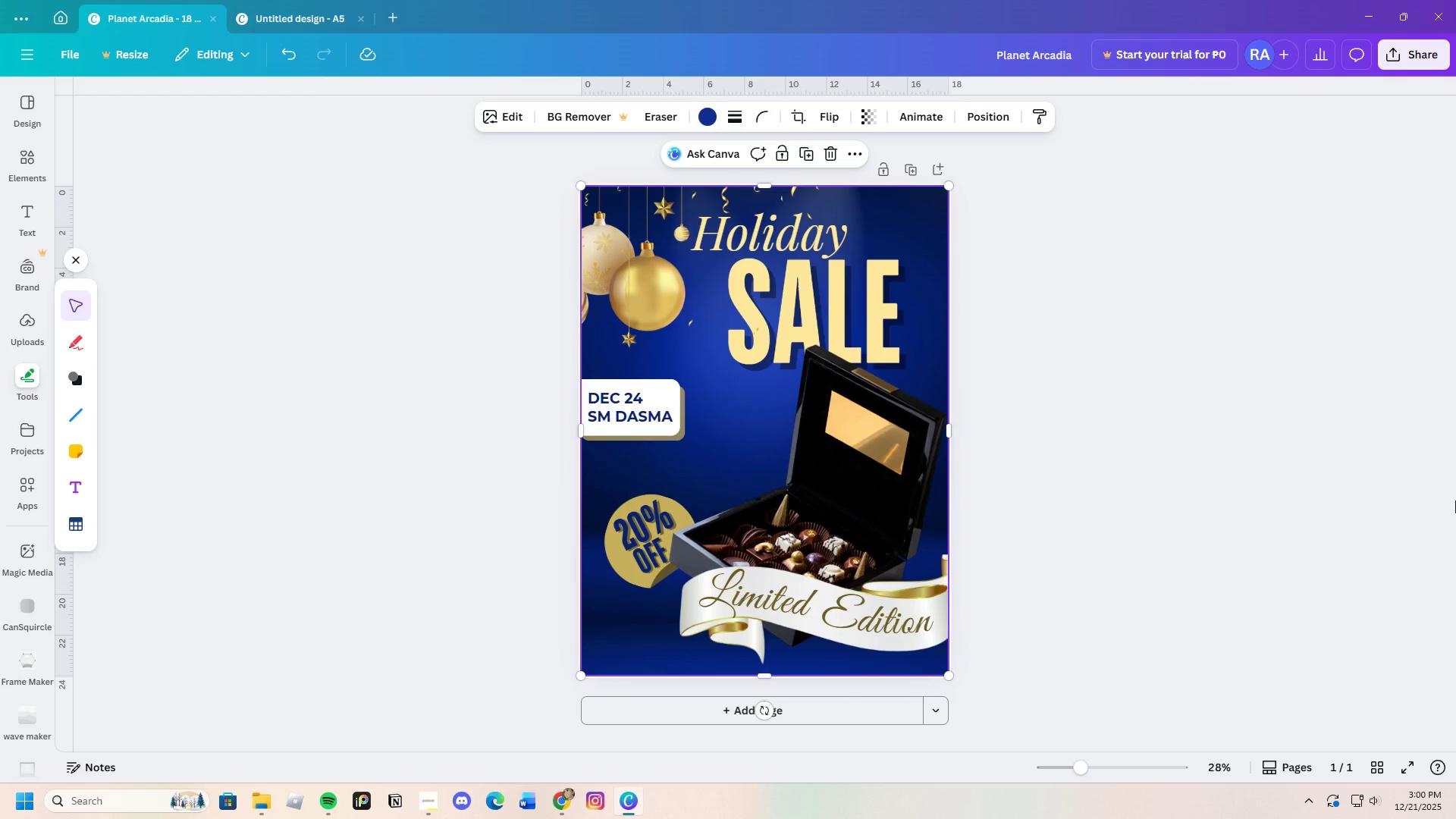 
left_click_drag(start_coordinate=[1084, 761], to_coordinate=[1100, 767])
 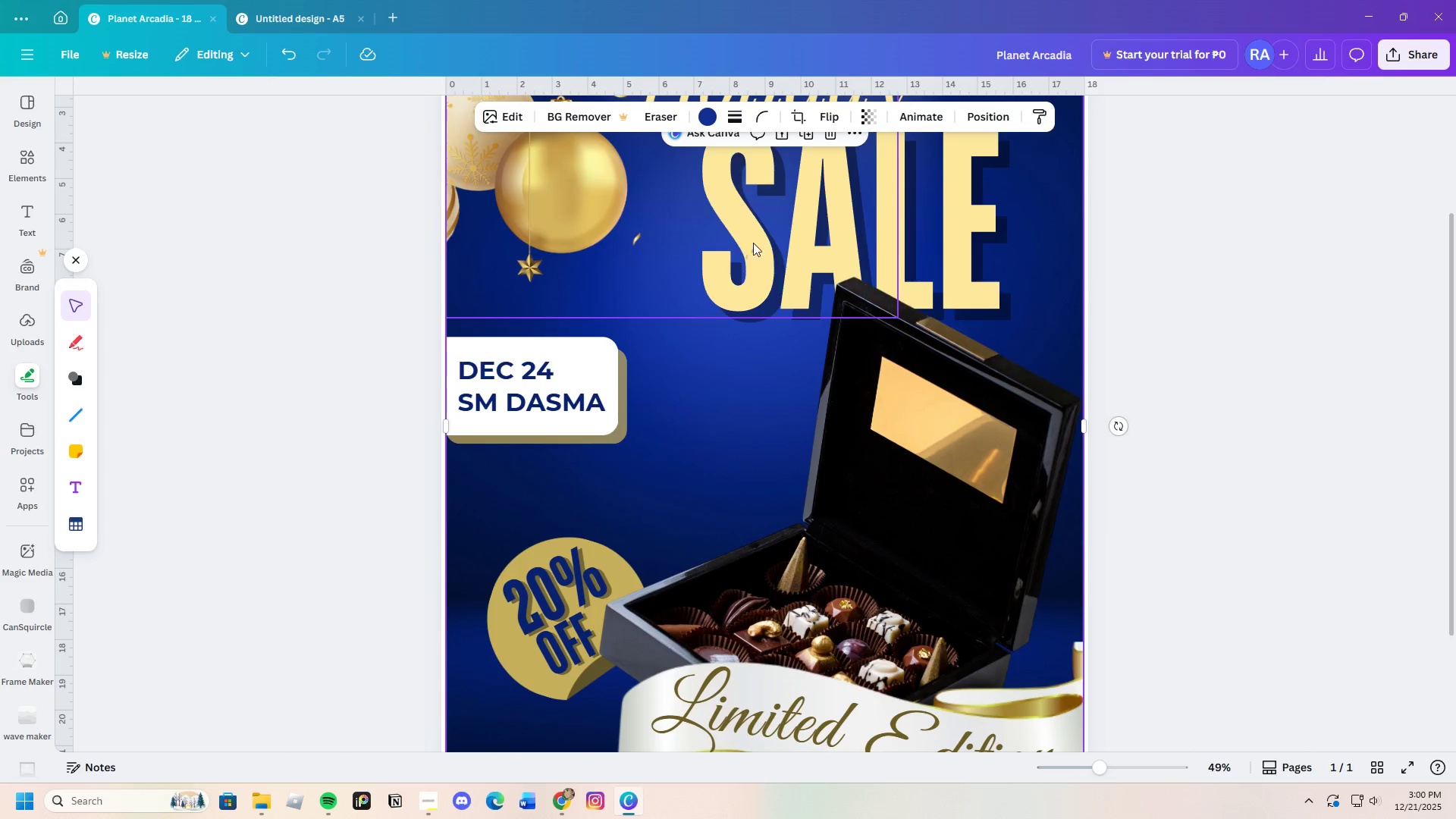 
left_click([754, 246])
 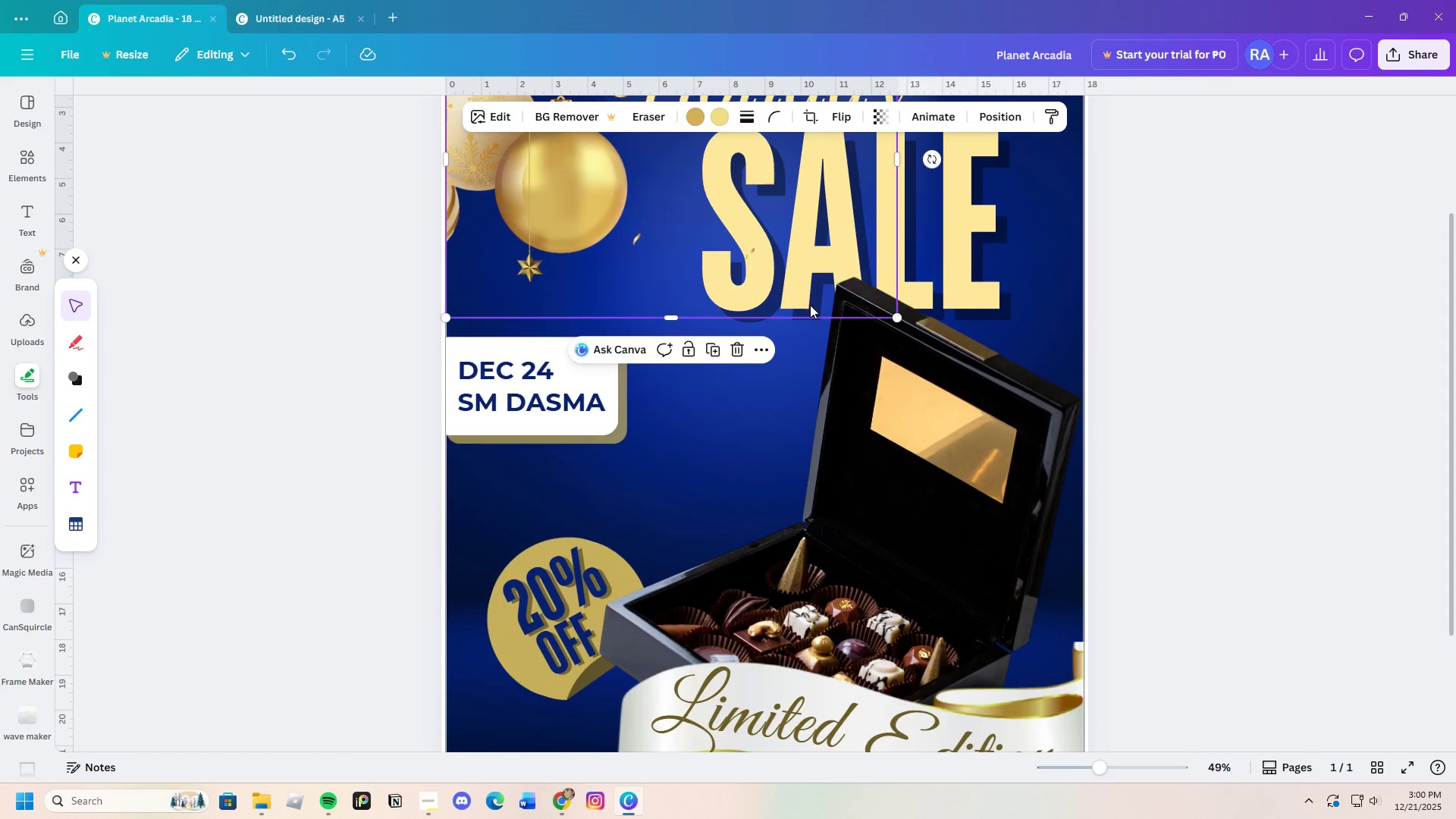 
right_click([669, 338])
 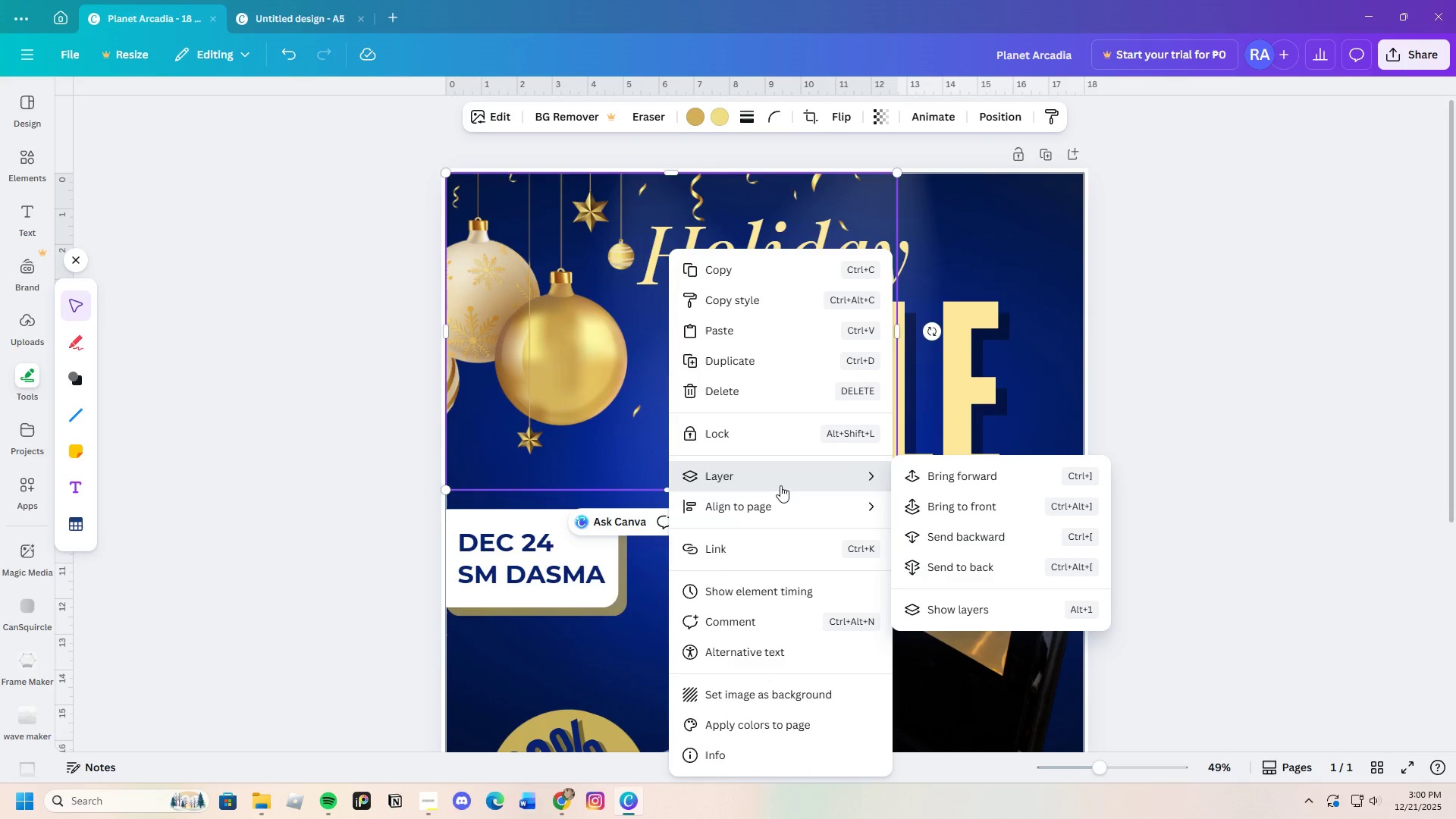 
scroll: coordinate [813, 307], scroll_direction: up, amount: 3.0
 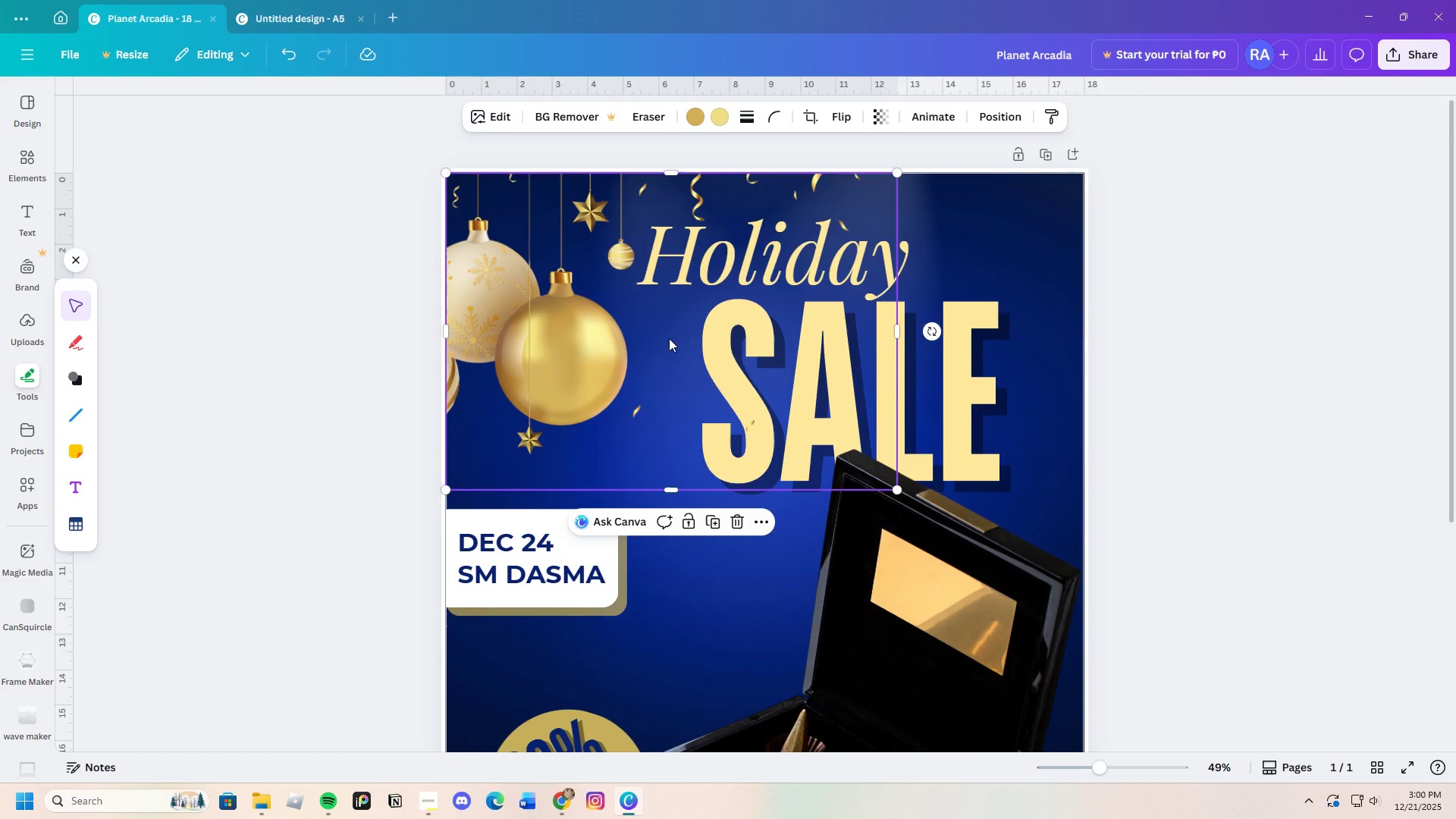 
left_click([943, 531])
 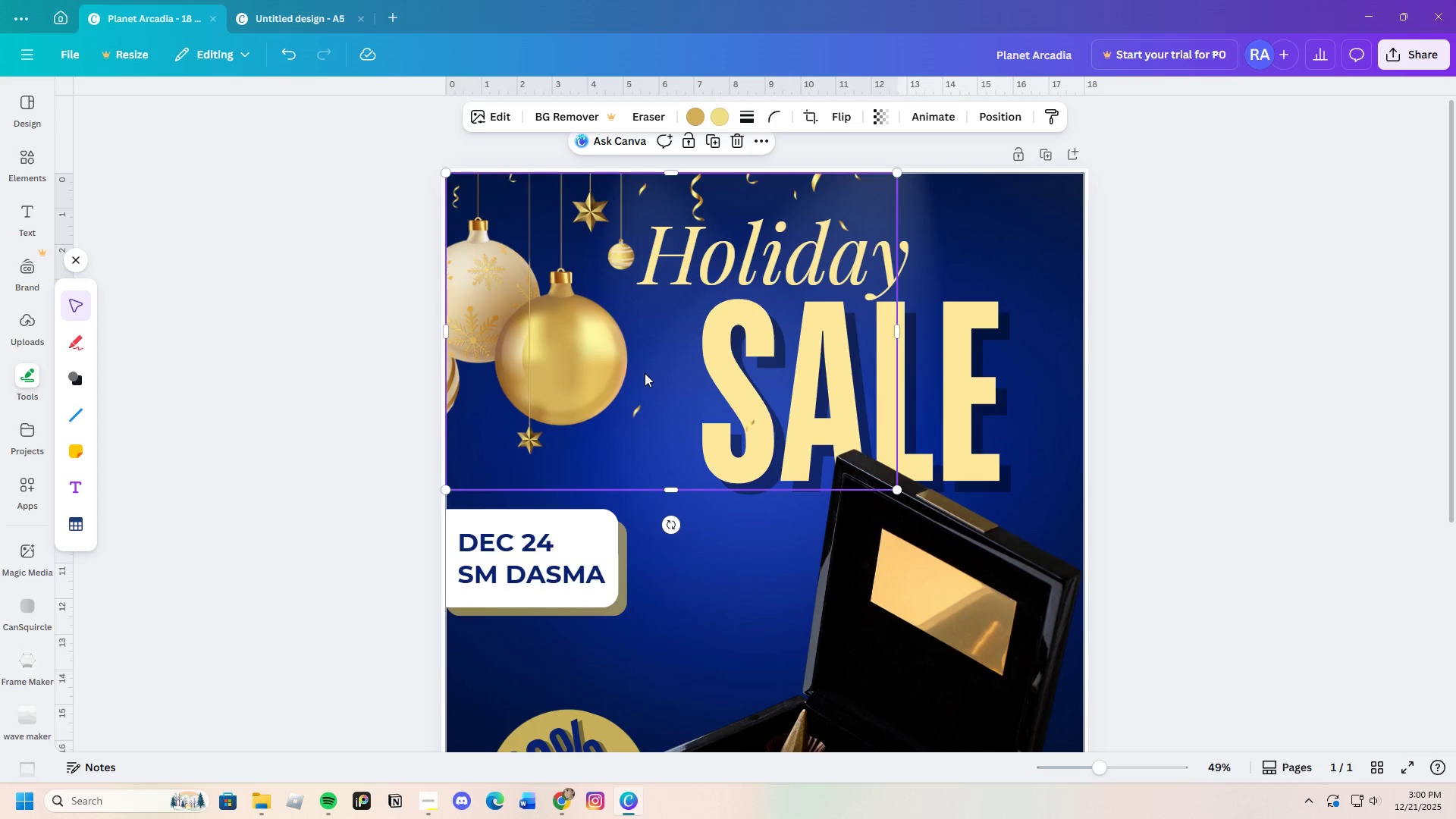 
right_click([660, 362])
 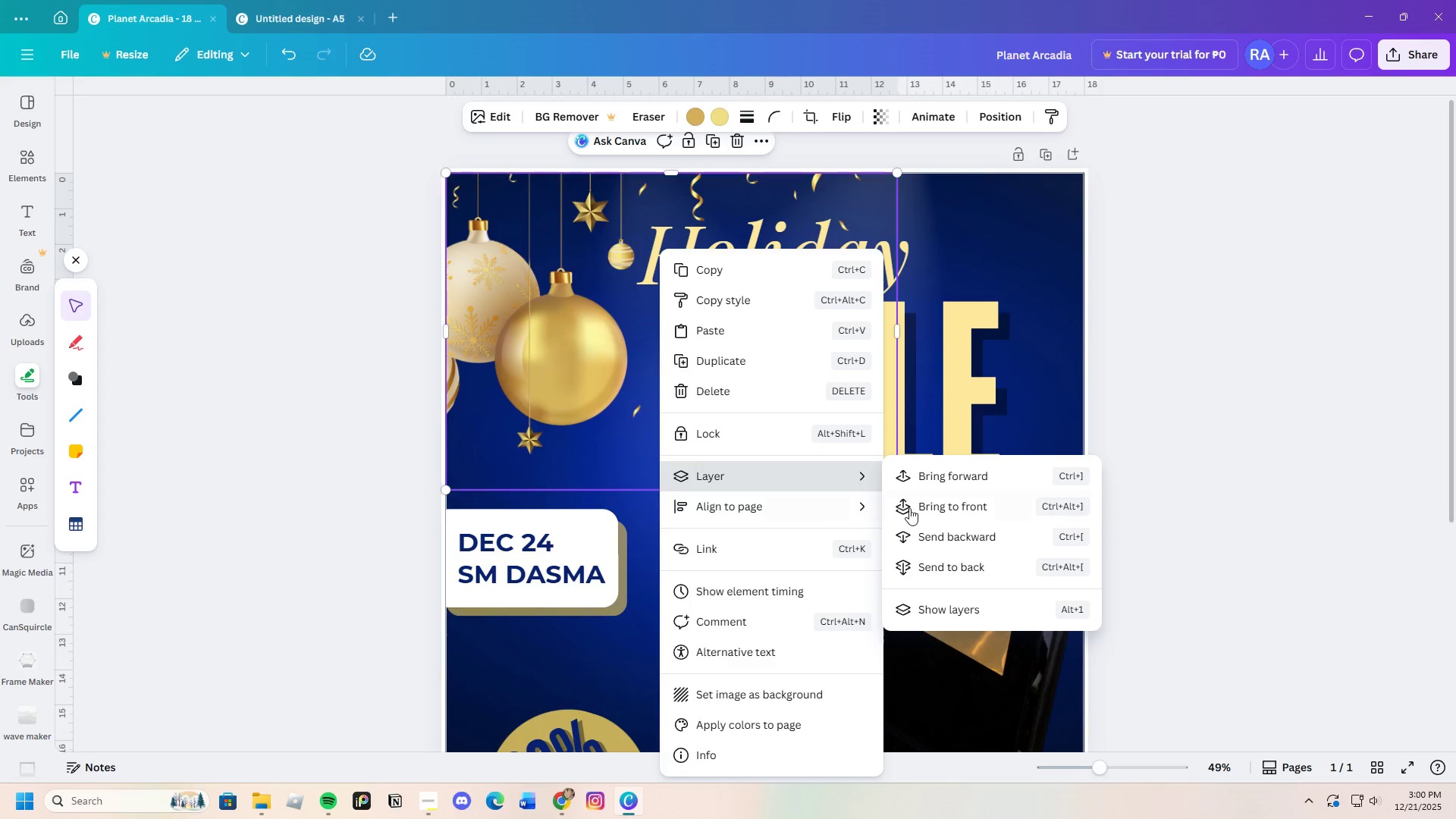 
left_click([943, 535])
 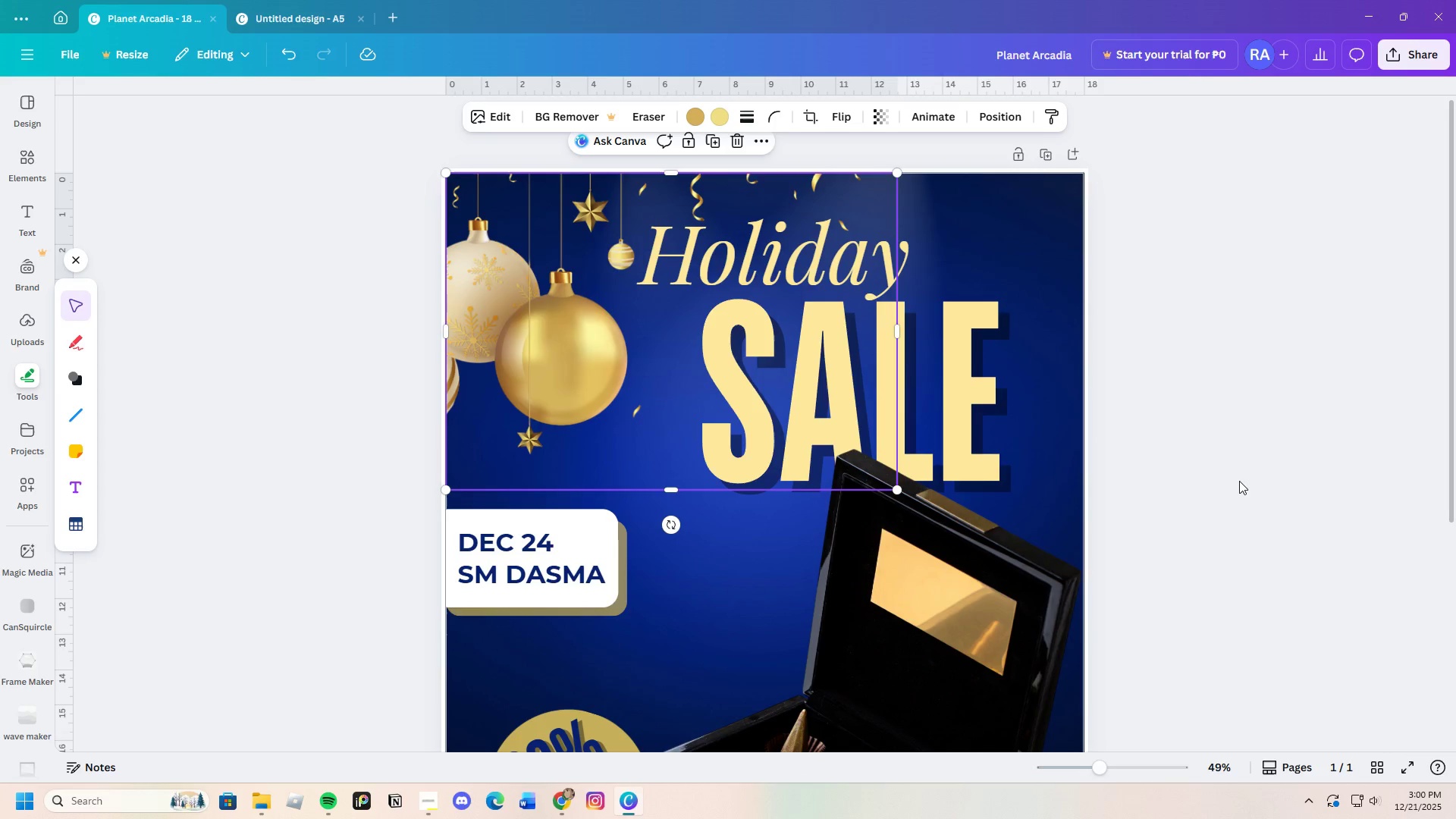 
left_click([1240, 479])
 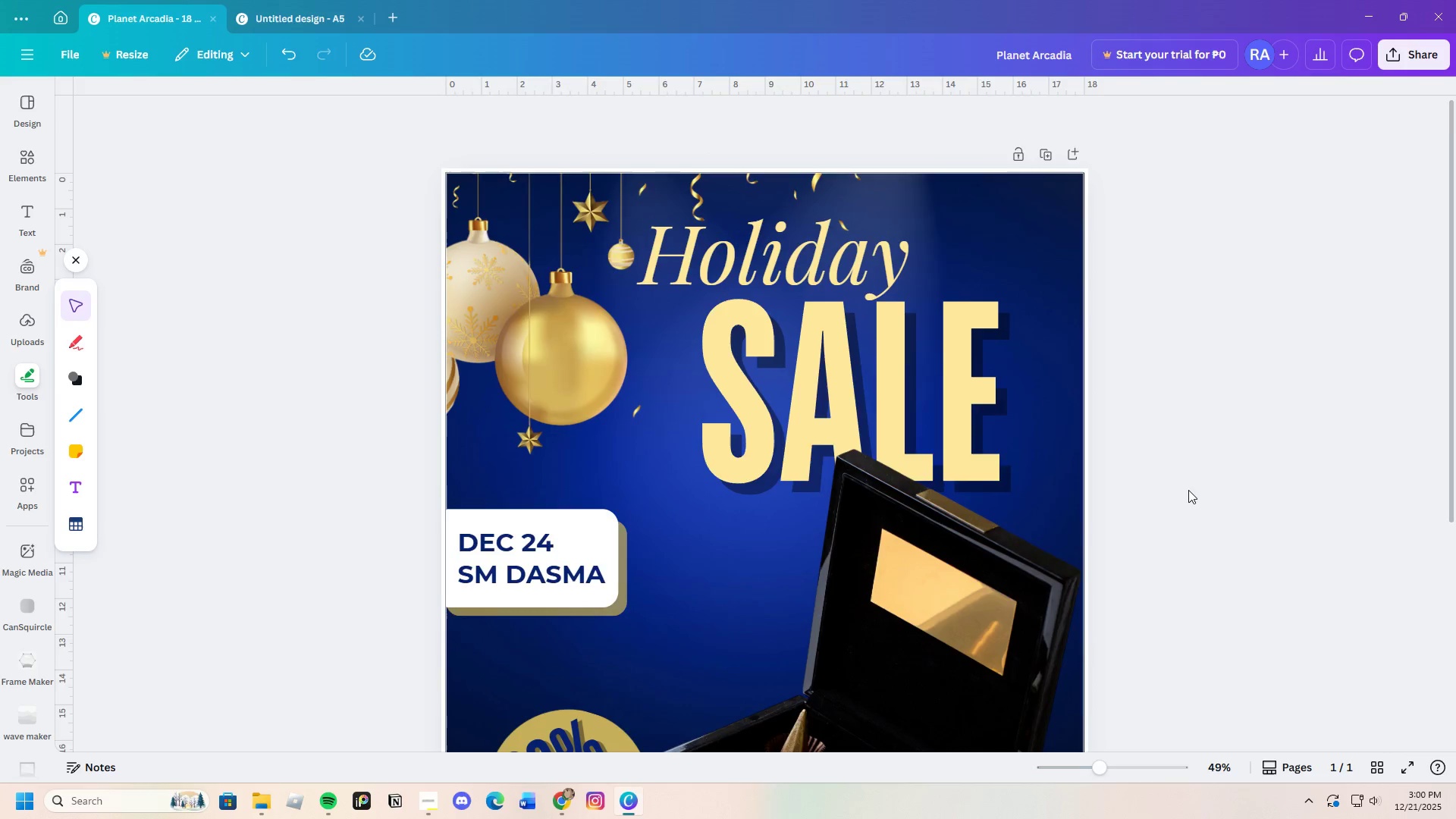 
left_click_drag(start_coordinate=[1094, 768], to_coordinate=[1081, 771])
 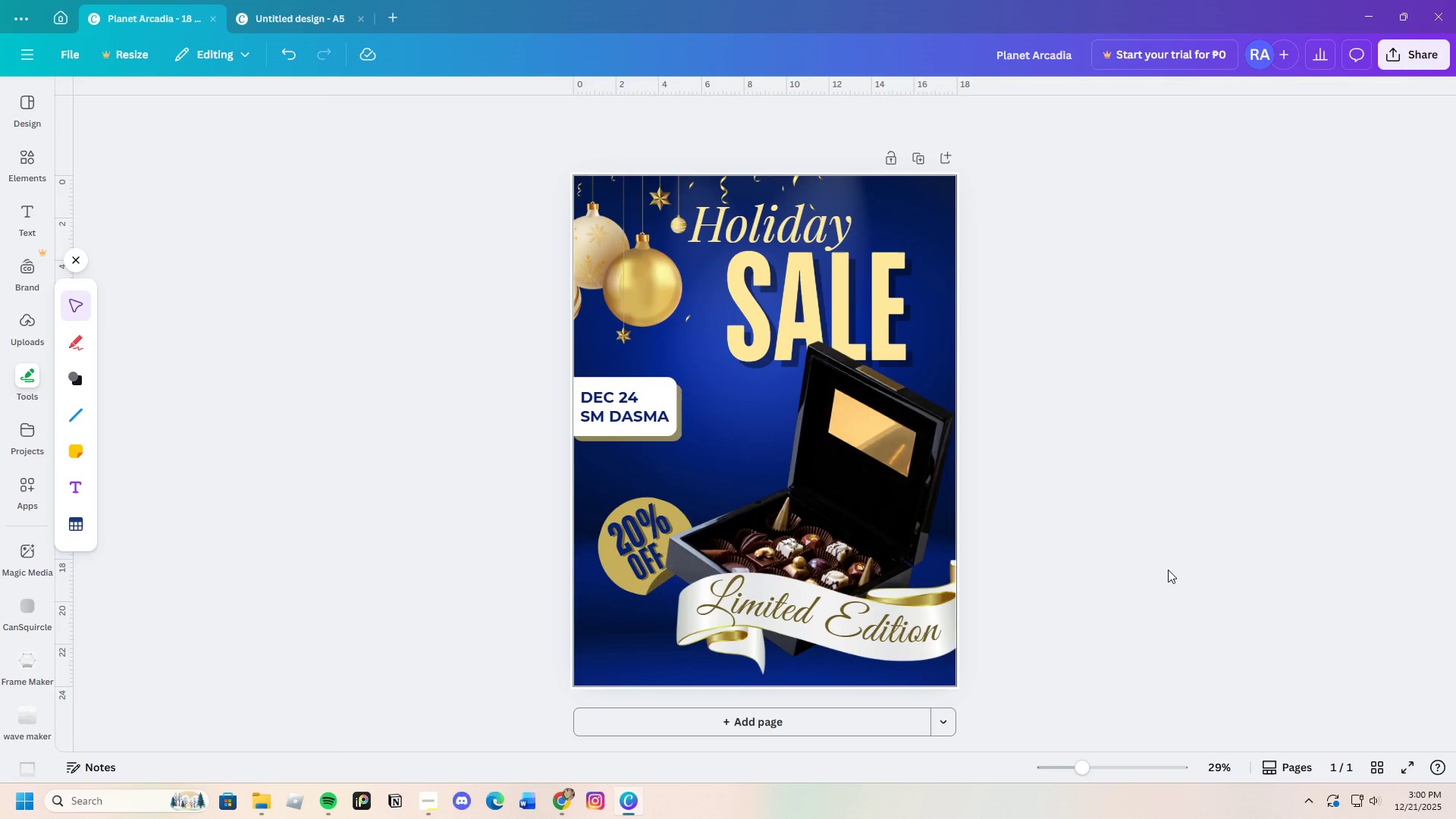 
scroll: coordinate [1187, 489], scroll_direction: down, amount: 4.0
 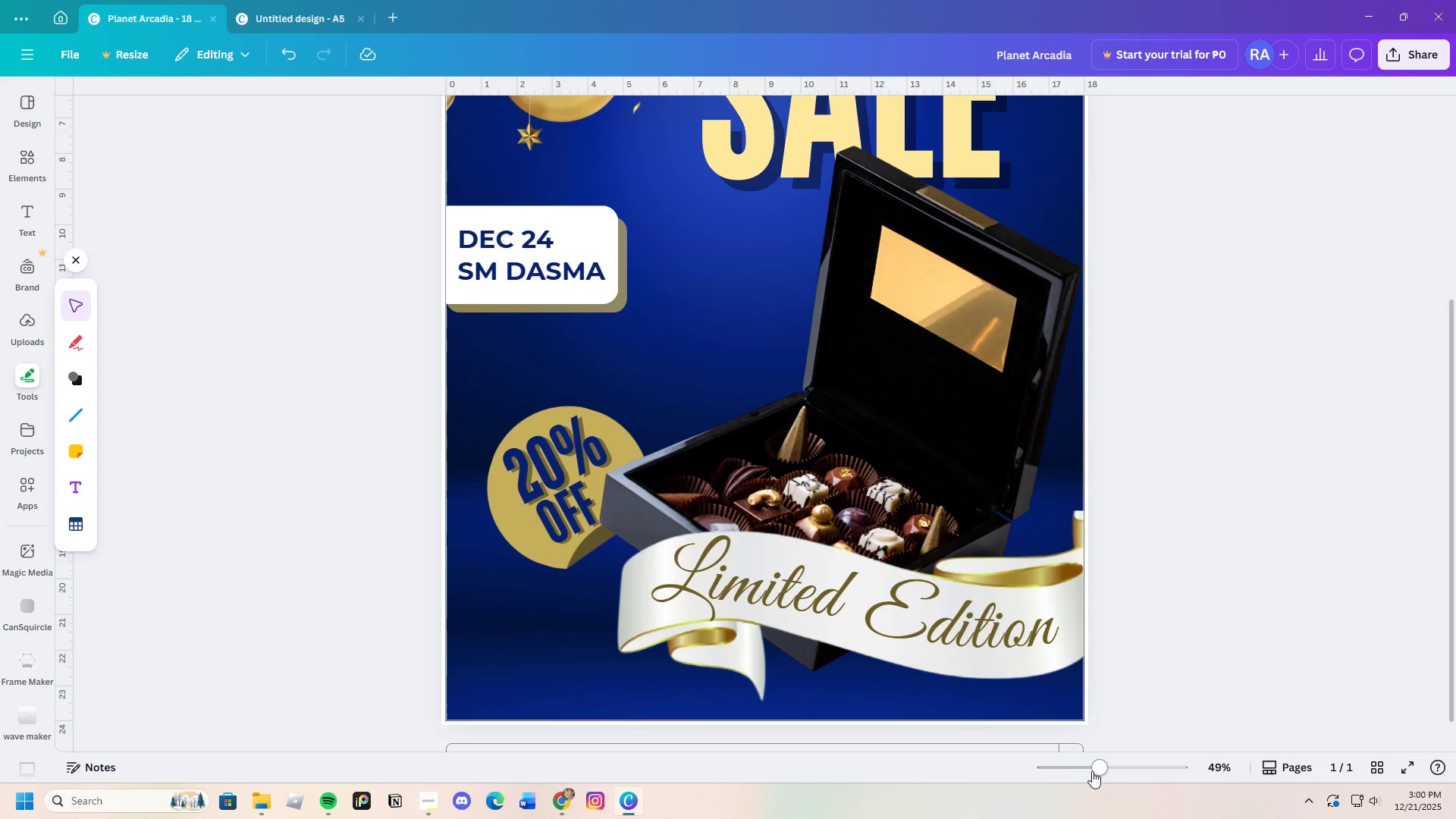 
wait(7.22)
 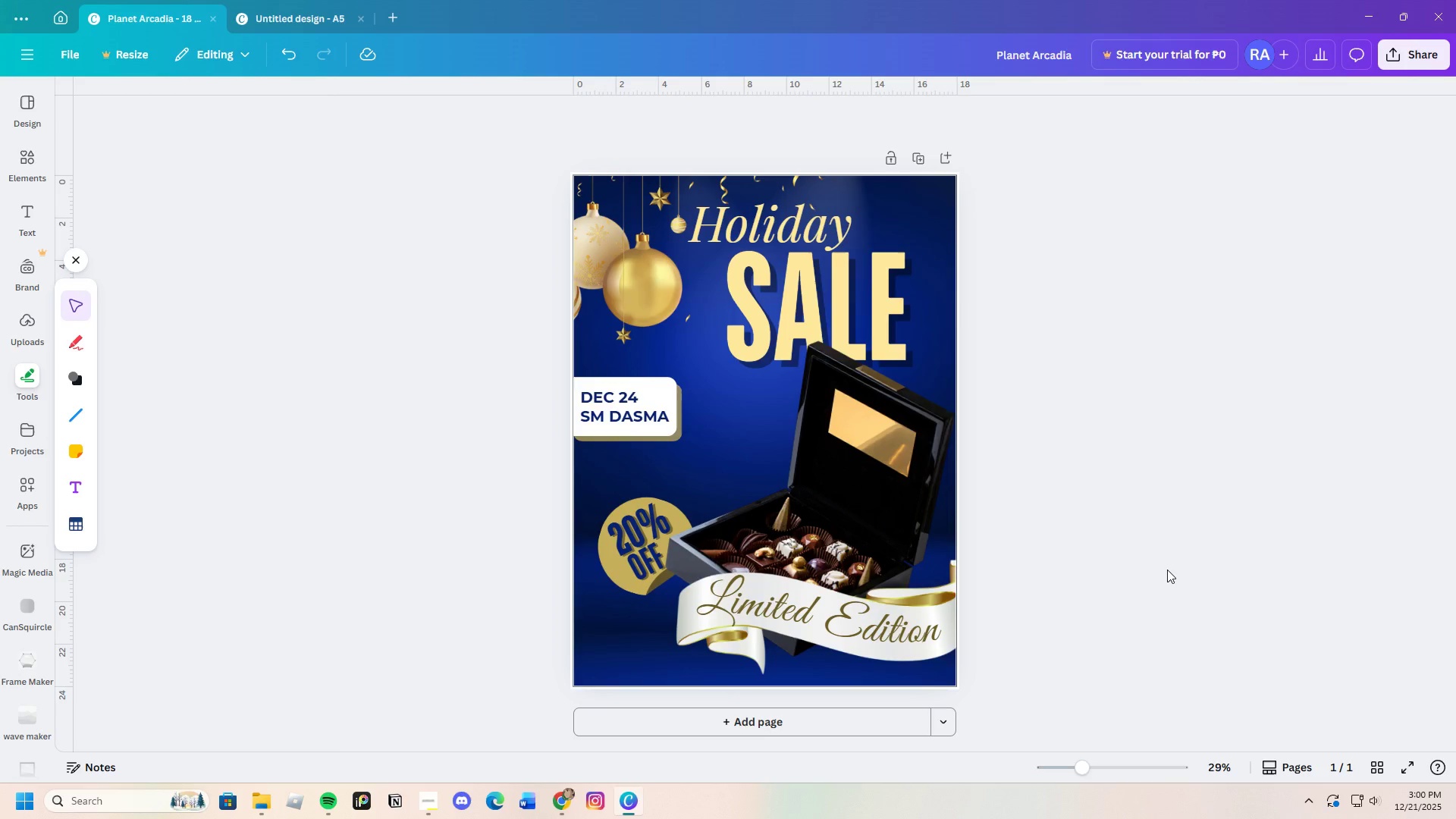 
scroll: coordinate [1107, 565], scroll_direction: down, amount: 2.0
 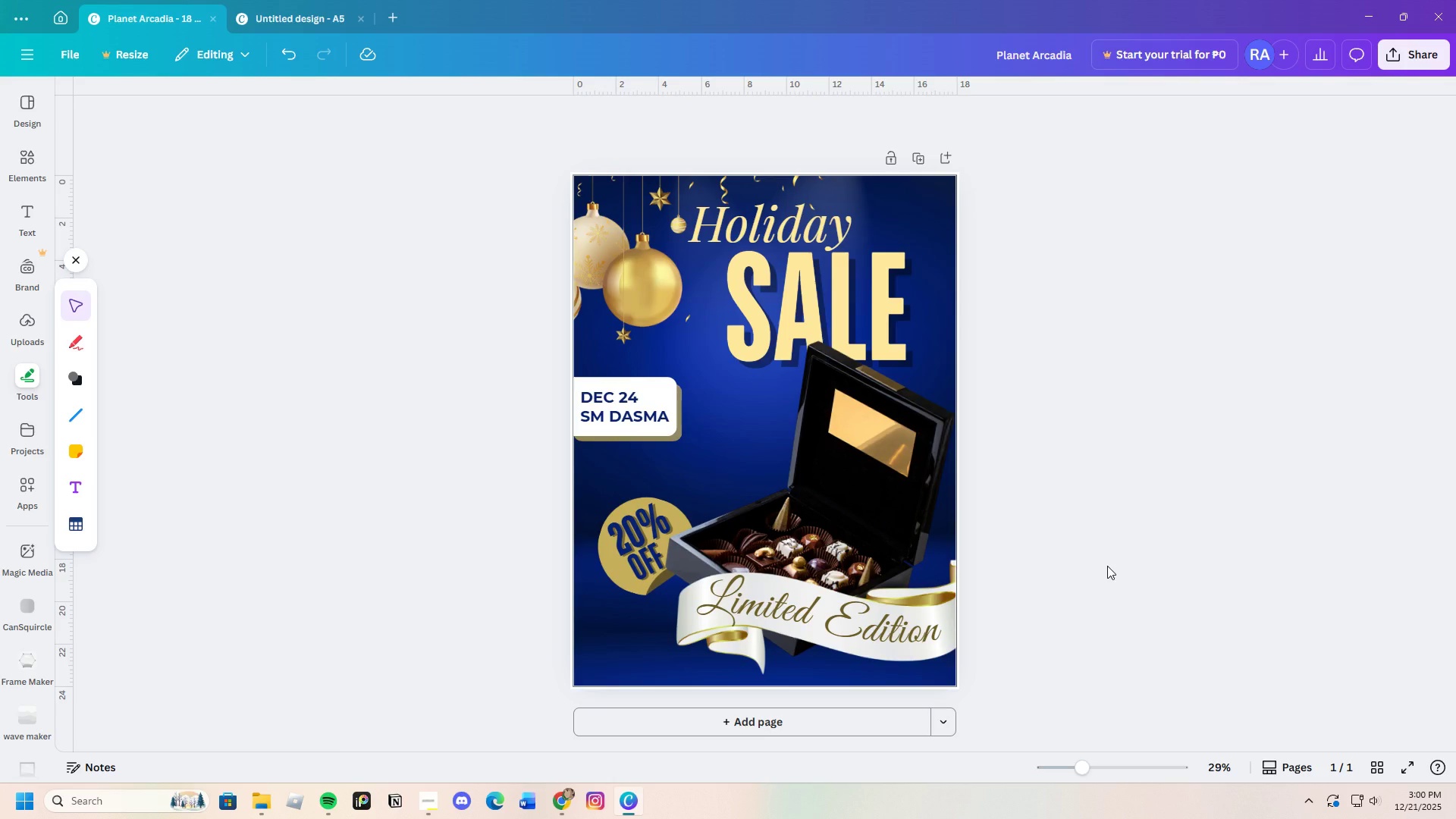 
wait(6.41)
 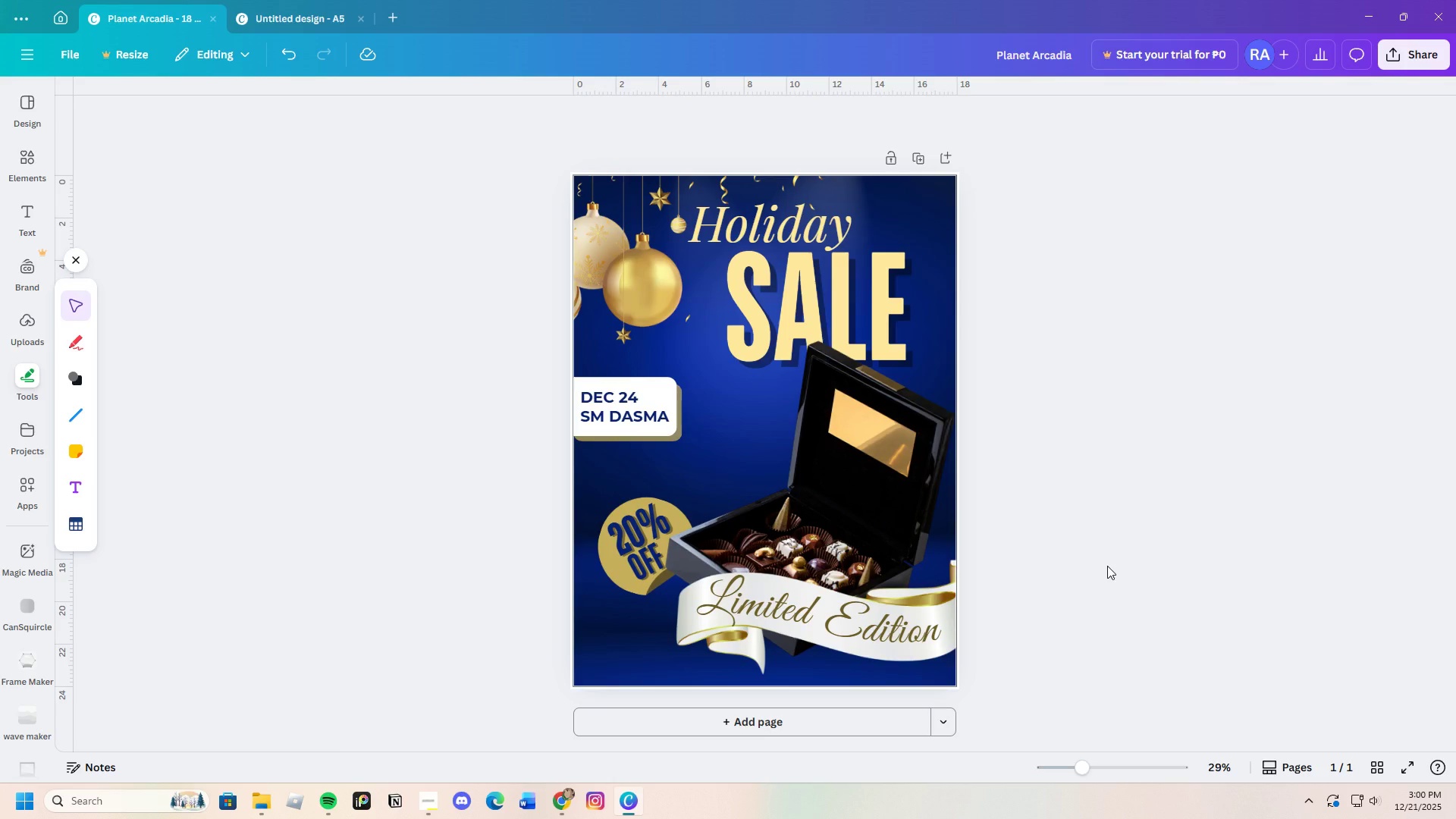 
left_click_drag(start_coordinate=[1084, 770], to_coordinate=[1095, 771])
 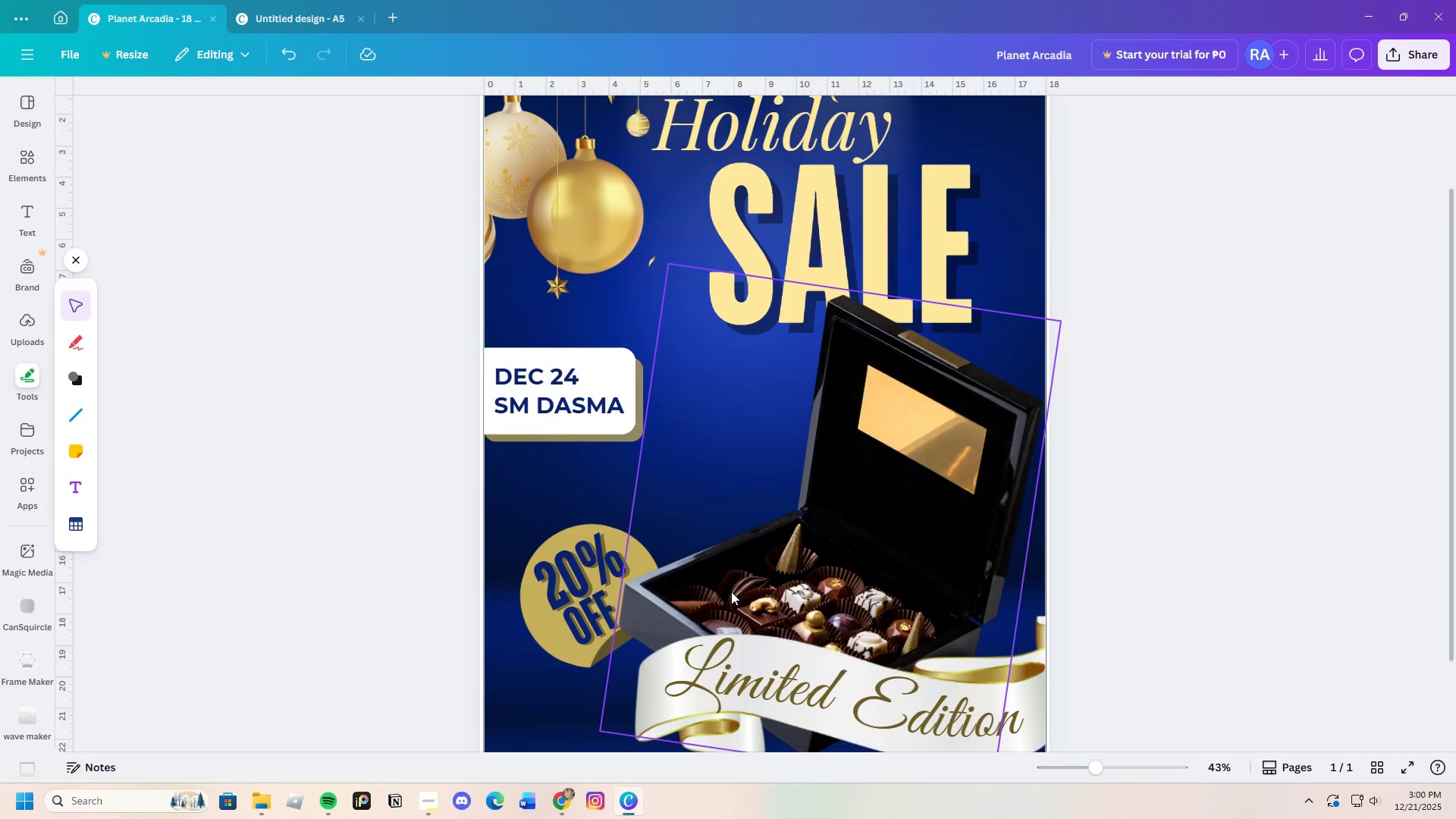 
scroll: coordinate [727, 585], scroll_direction: down, amount: 2.0
 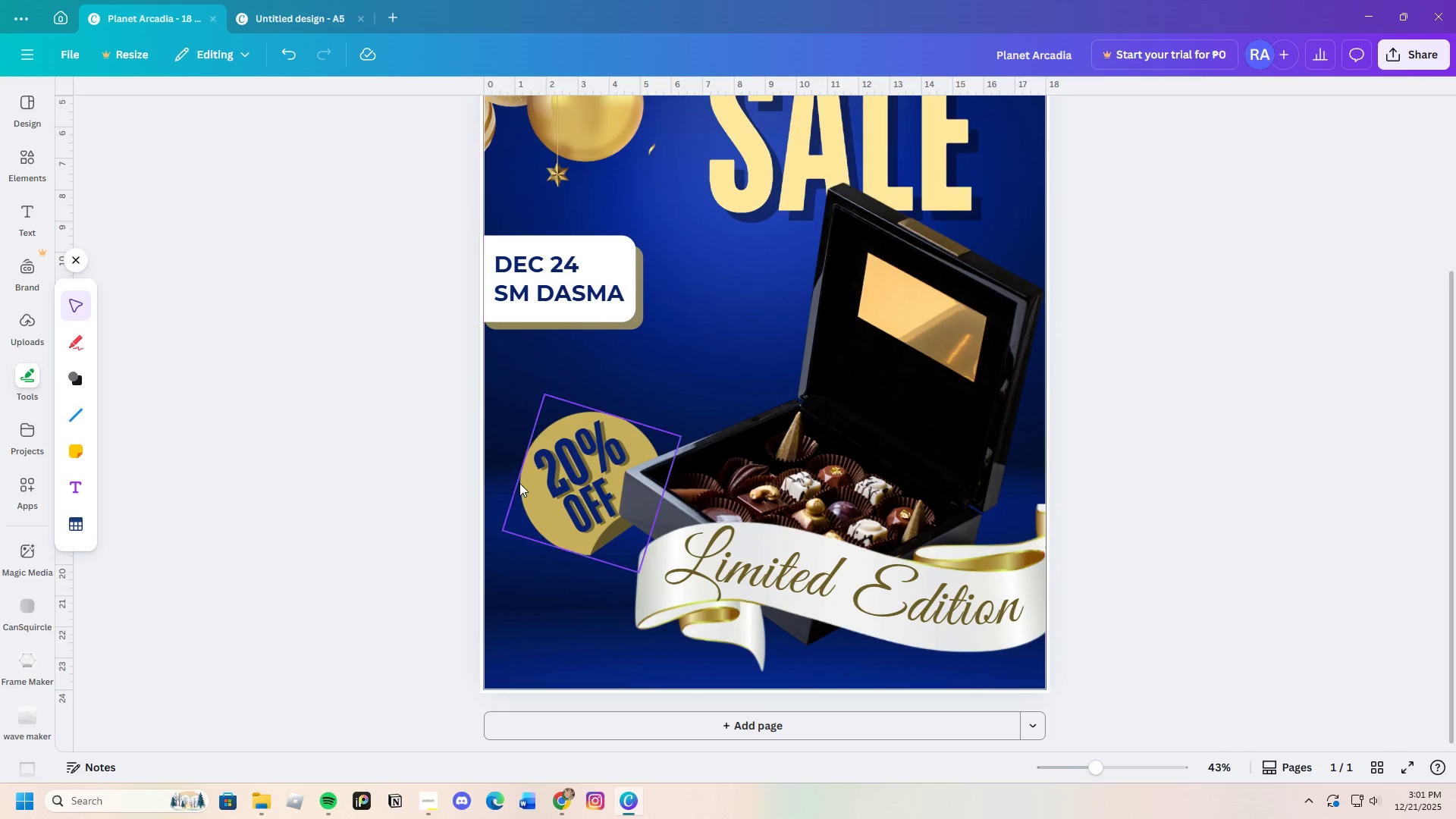 
left_click([537, 518])
 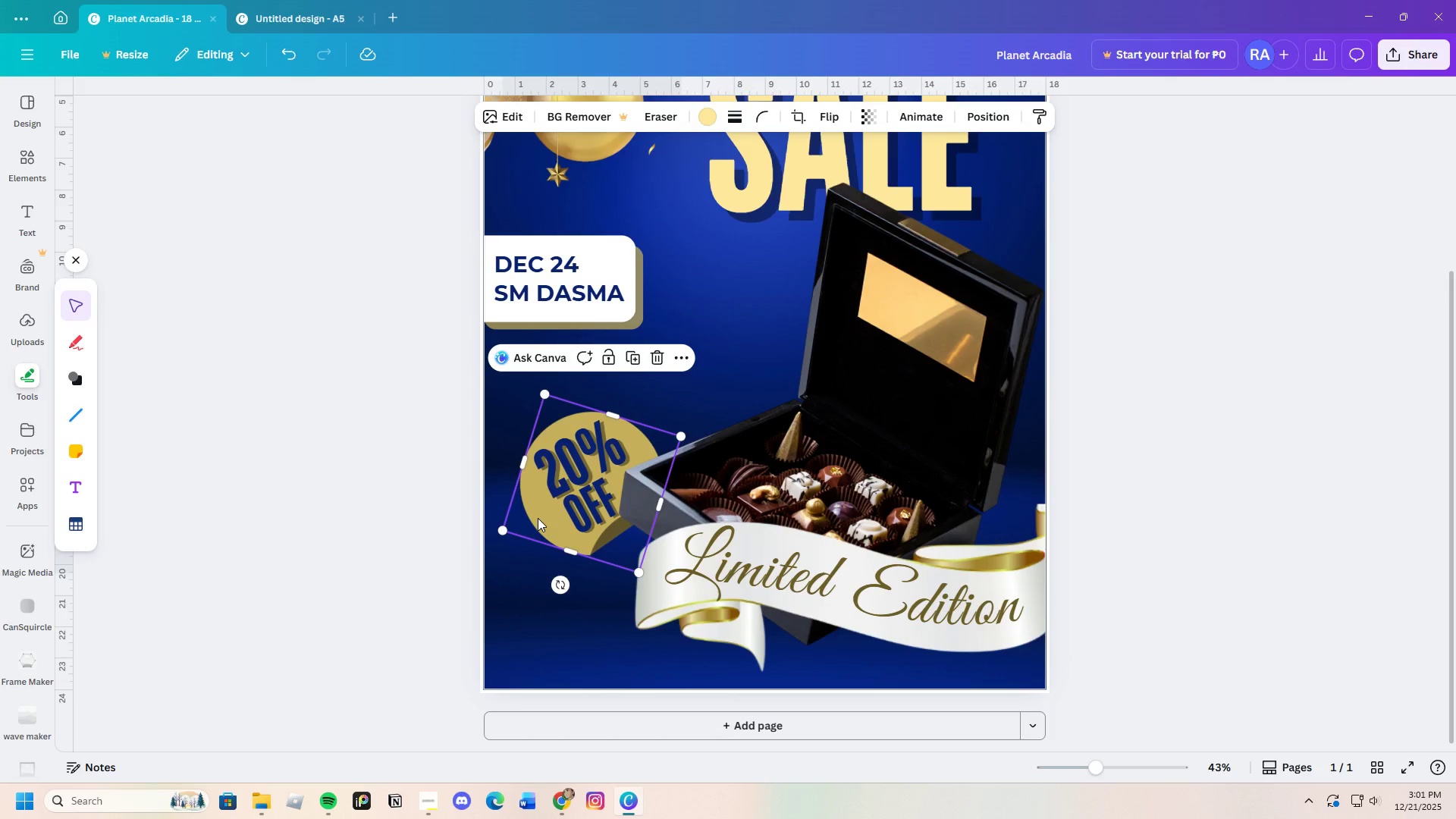 
left_click_drag(start_coordinate=[539, 518], to_coordinate=[676, 413])
 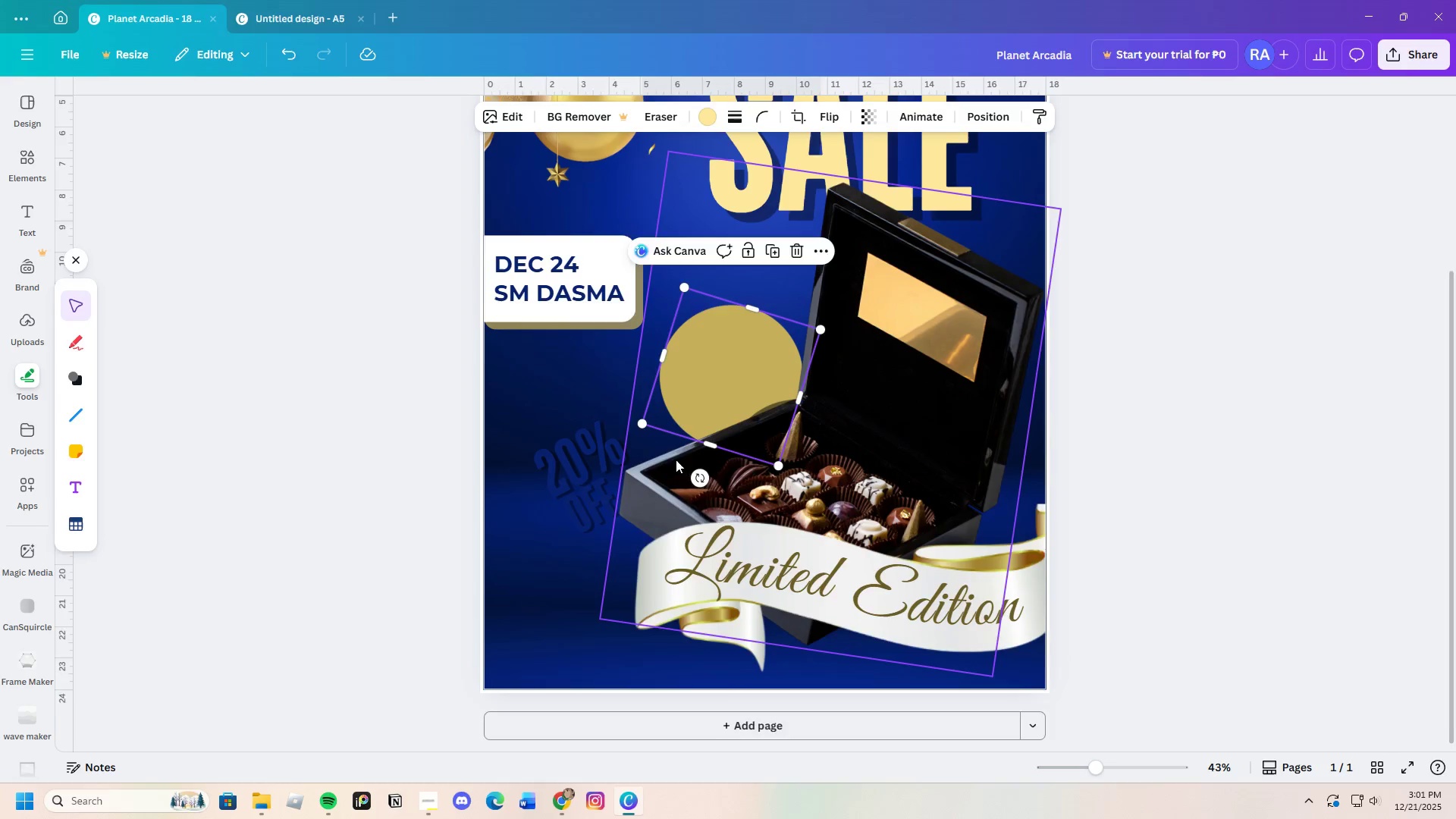 
scroll: coordinate [676, 460], scroll_direction: up, amount: 2.0
 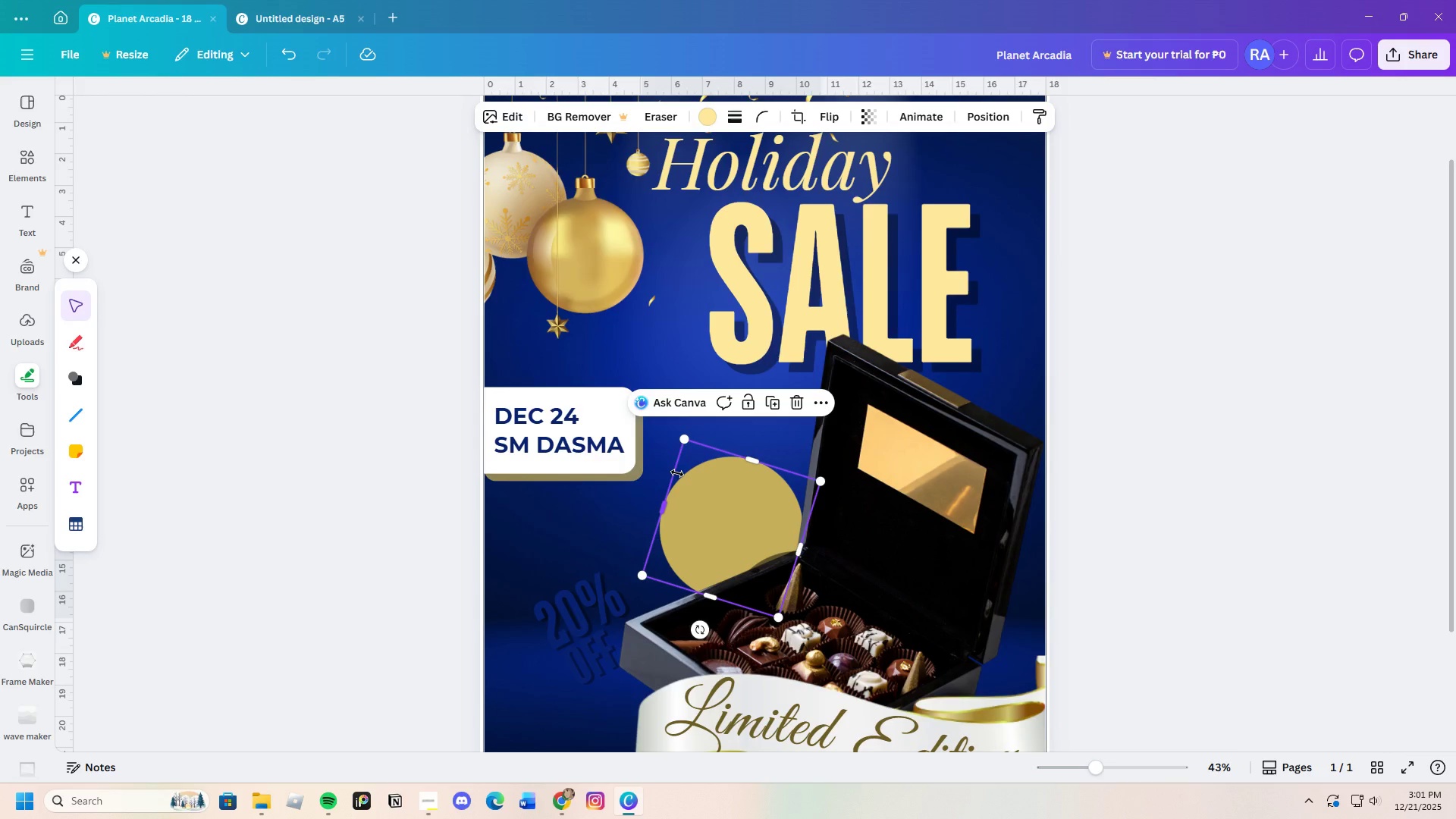 
scroll: coordinate [677, 473], scroll_direction: down, amount: 2.0
 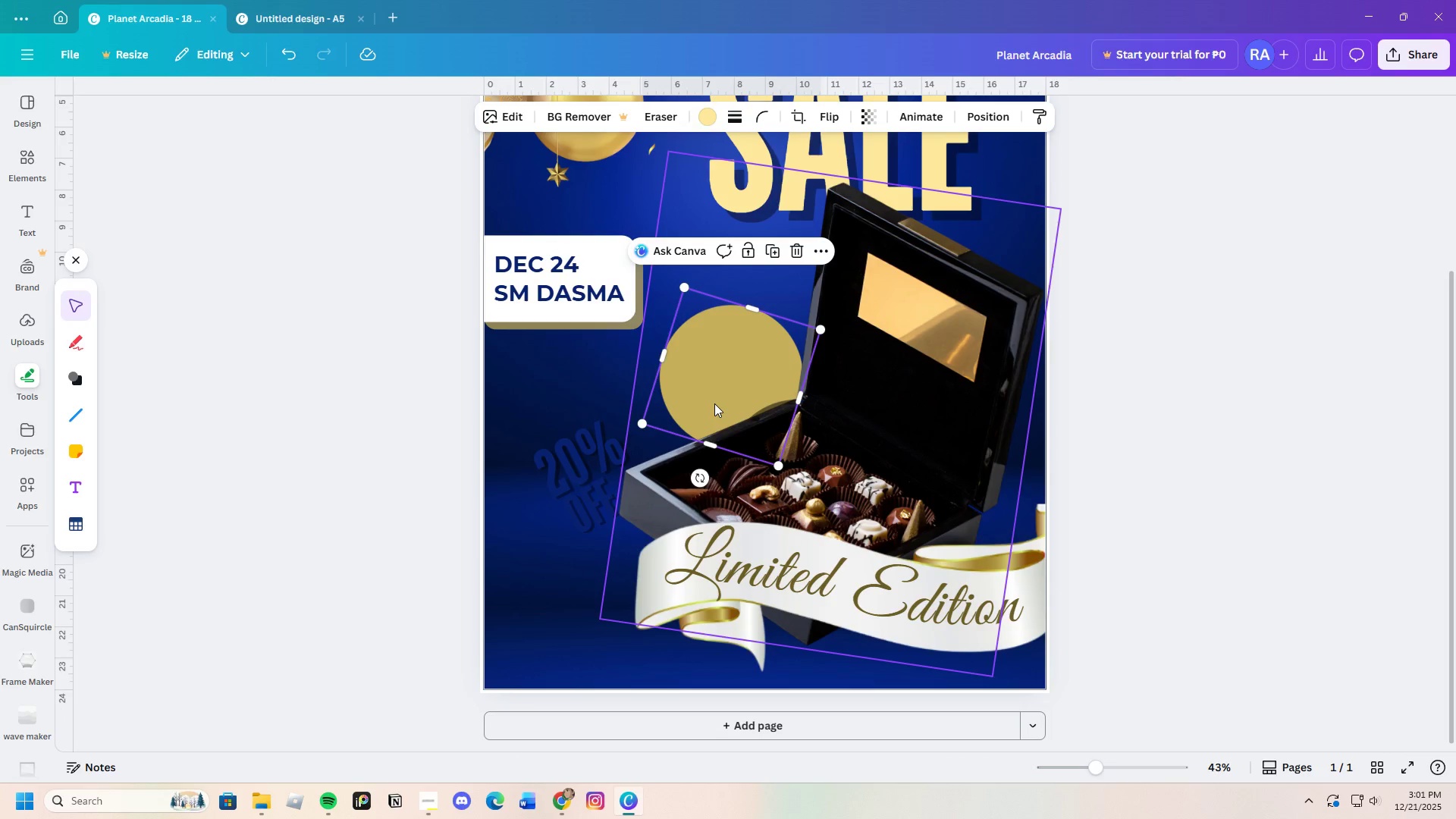 
left_click_drag(start_coordinate=[821, 483], to_coordinate=[802, 488])
 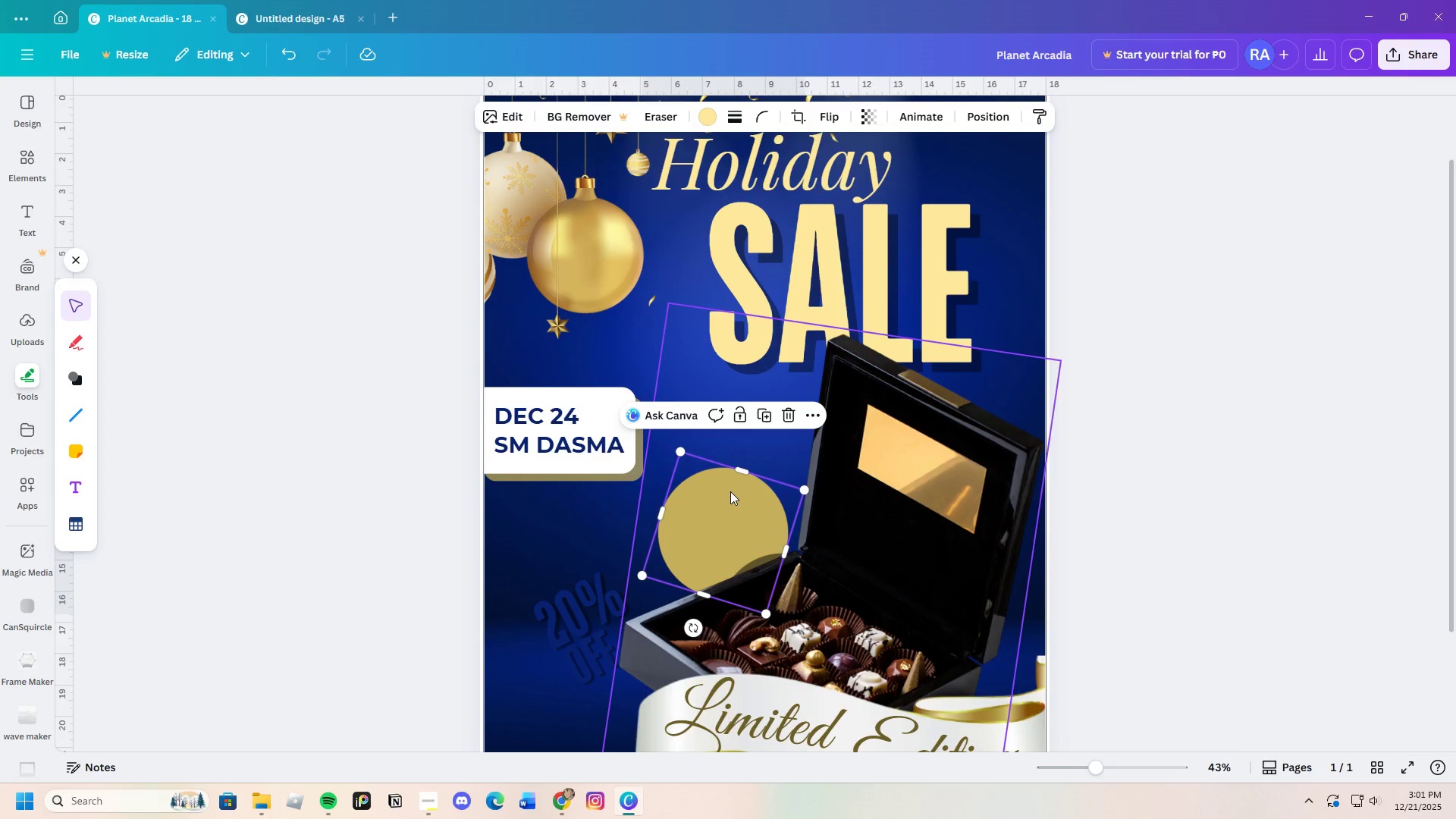 
scroll: coordinate [775, 487], scroll_direction: up, amount: 2.0
 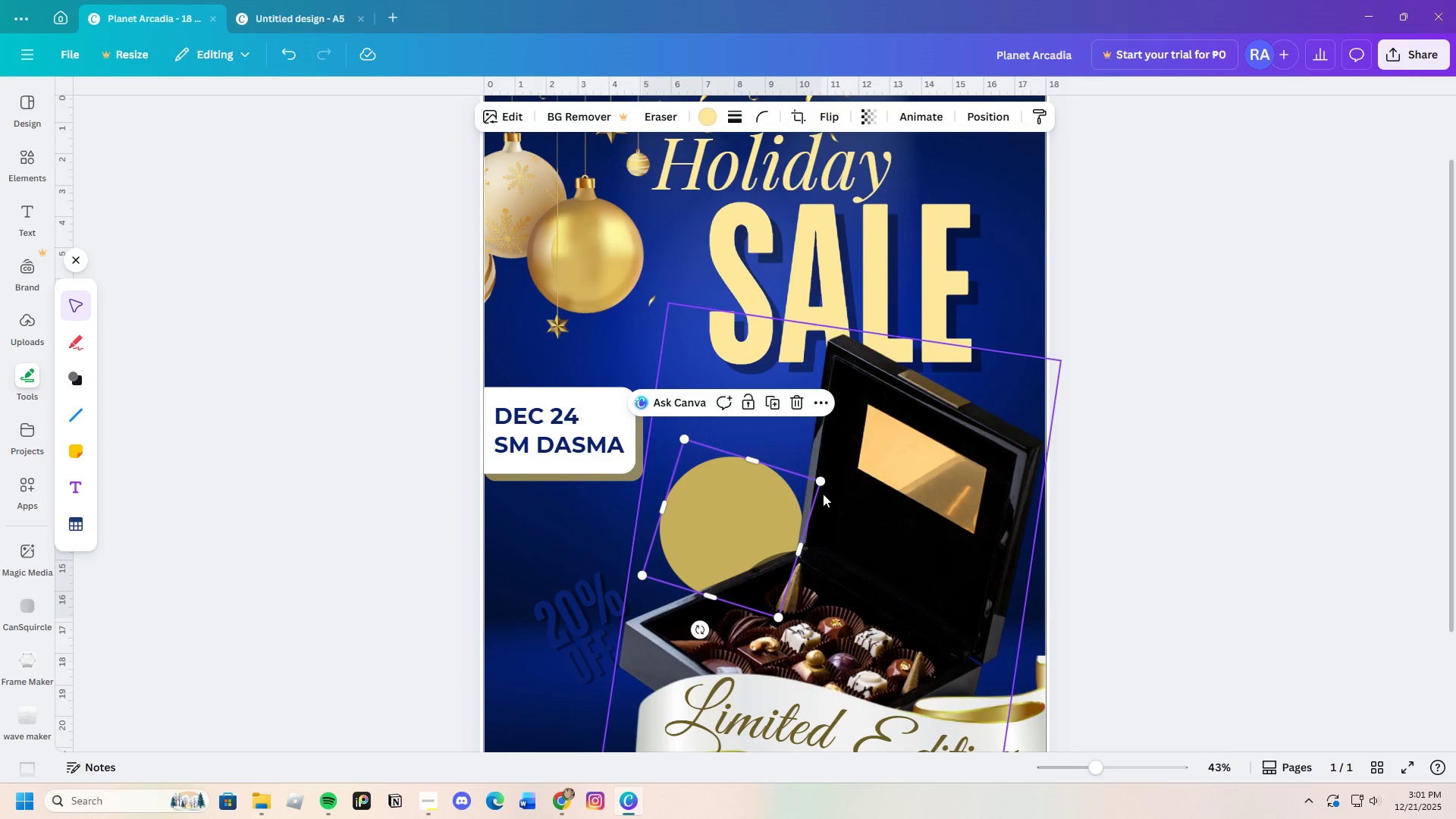 
right_click([730, 491])
 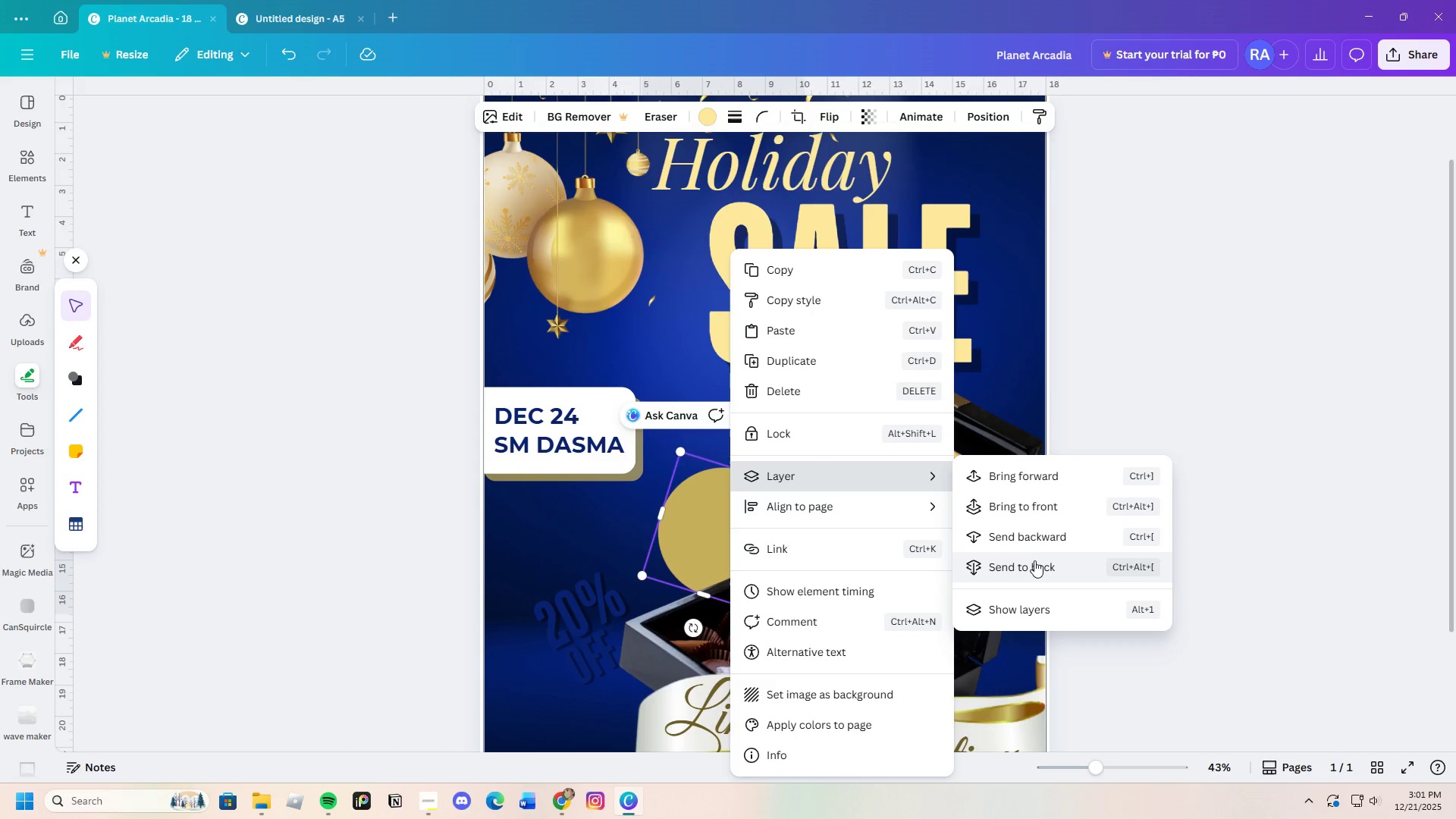 
left_click([1025, 507])
 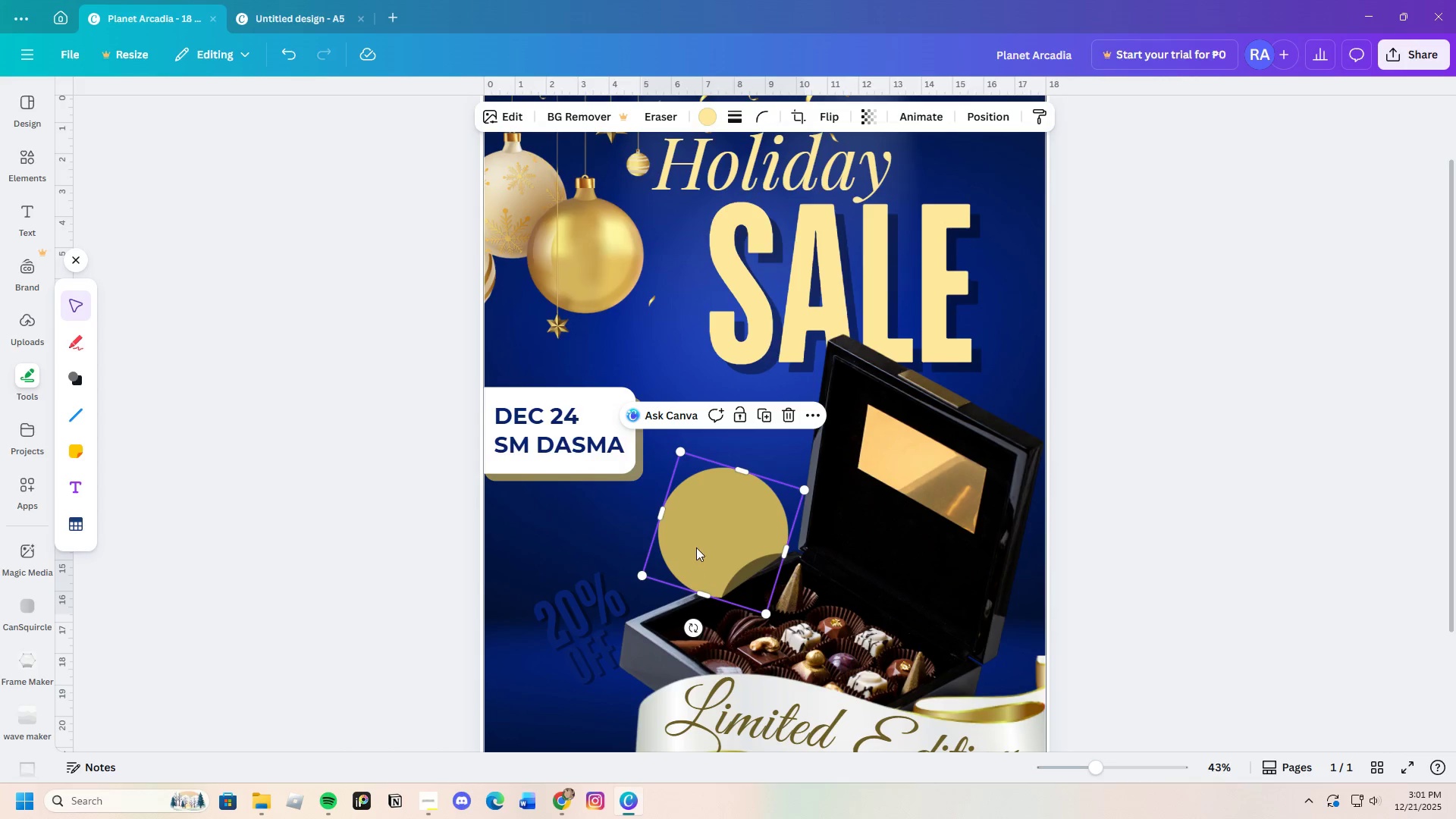 
left_click_drag(start_coordinate=[719, 533], to_coordinate=[720, 554])
 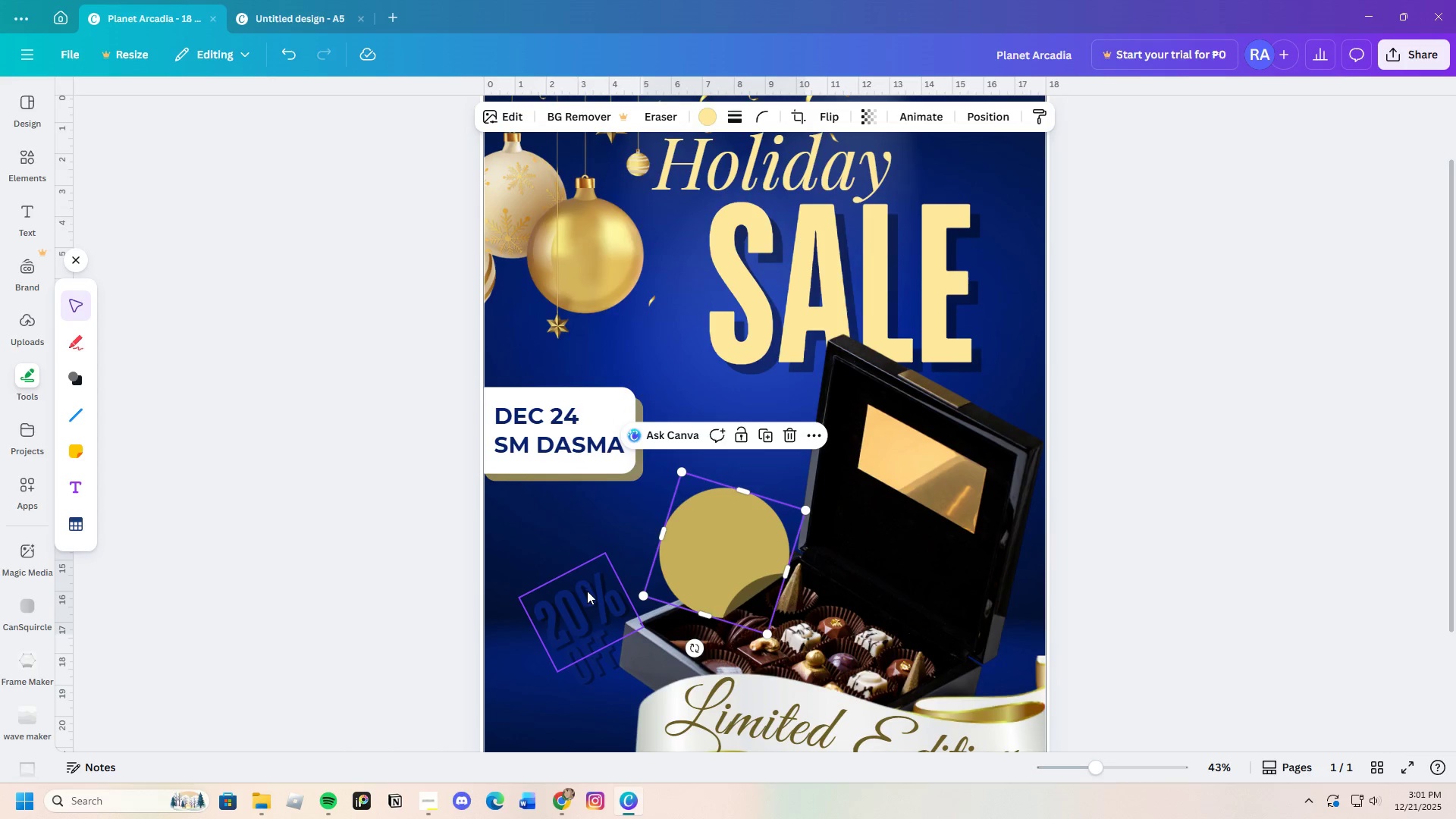 
left_click([587, 591])
 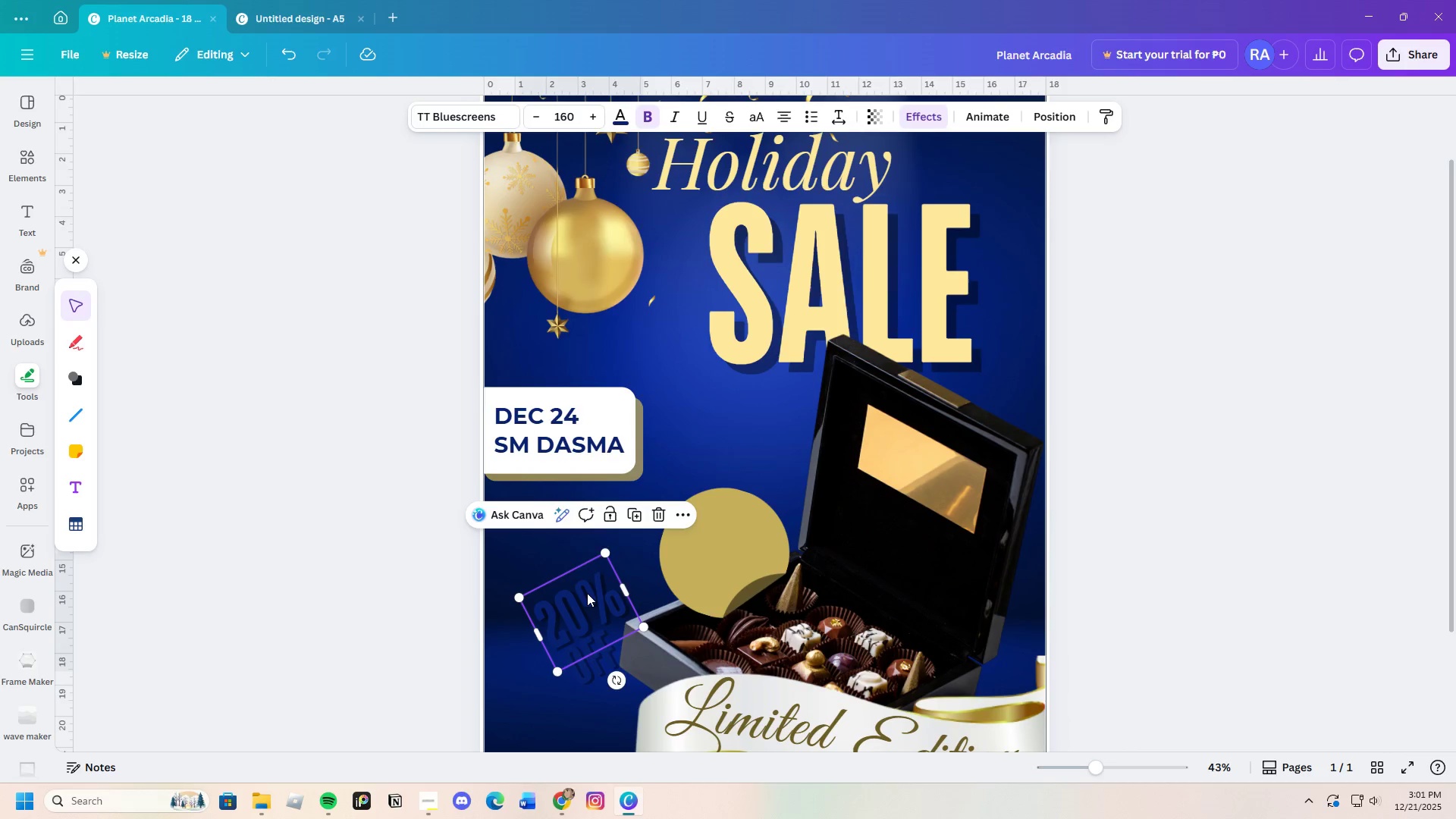 
left_click_drag(start_coordinate=[587, 593], to_coordinate=[717, 515])
 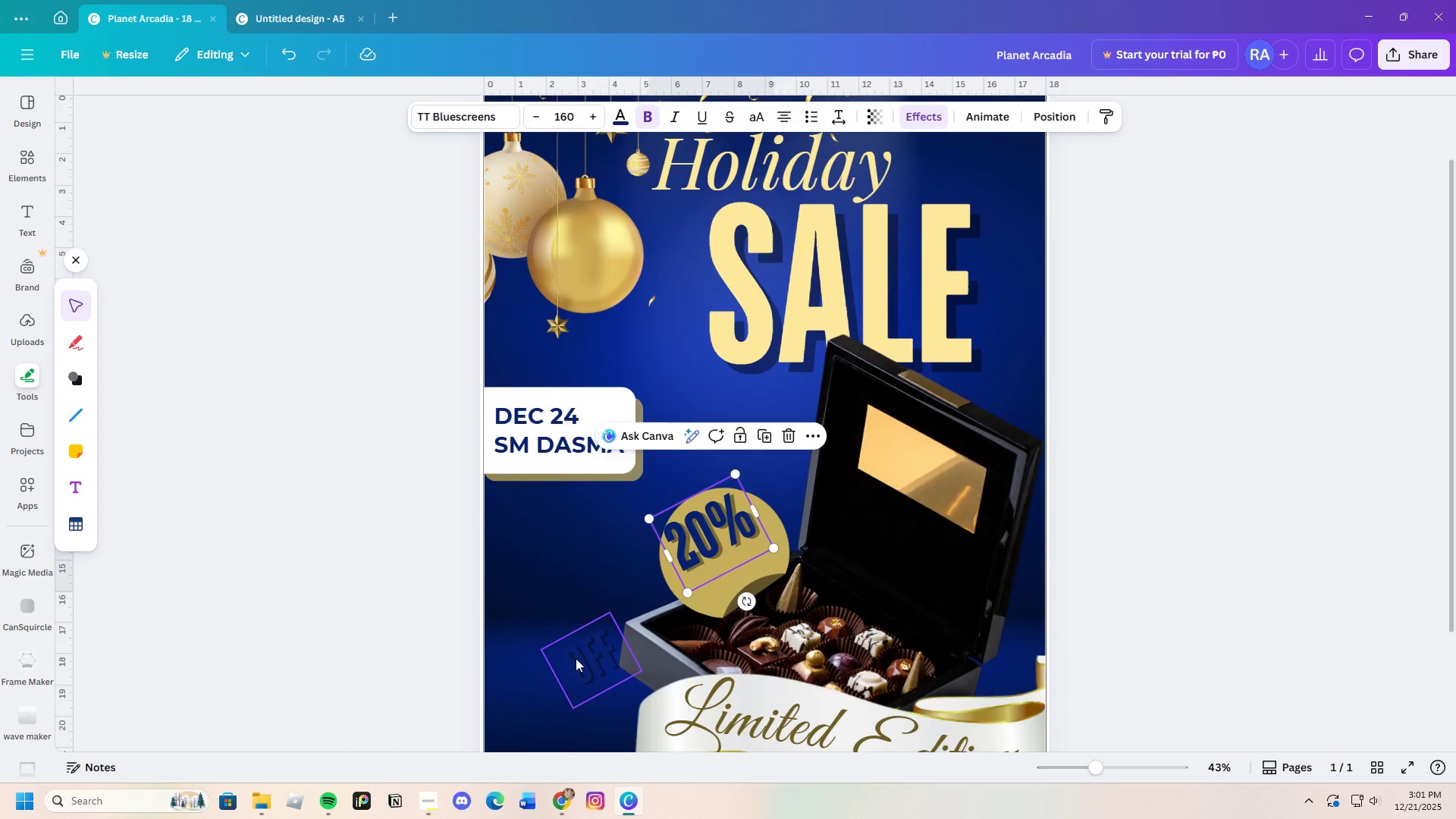 
left_click_drag(start_coordinate=[580, 656], to_coordinate=[720, 570])
 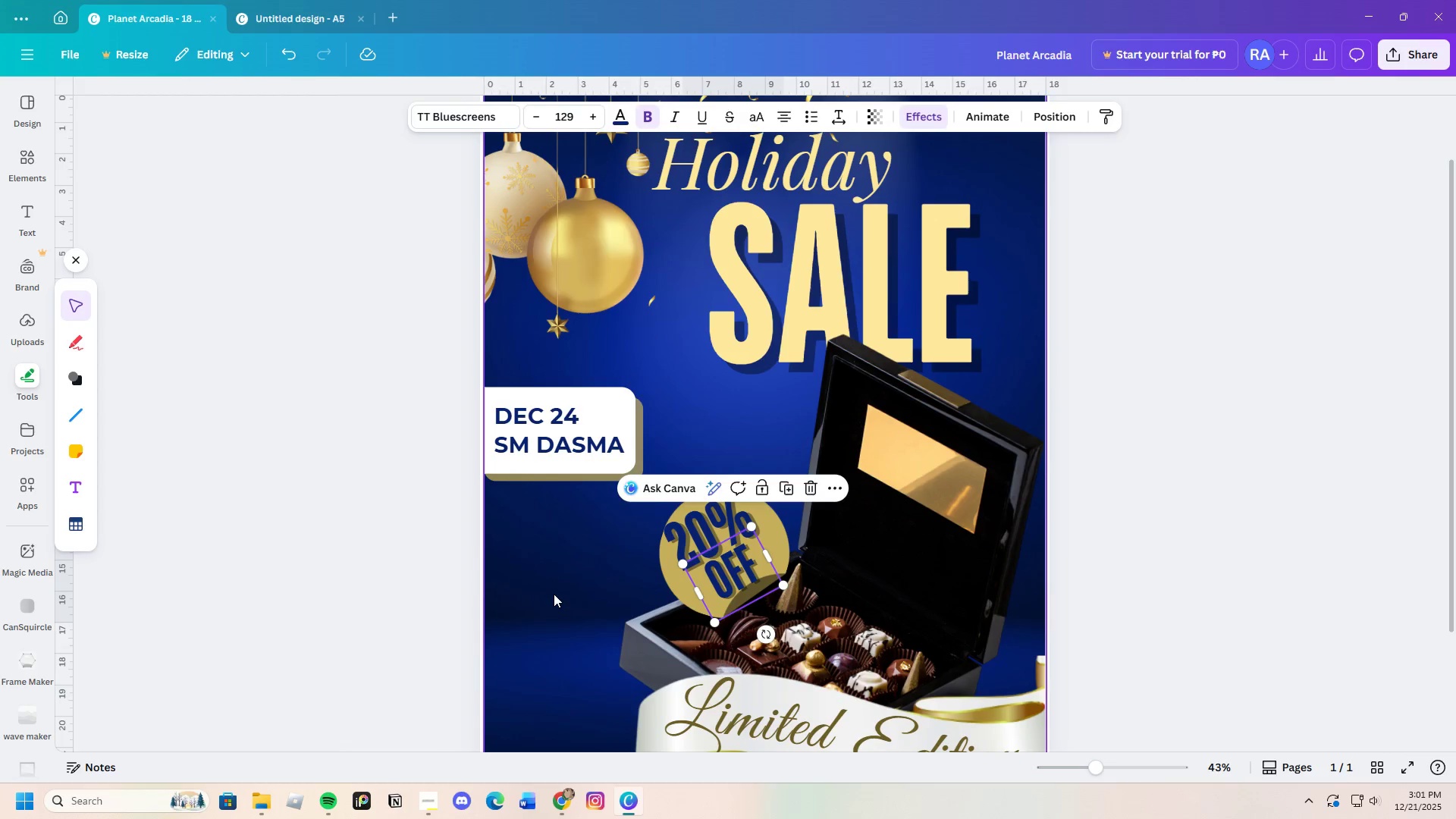 
left_click([554, 594])
 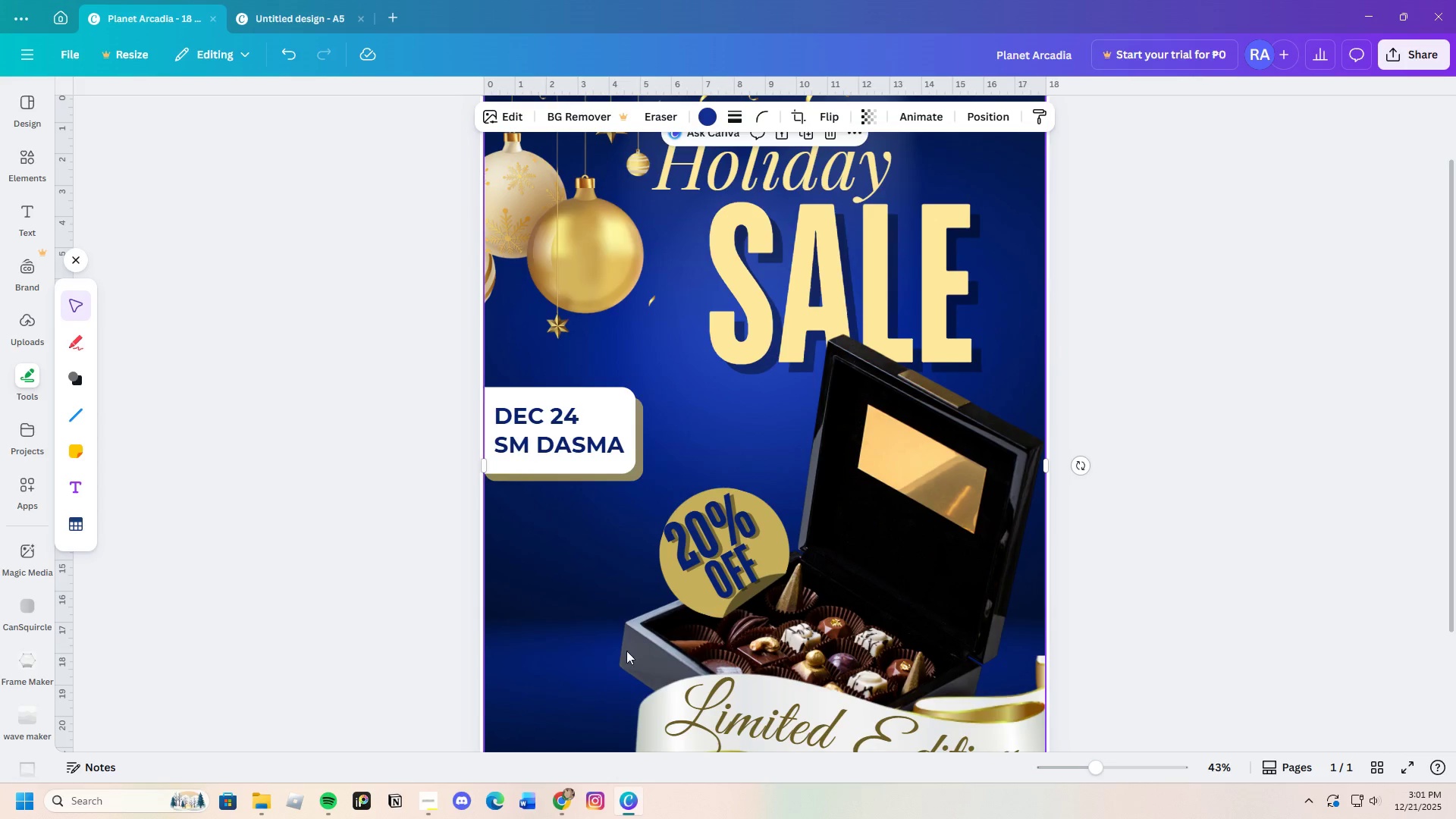 
scroll: coordinate [639, 644], scroll_direction: down, amount: 3.0
 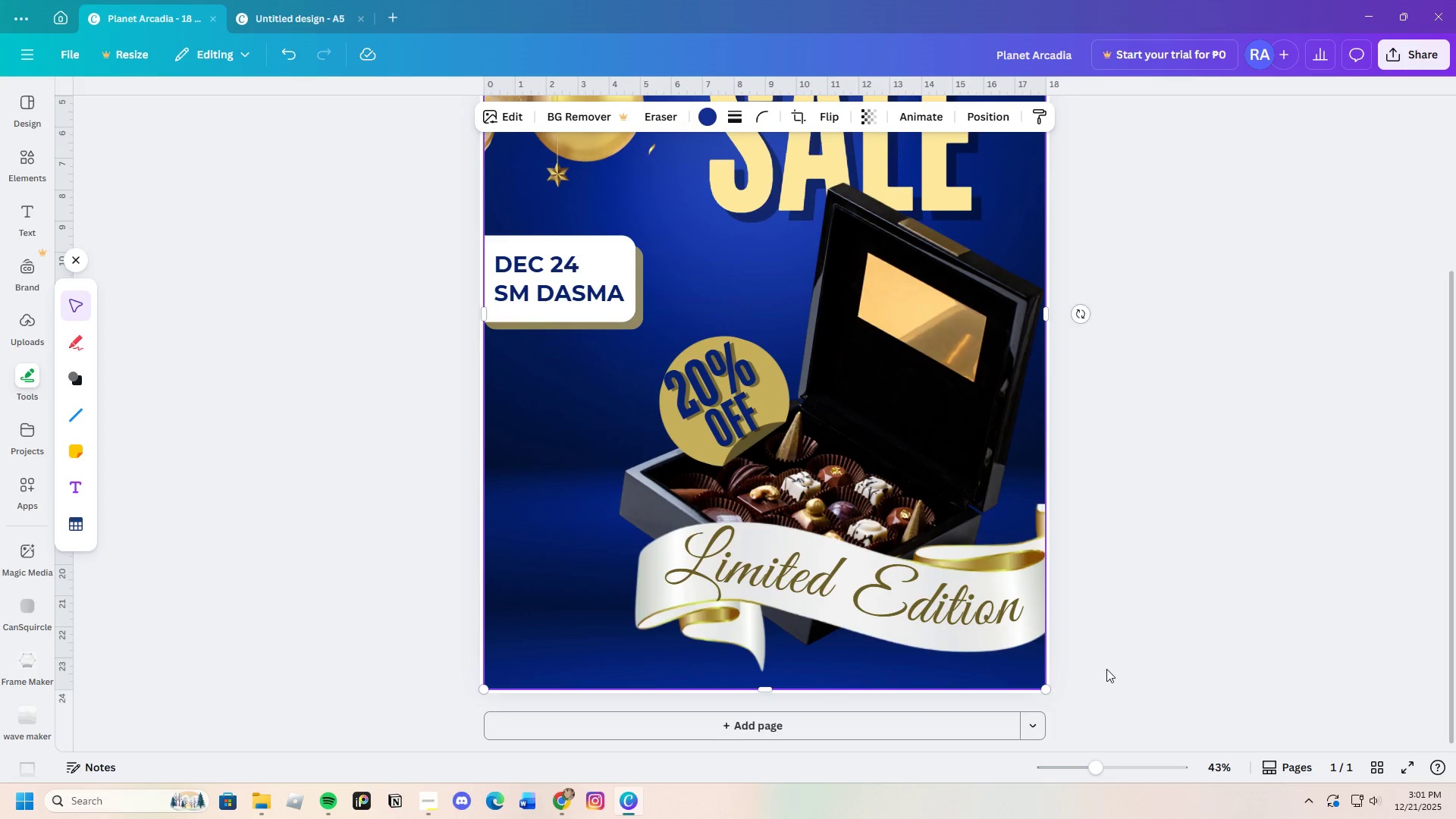 
scroll: coordinate [1104, 673], scroll_direction: up, amount: 2.0
 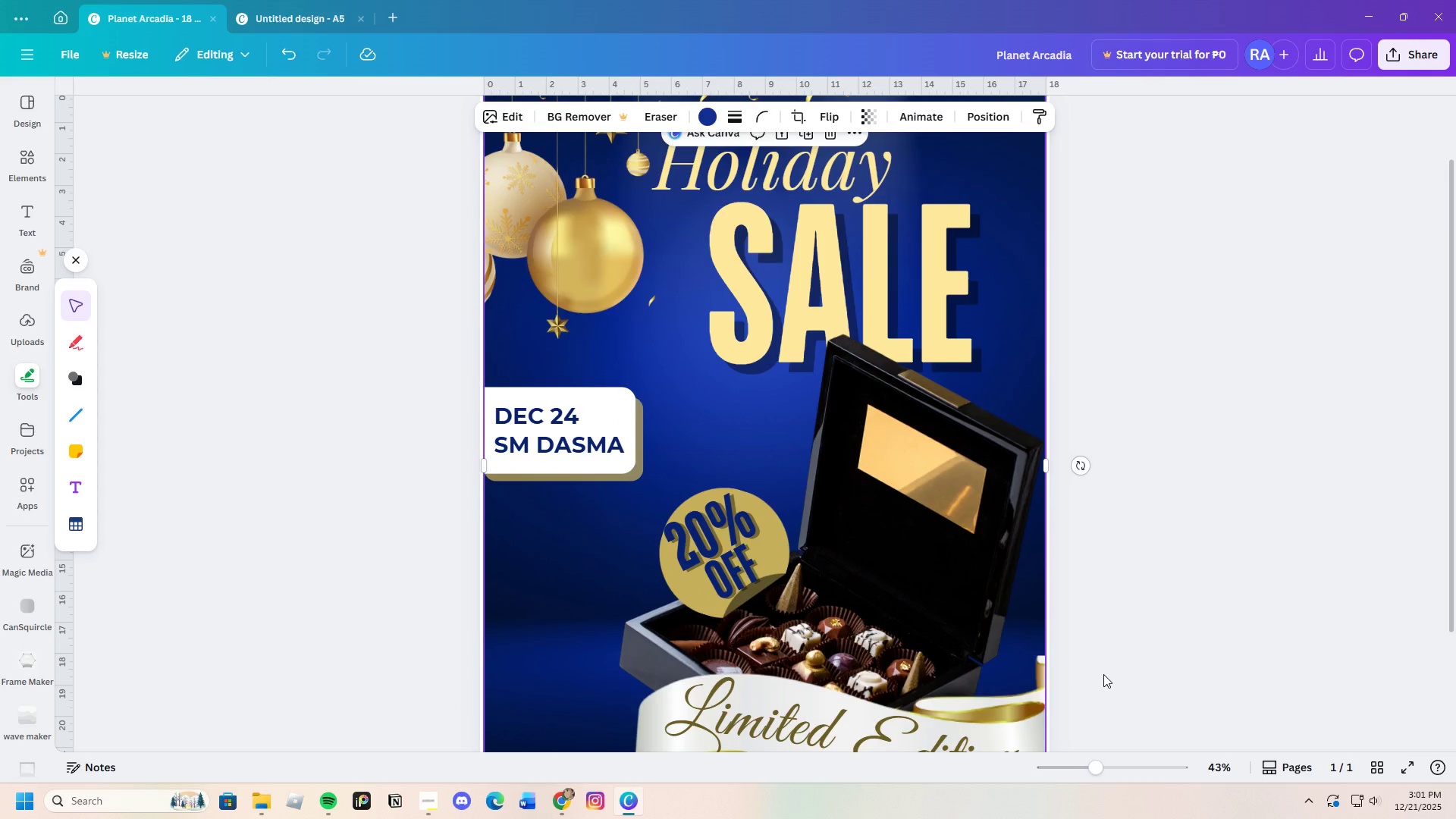 
scroll: coordinate [1103, 674], scroll_direction: down, amount: 2.0
 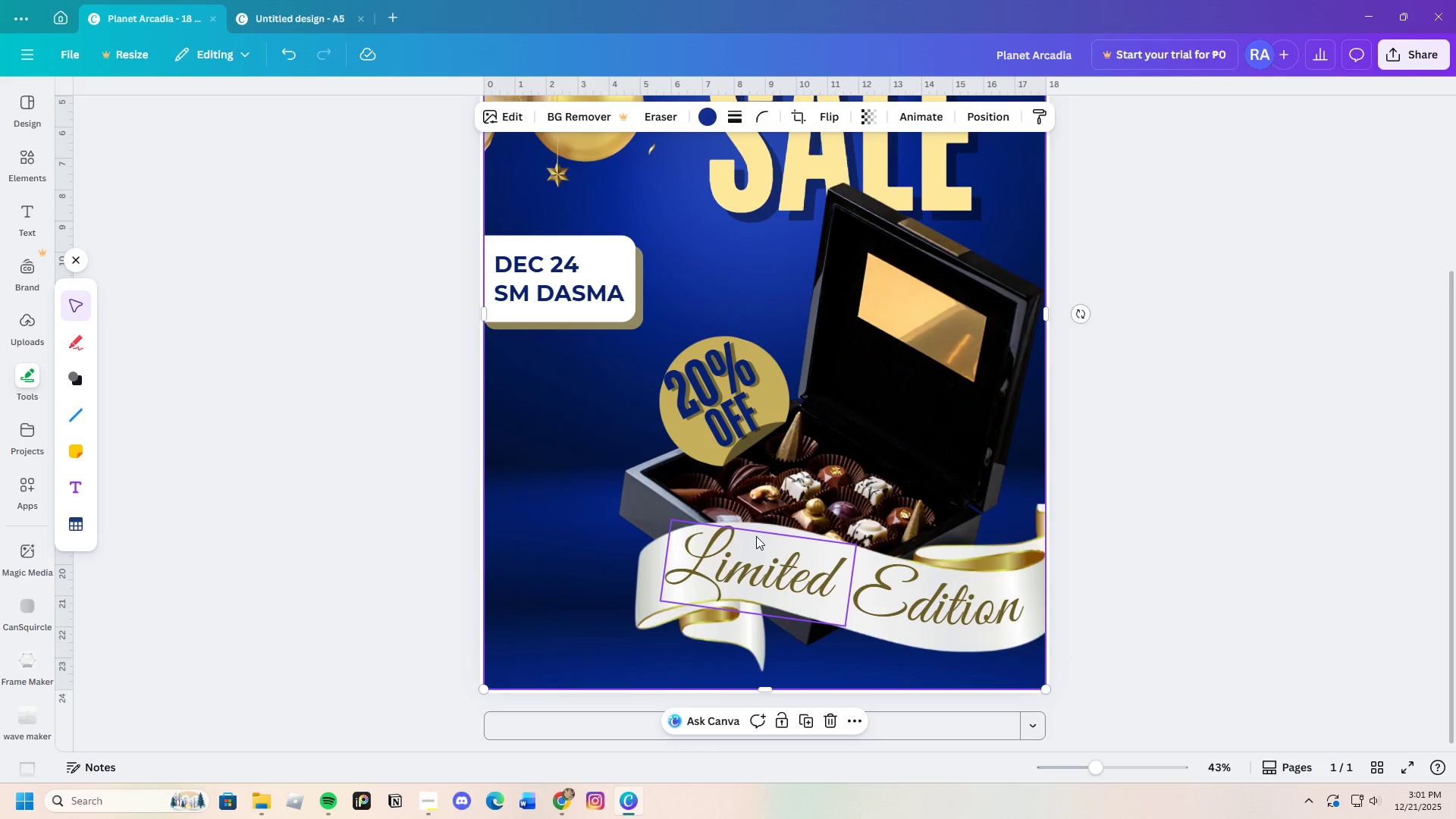 
wait(9.79)
 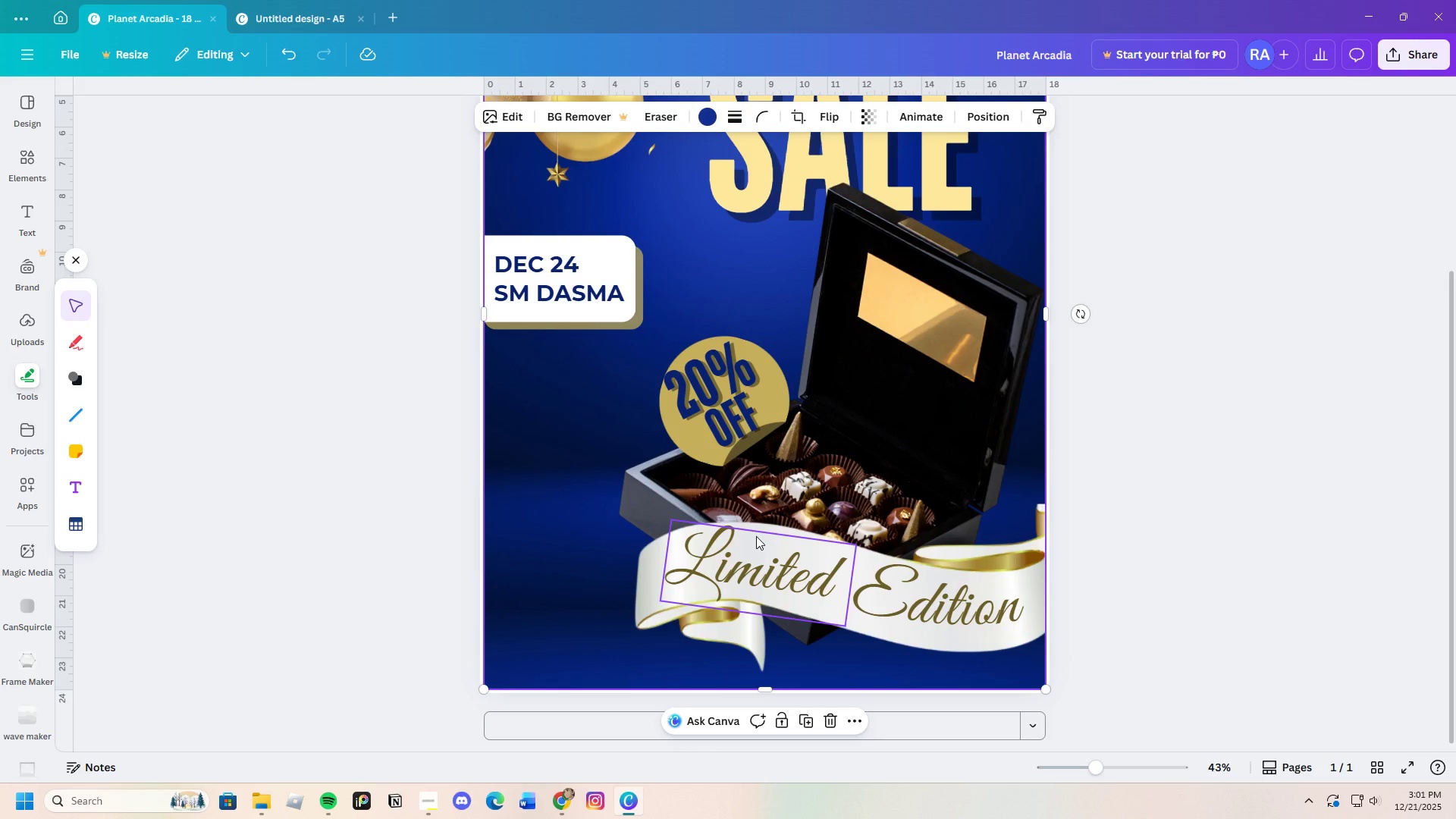 
left_click_drag(start_coordinate=[686, 447], to_coordinate=[547, 473])
 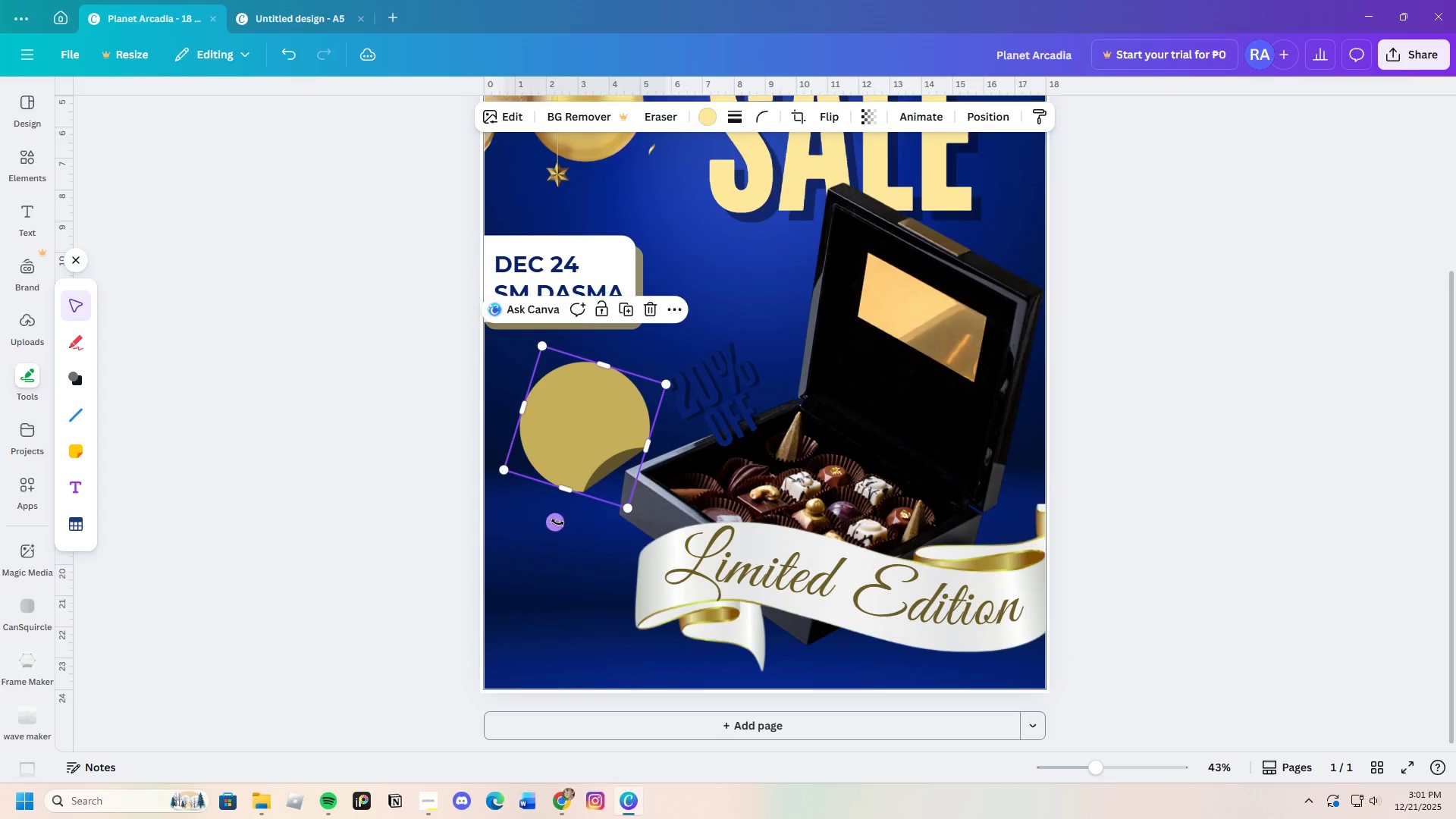 
left_click_drag(start_coordinate=[557, 522], to_coordinate=[503, 513])
 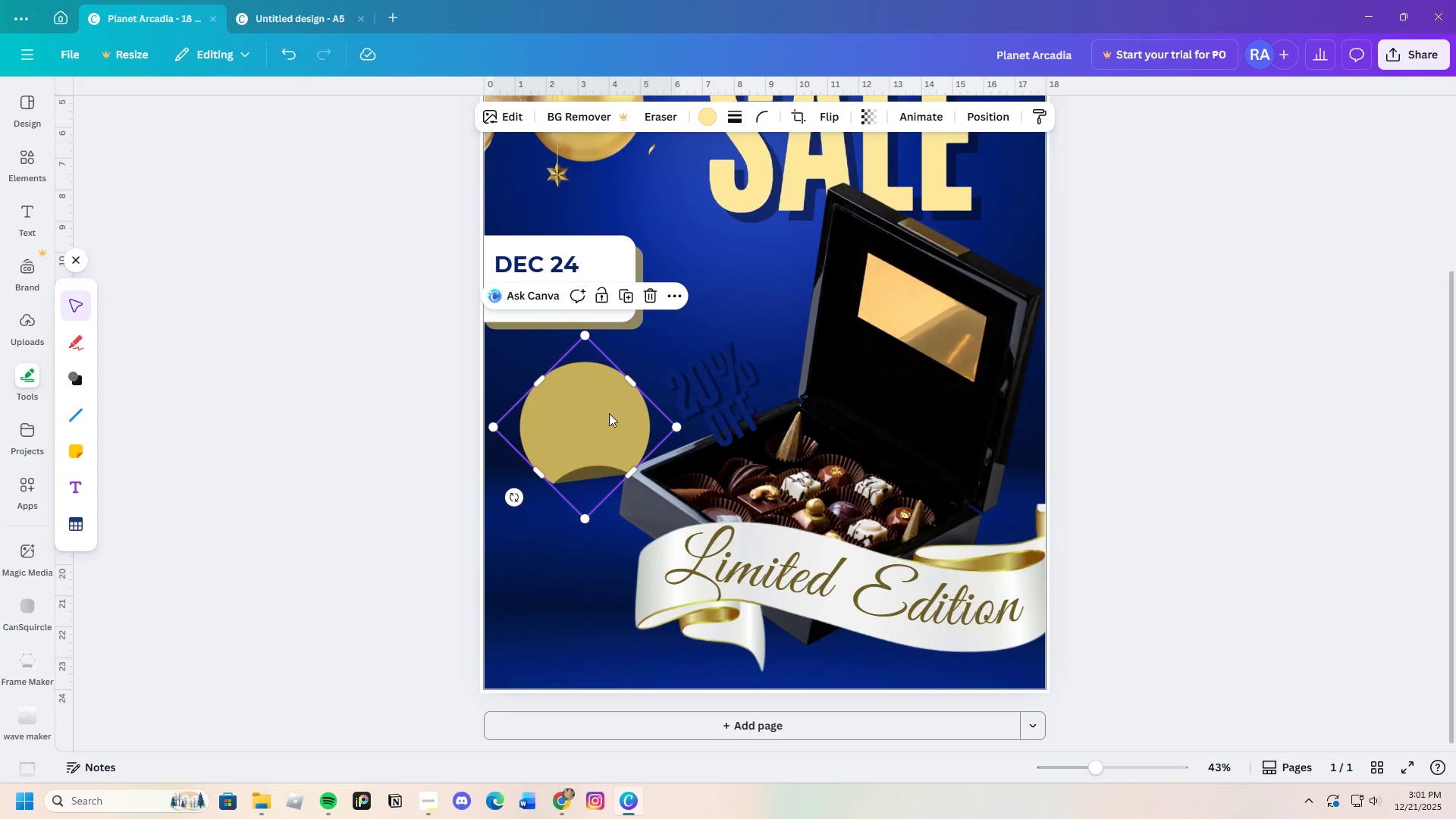 
left_click_drag(start_coordinate=[611, 413], to_coordinate=[635, 444])
 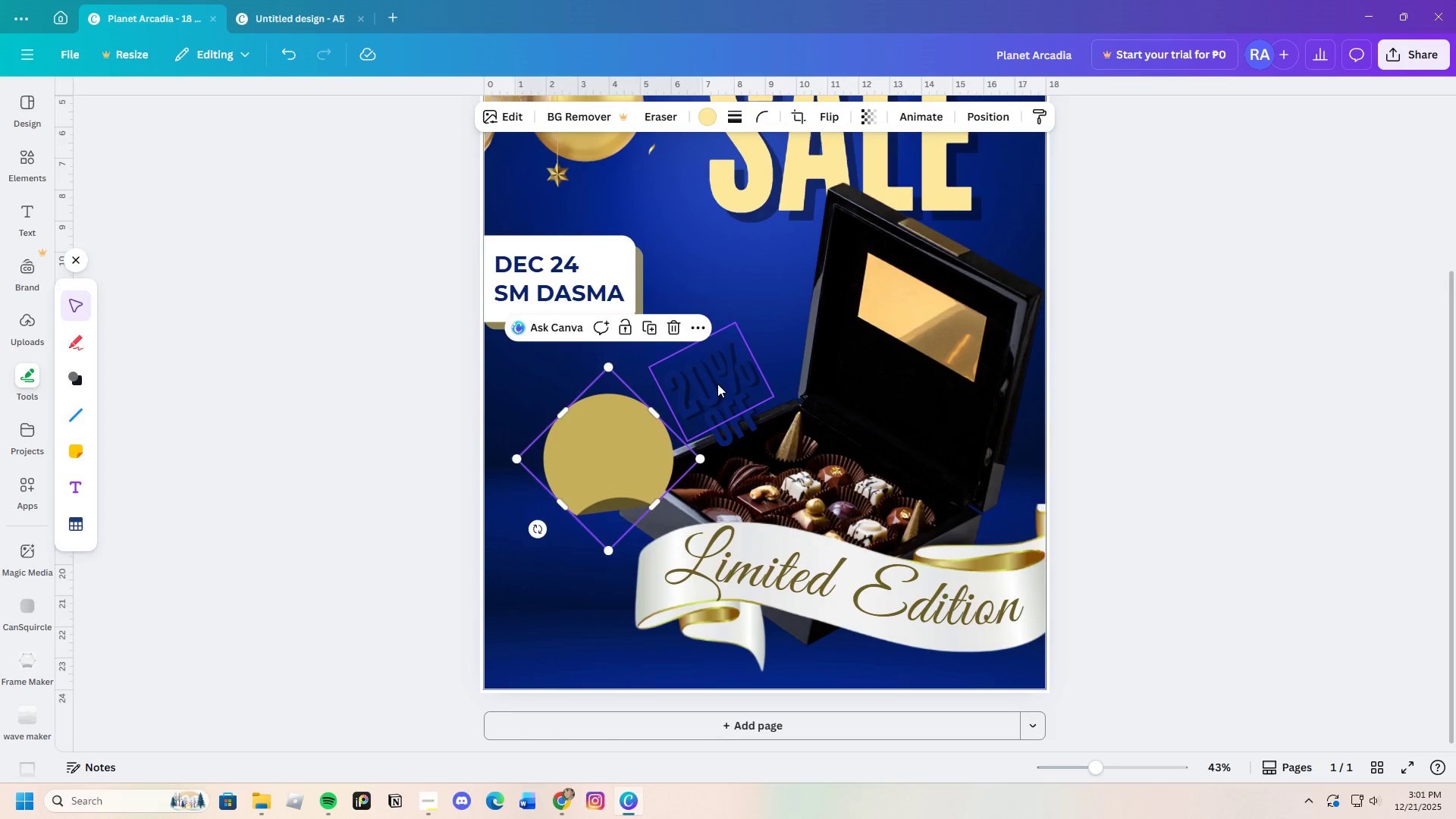 
left_click_drag(start_coordinate=[718, 383], to_coordinate=[604, 435])
 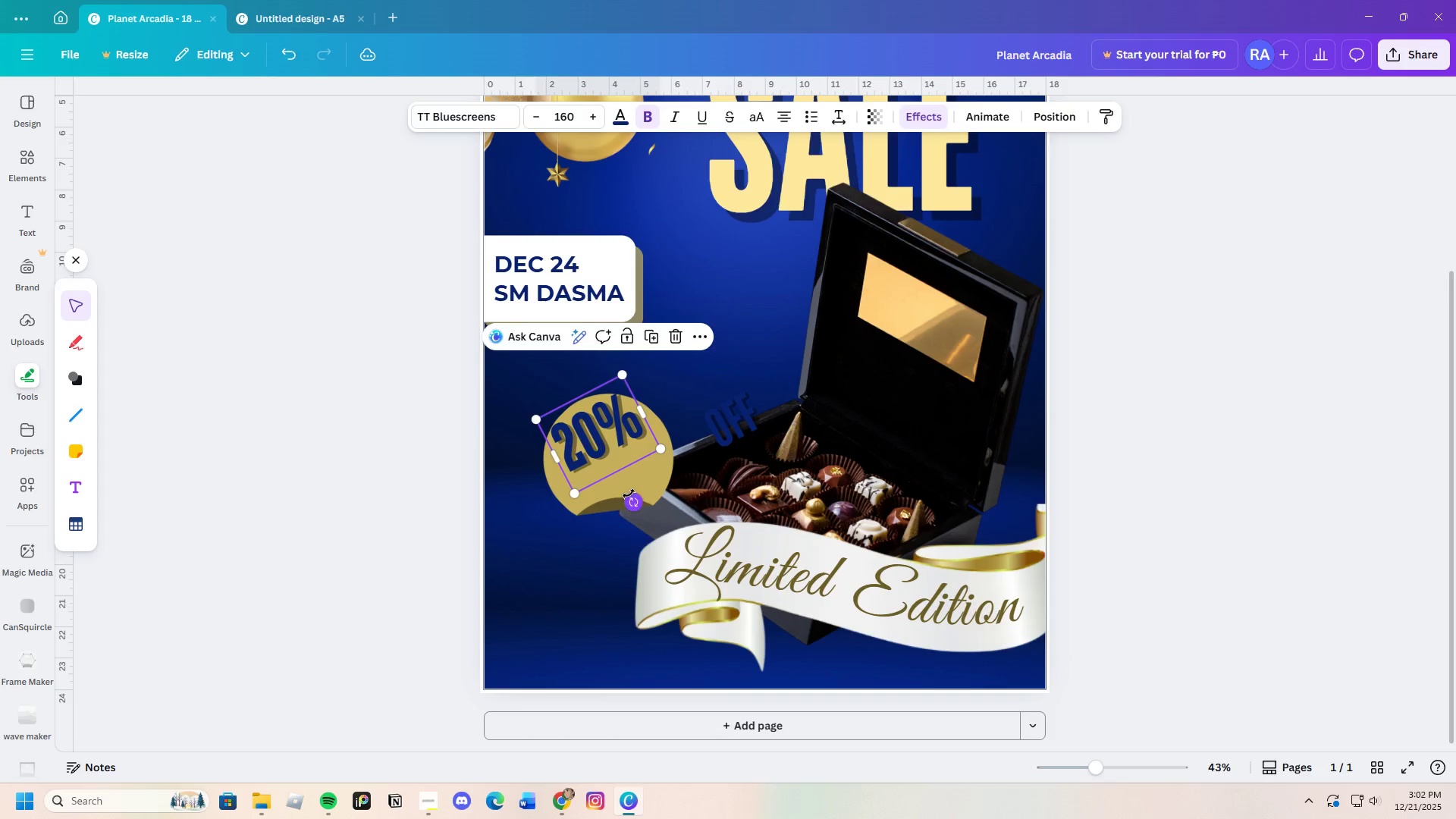 
left_click_drag(start_coordinate=[629, 494], to_coordinate=[598, 510])
 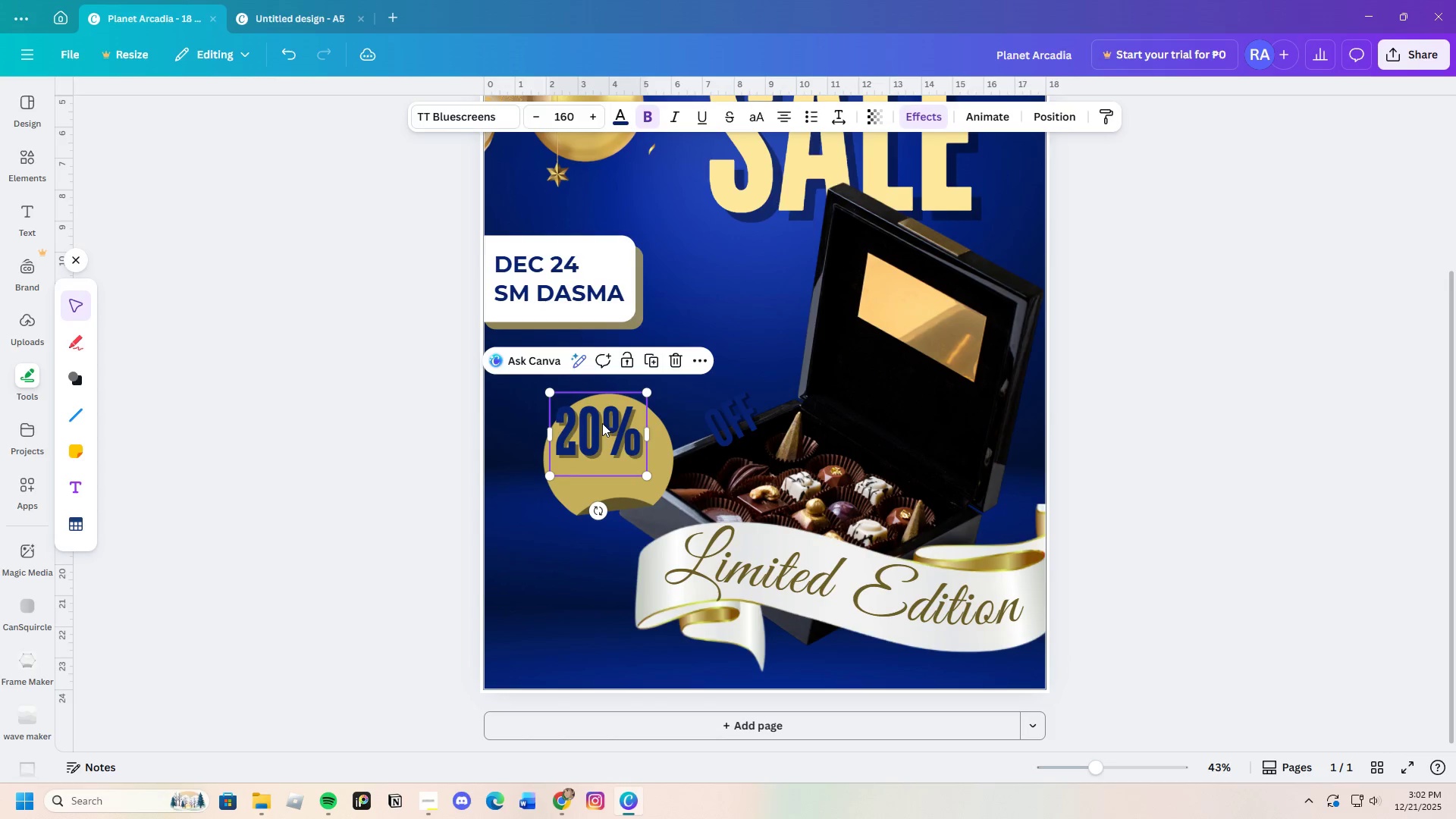 
left_click_drag(start_coordinate=[602, 423], to_coordinate=[615, 428])
 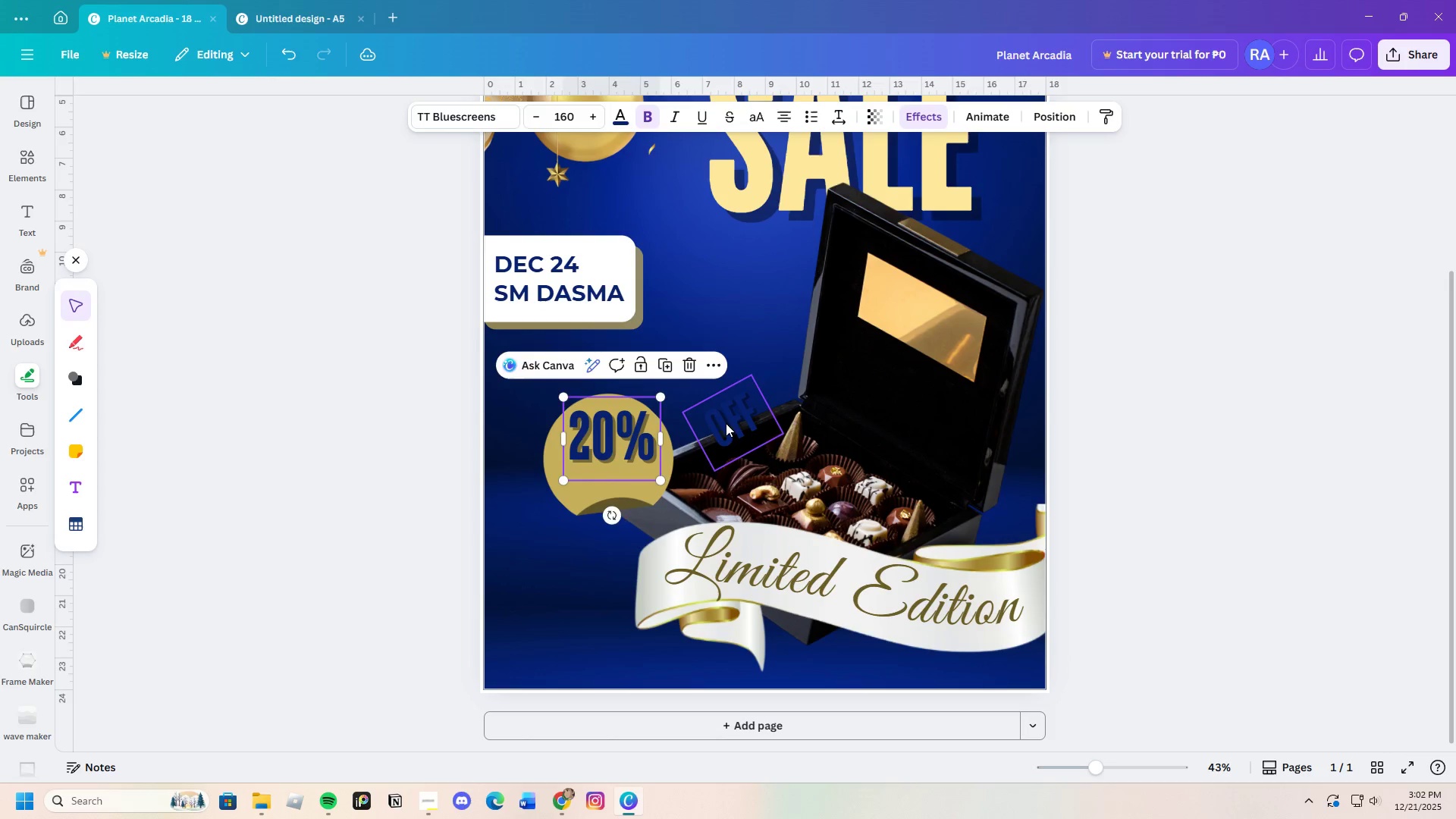 
left_click_drag(start_coordinate=[726, 423], to_coordinate=[613, 463])
 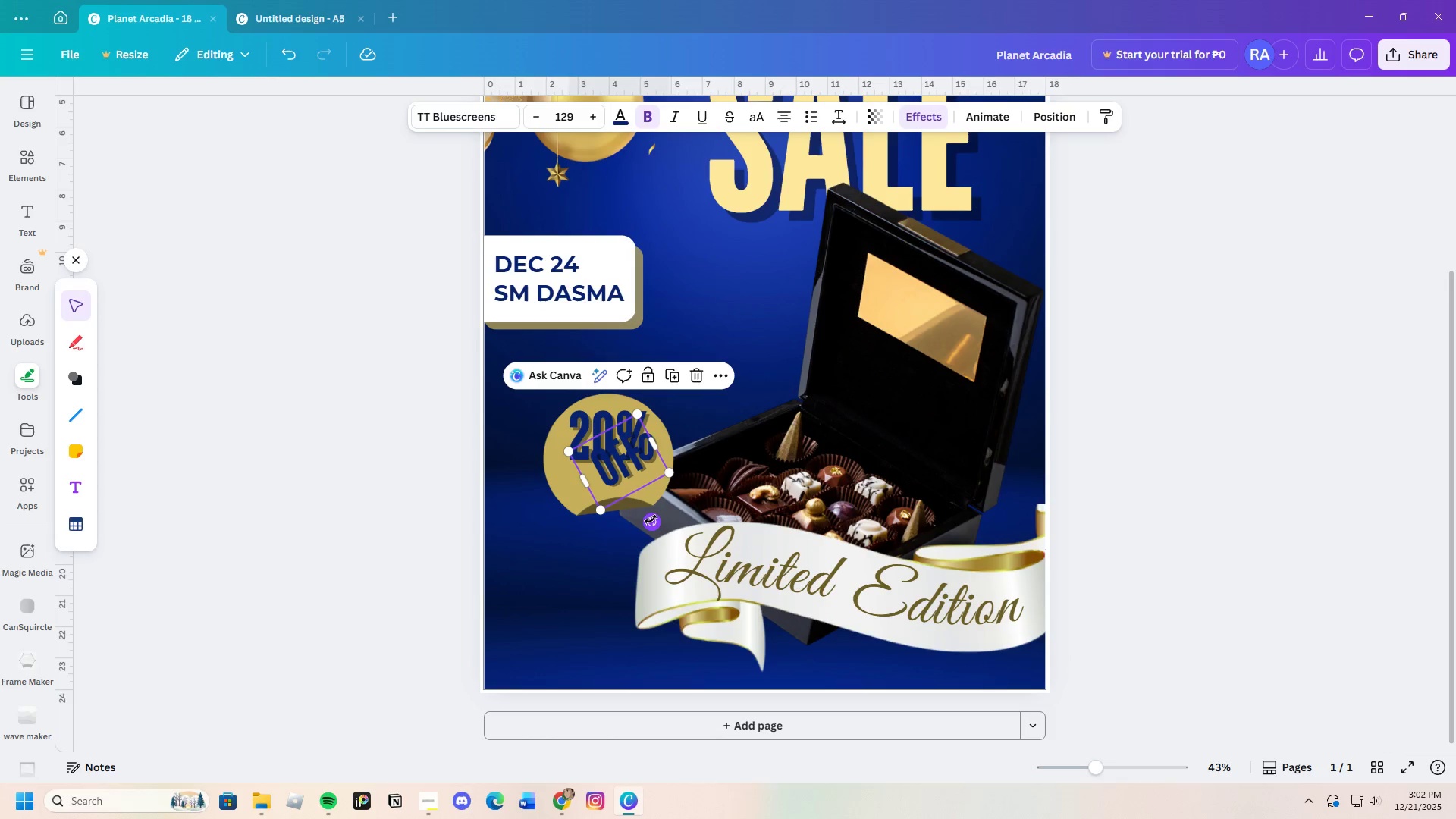 
left_click_drag(start_coordinate=[651, 519], to_coordinate=[620, 541])
 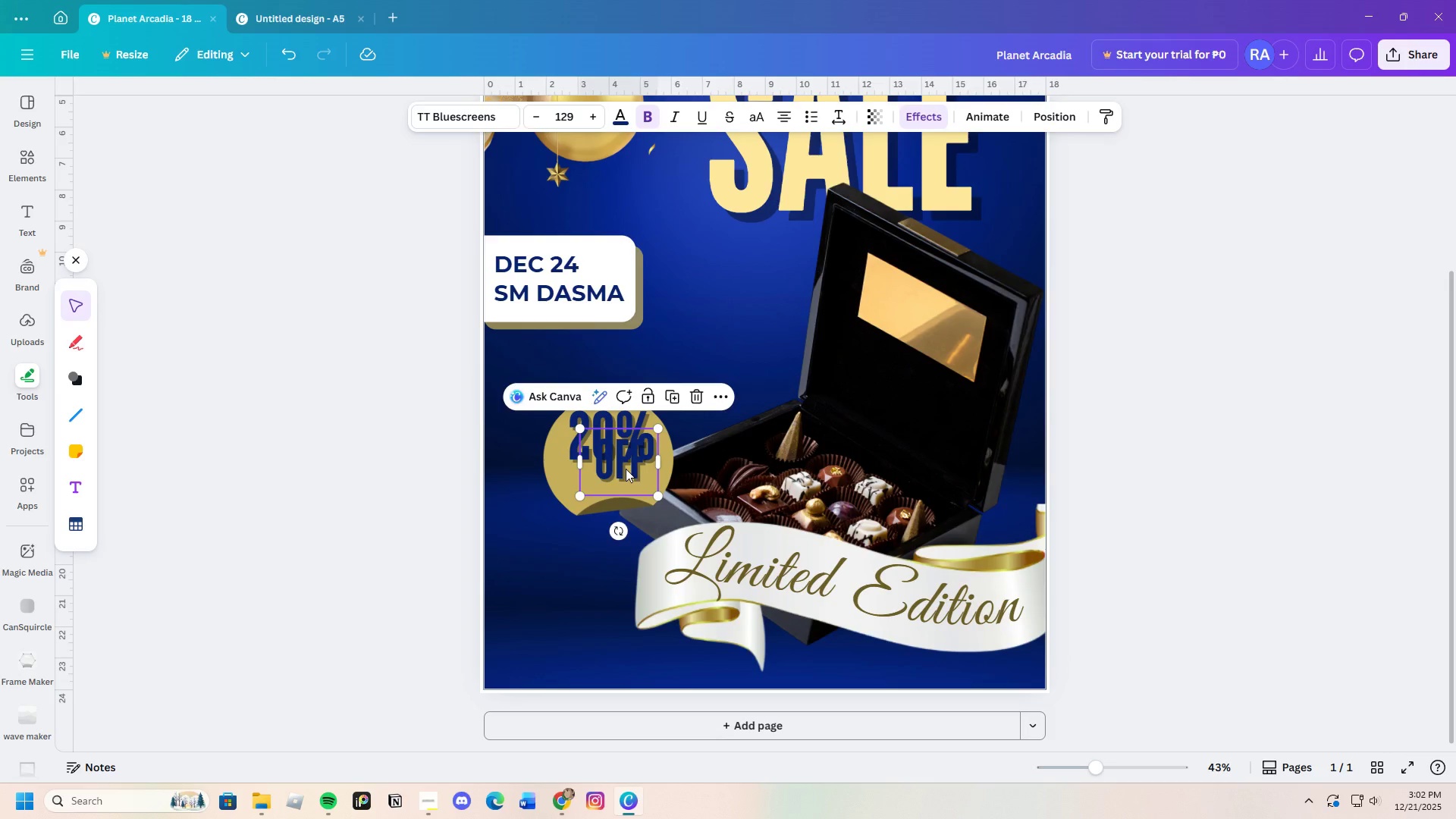 
left_click_drag(start_coordinate=[626, 469], to_coordinate=[608, 487])
 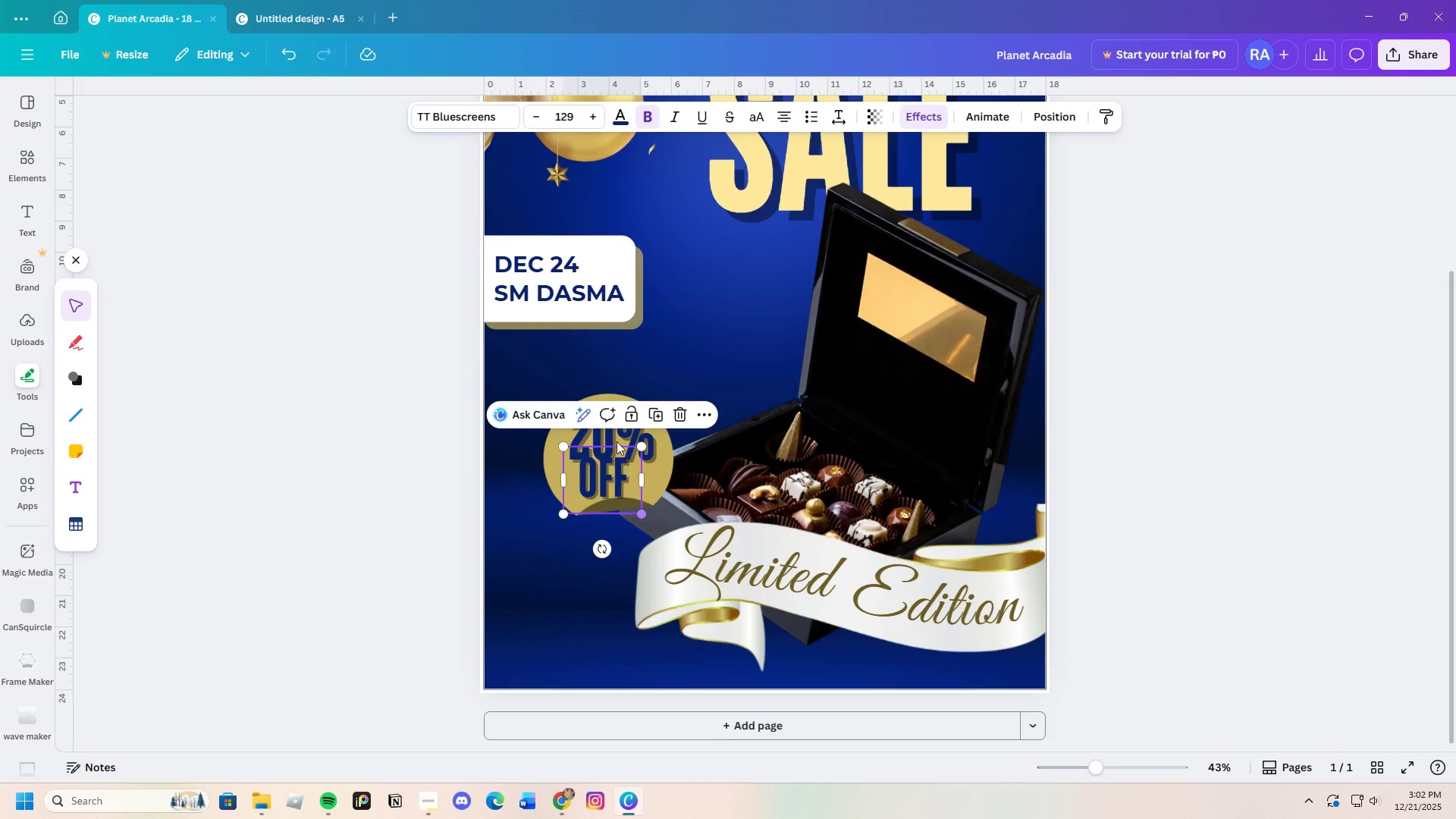 
left_click([615, 440])
 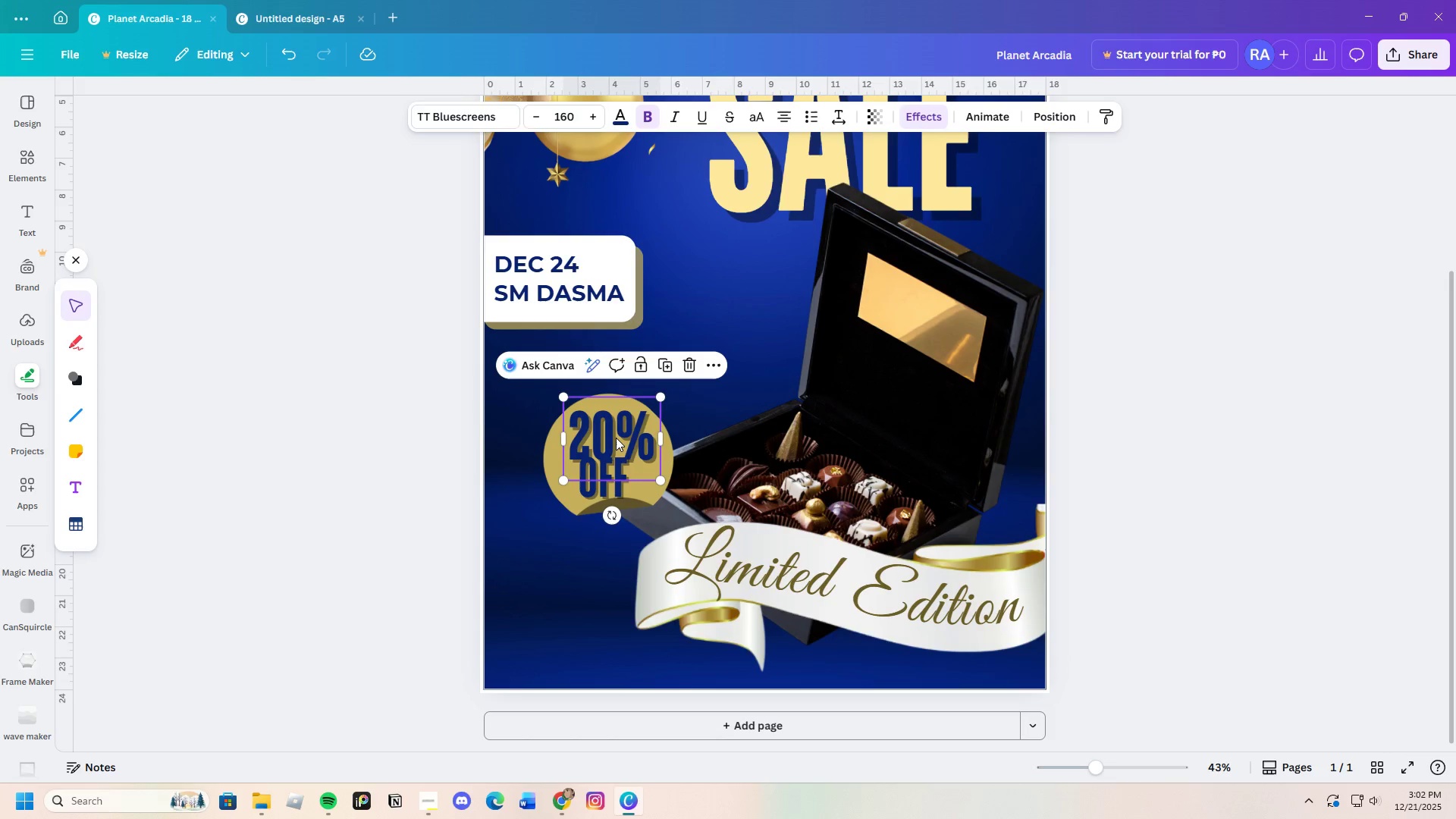 
left_click_drag(start_coordinate=[616, 438], to_coordinate=[617, 431])
 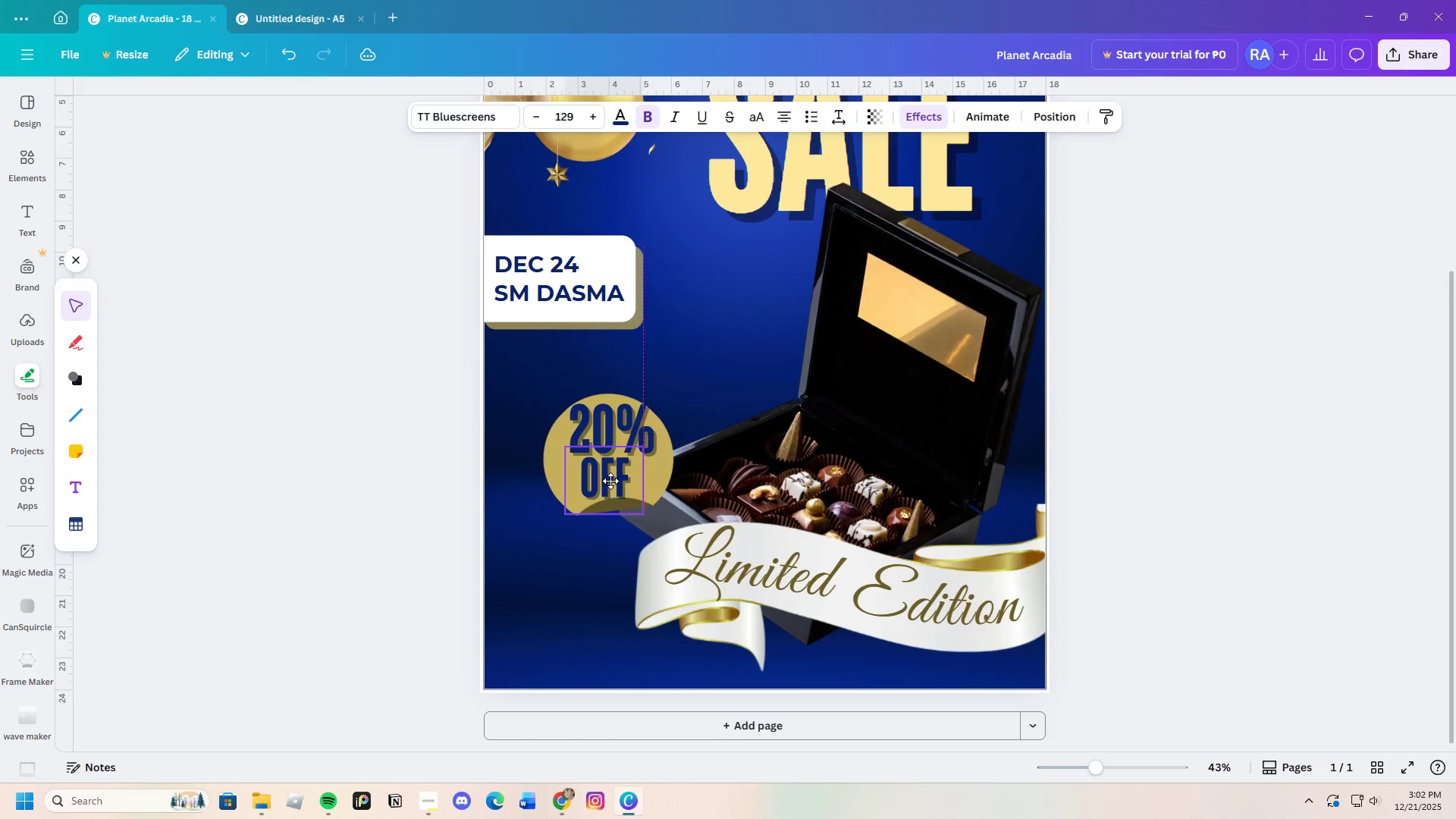 
left_click([504, 500])
 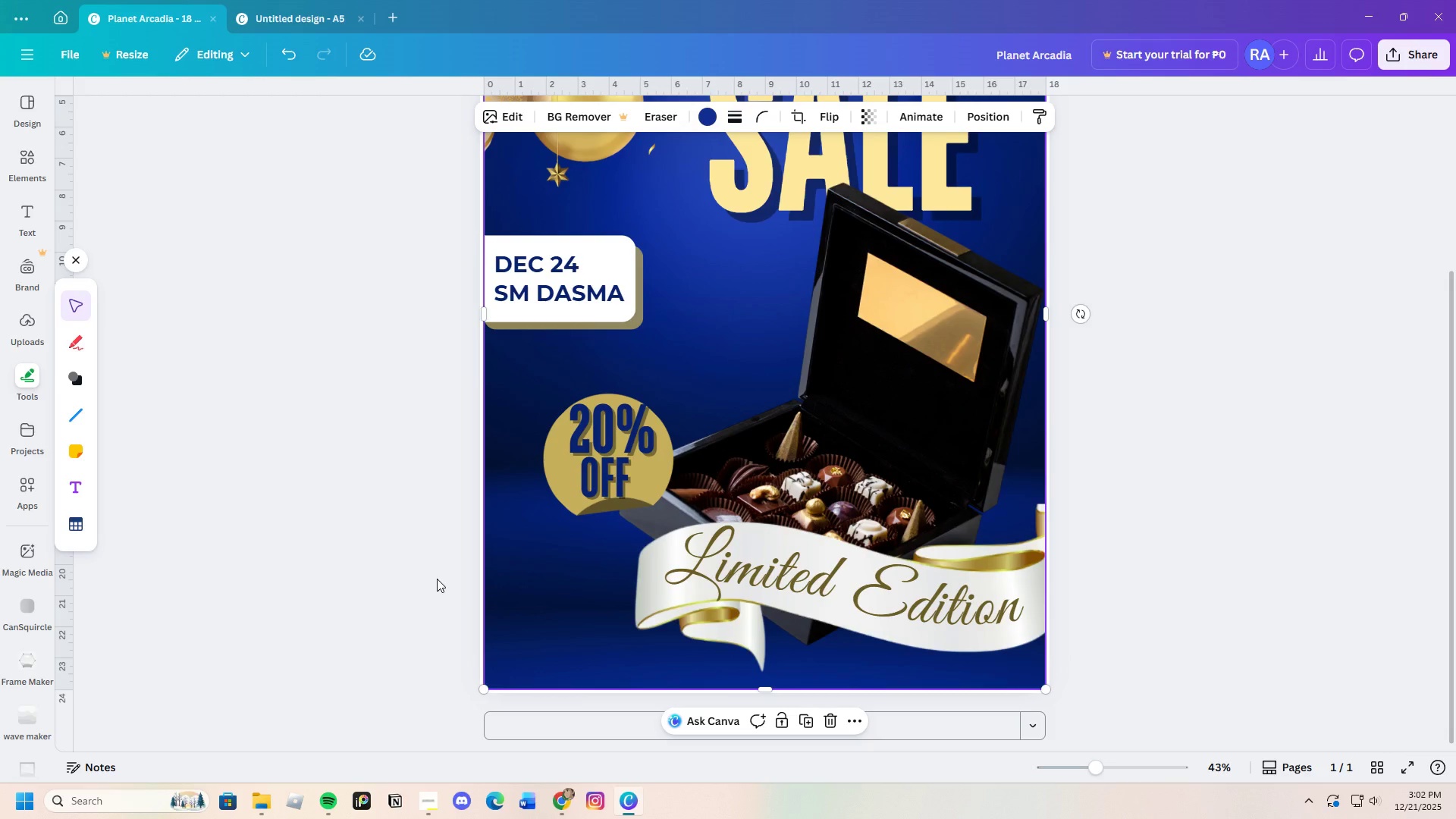 
wait(5.64)
 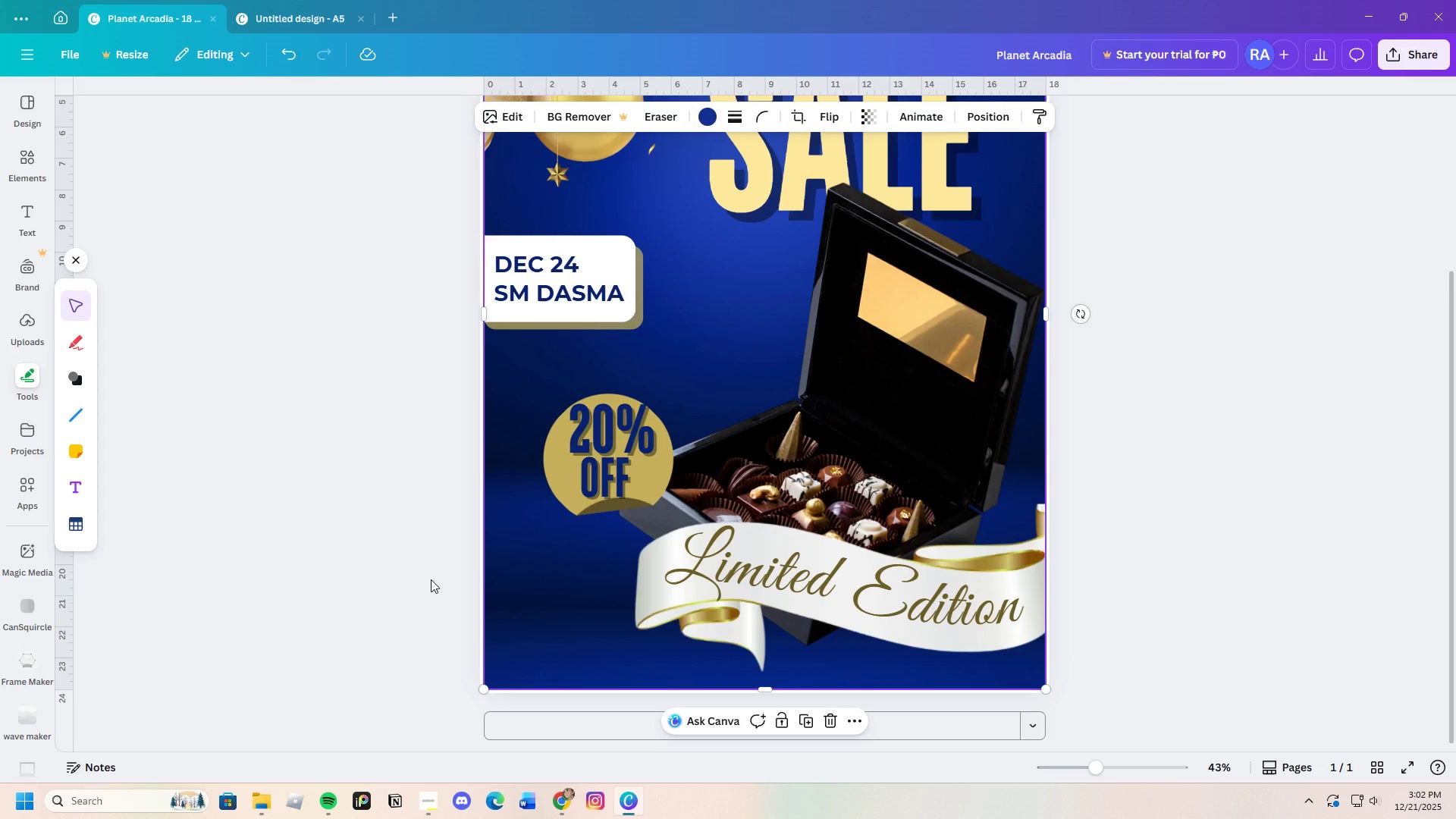 
left_click_drag(start_coordinate=[1098, 769], to_coordinate=[1099, 777])
 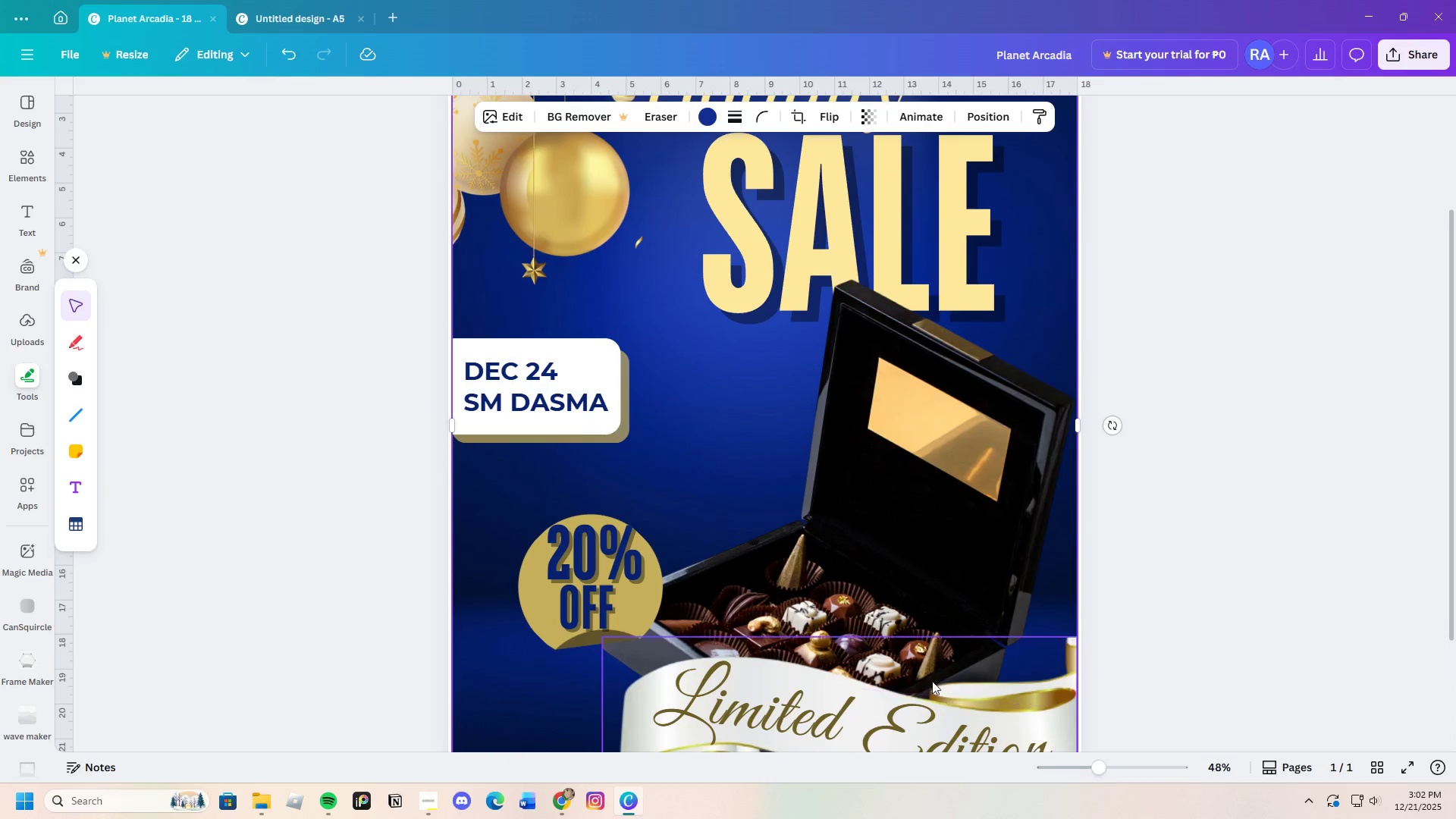 
left_click([1222, 528])
 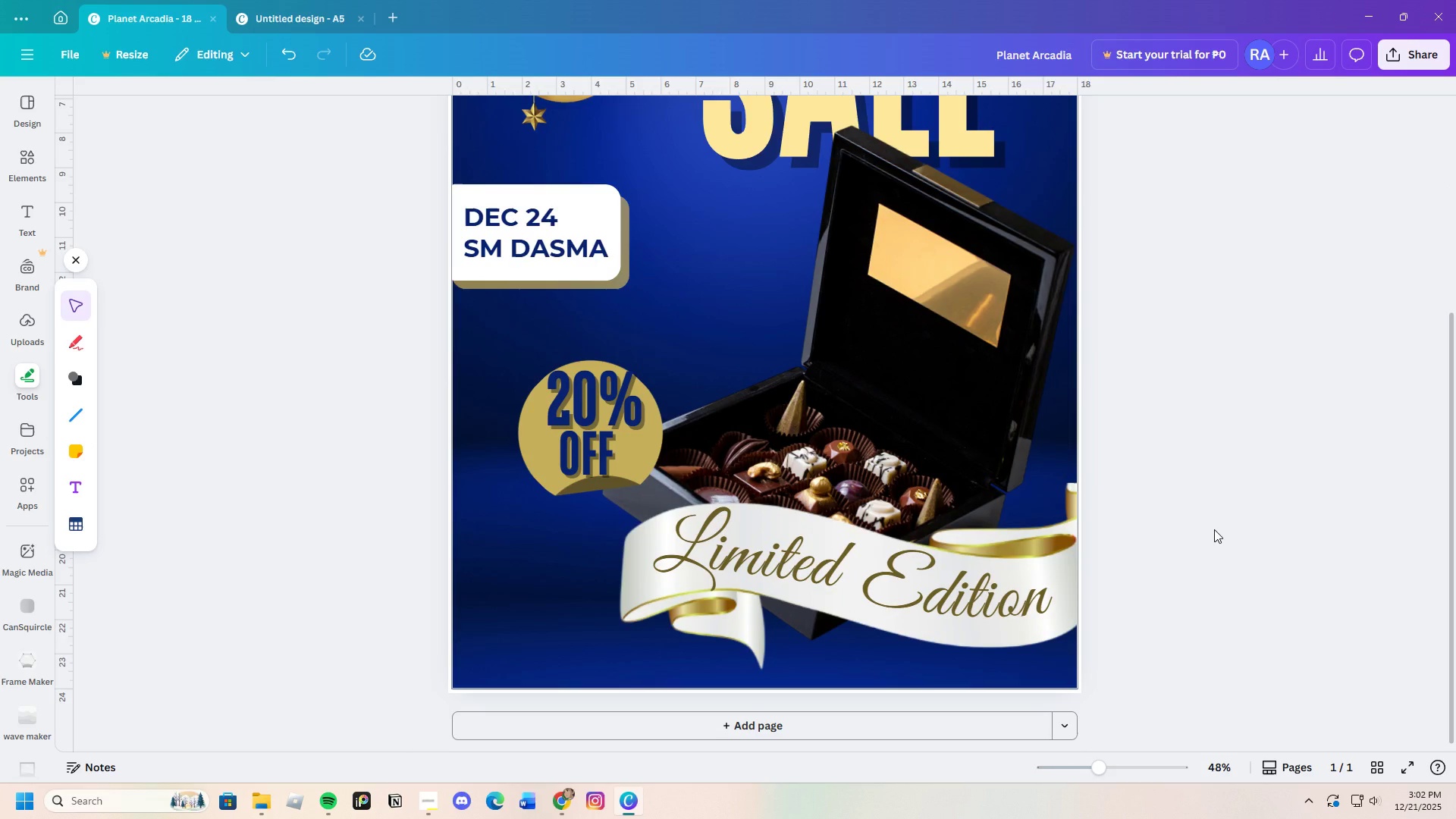 
scroll: coordinate [912, 654], scroll_direction: down, amount: 3.0
 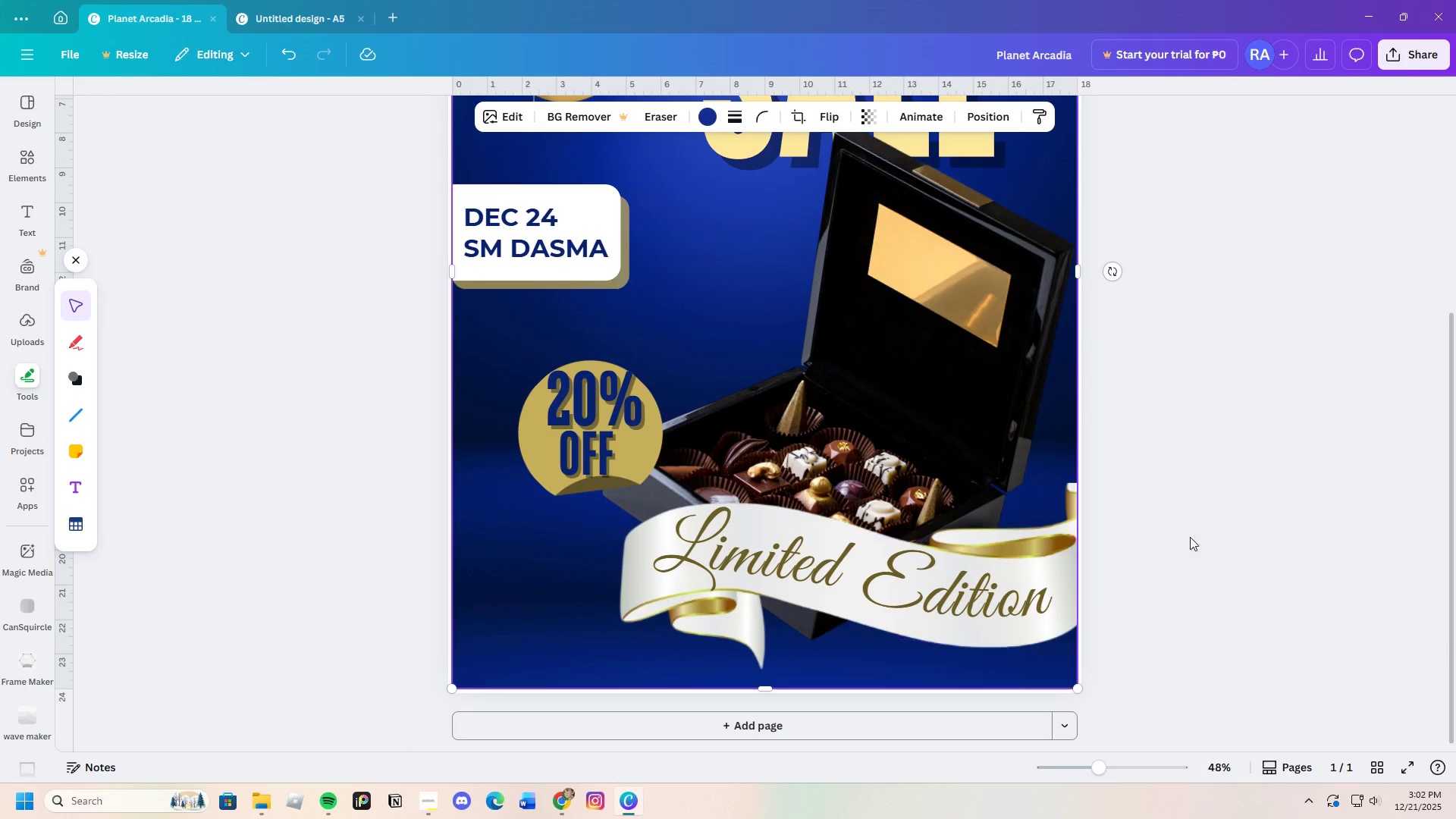 
scroll: coordinate [1214, 529], scroll_direction: up, amount: 1.0
 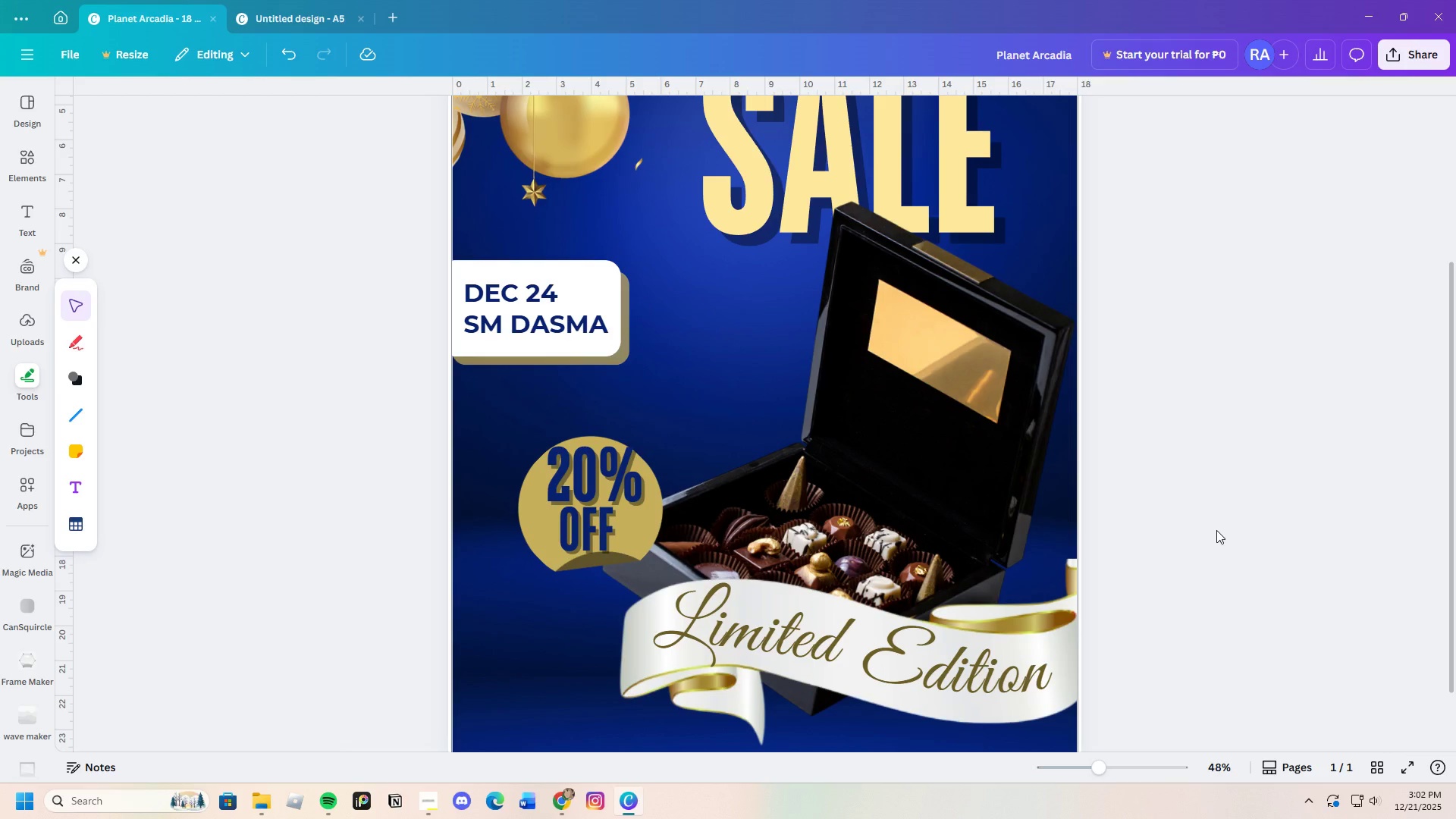 
wait(9.22)
 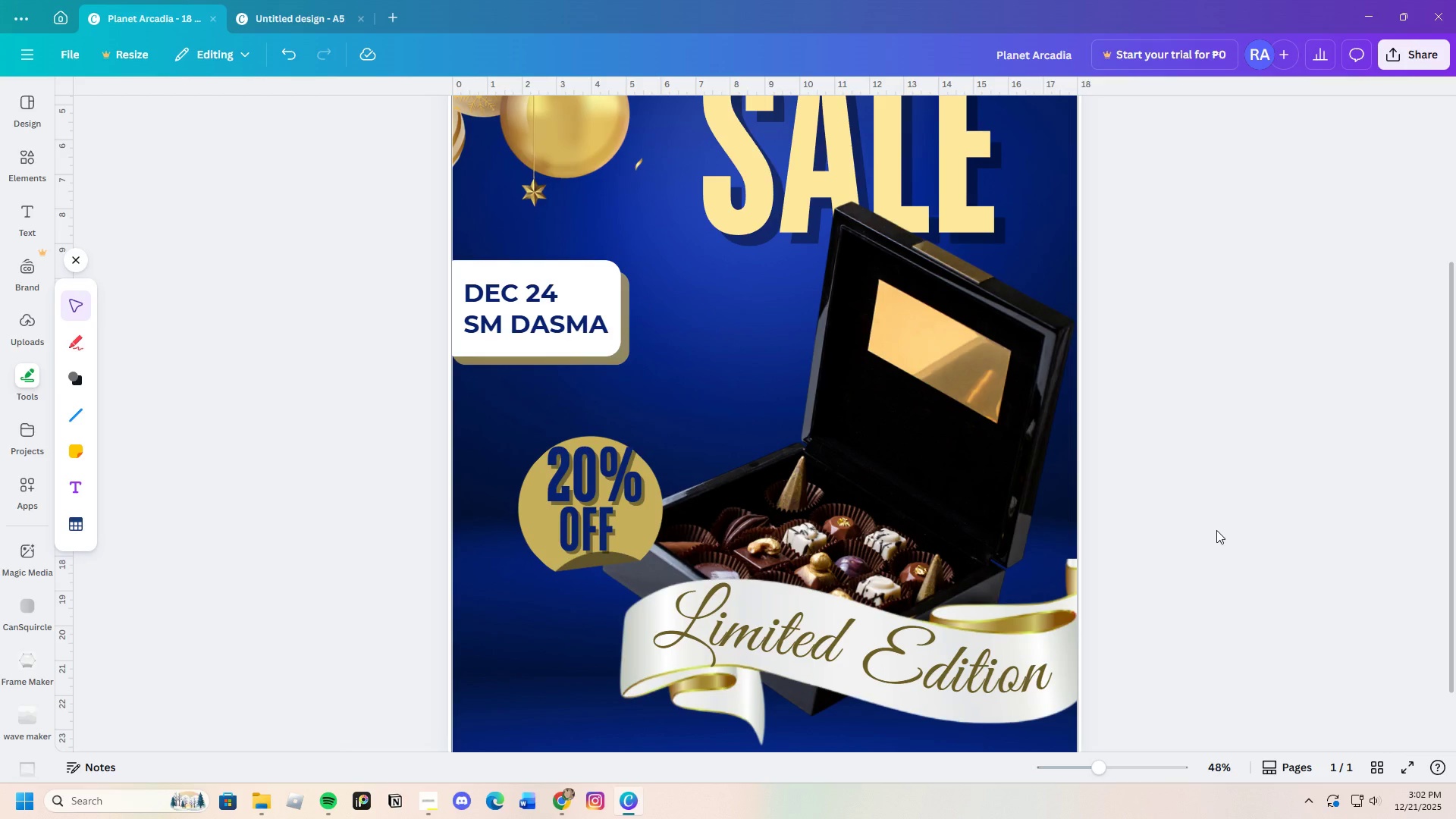 
scroll: coordinate [741, 590], scroll_direction: down, amount: 1.0
 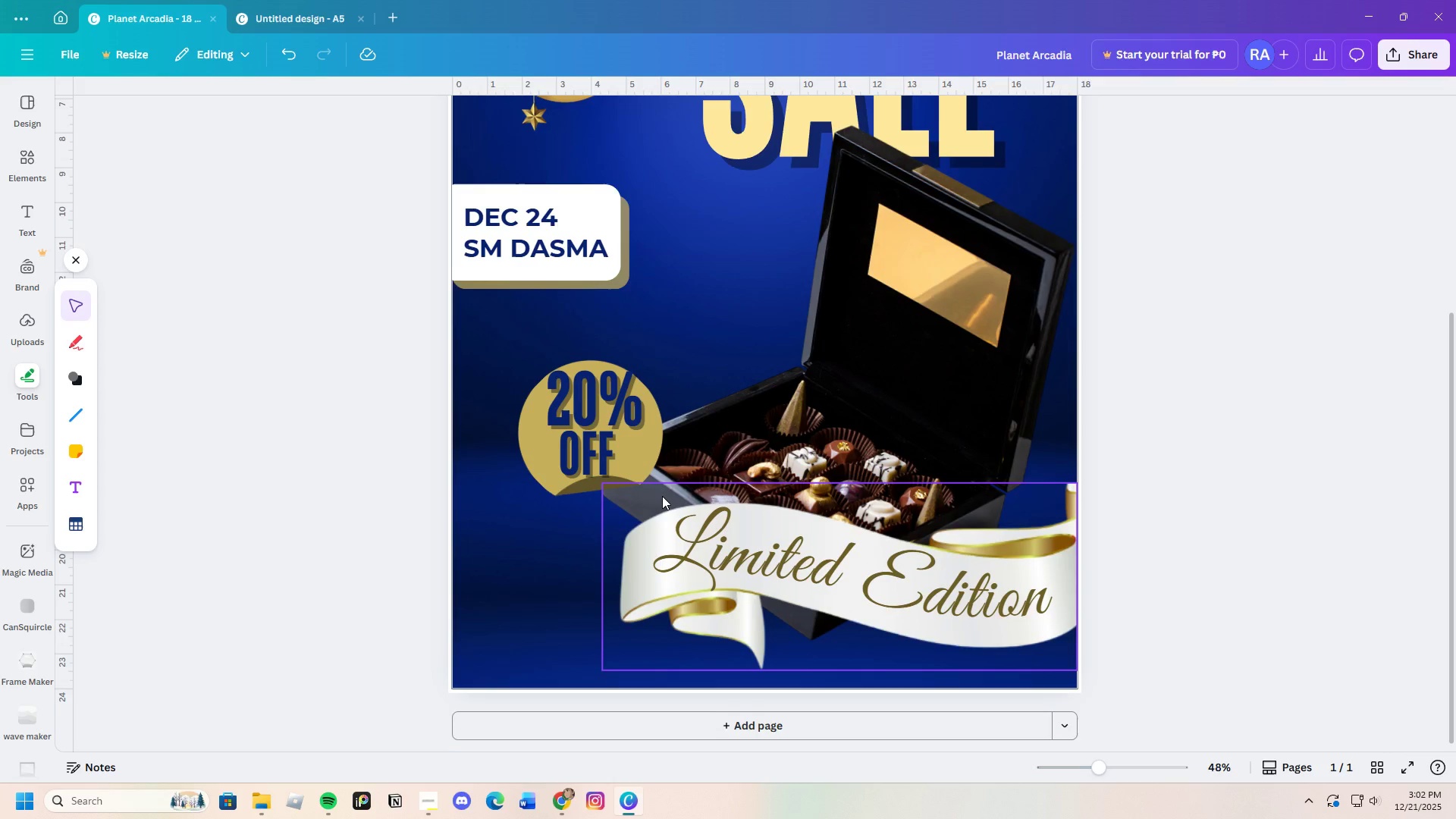 
scroll: coordinate [662, 496], scroll_direction: up, amount: 1.0
 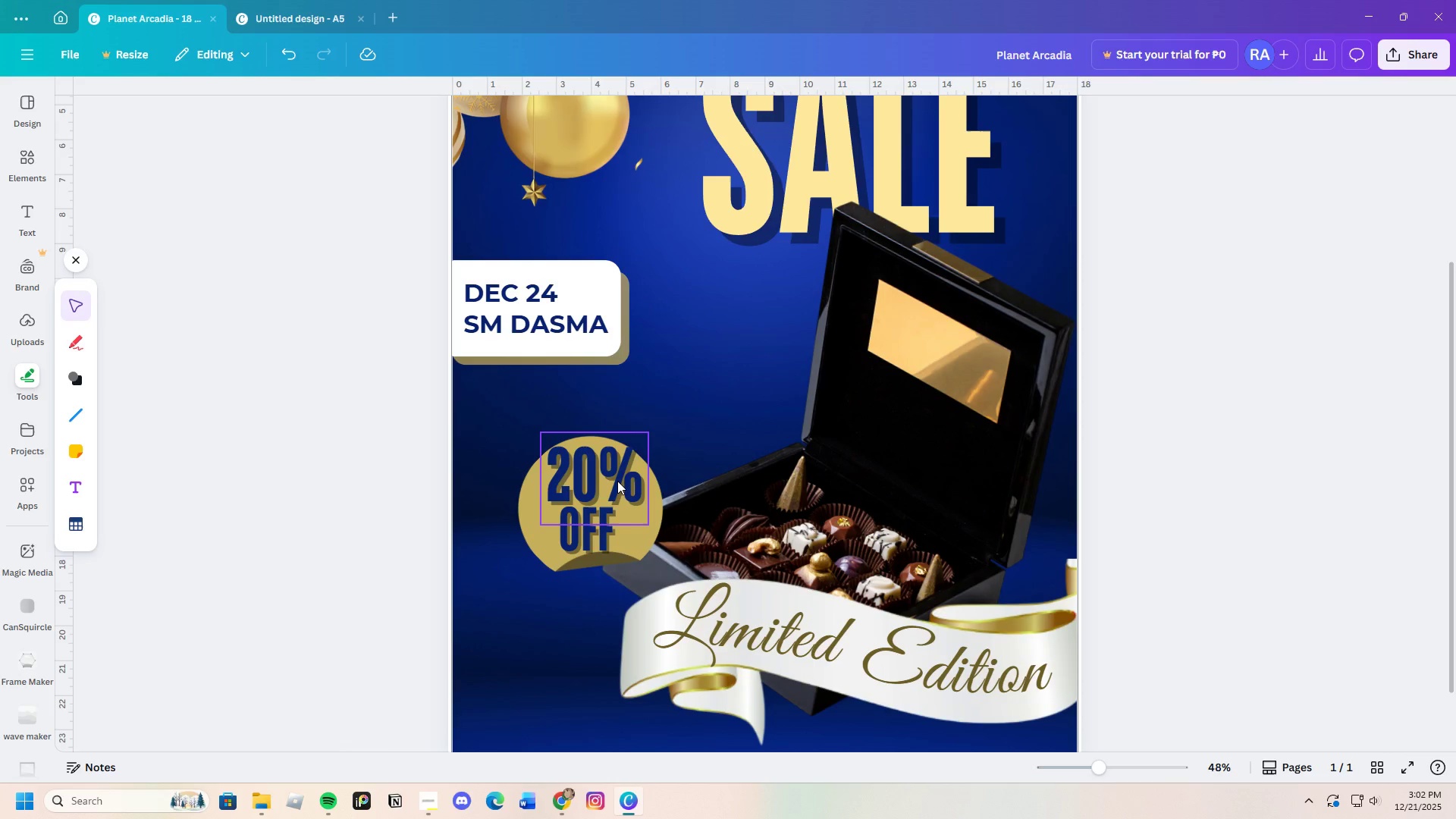 
scroll: coordinate [609, 572], scroll_direction: down, amount: 2.0
 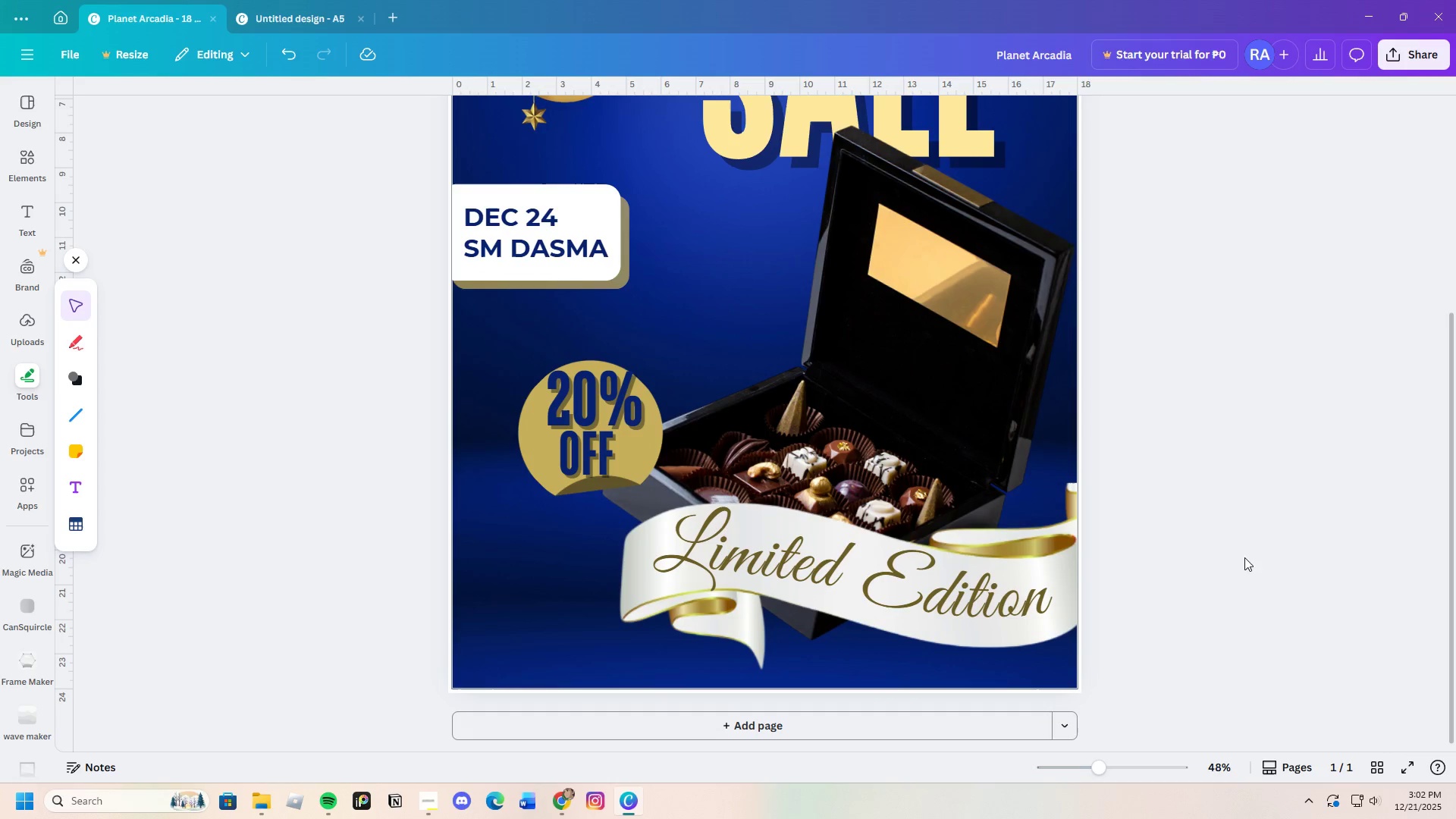 
left_click_drag(start_coordinate=[1107, 776], to_coordinate=[1097, 781])
 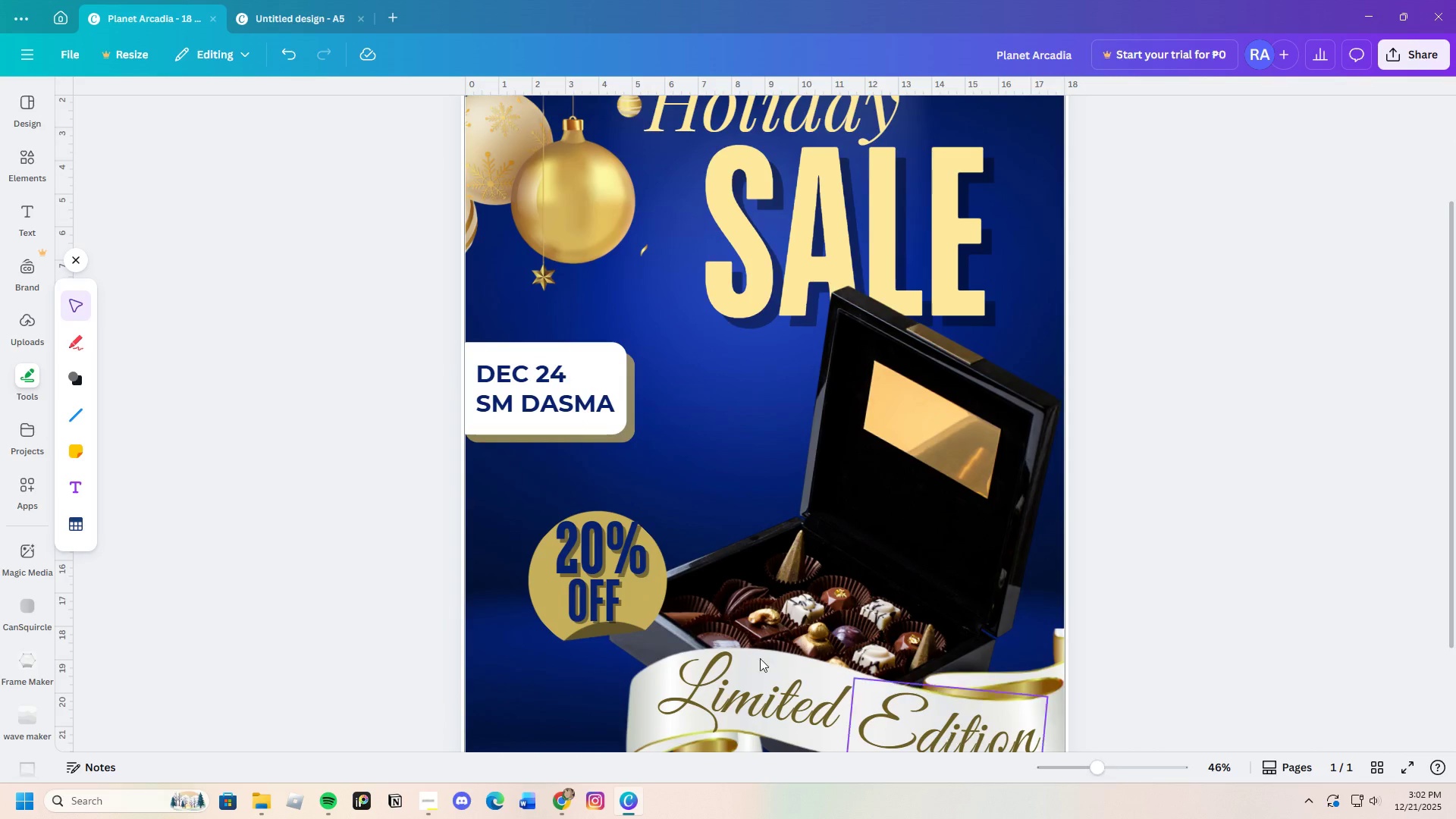 
left_click([708, 120])
 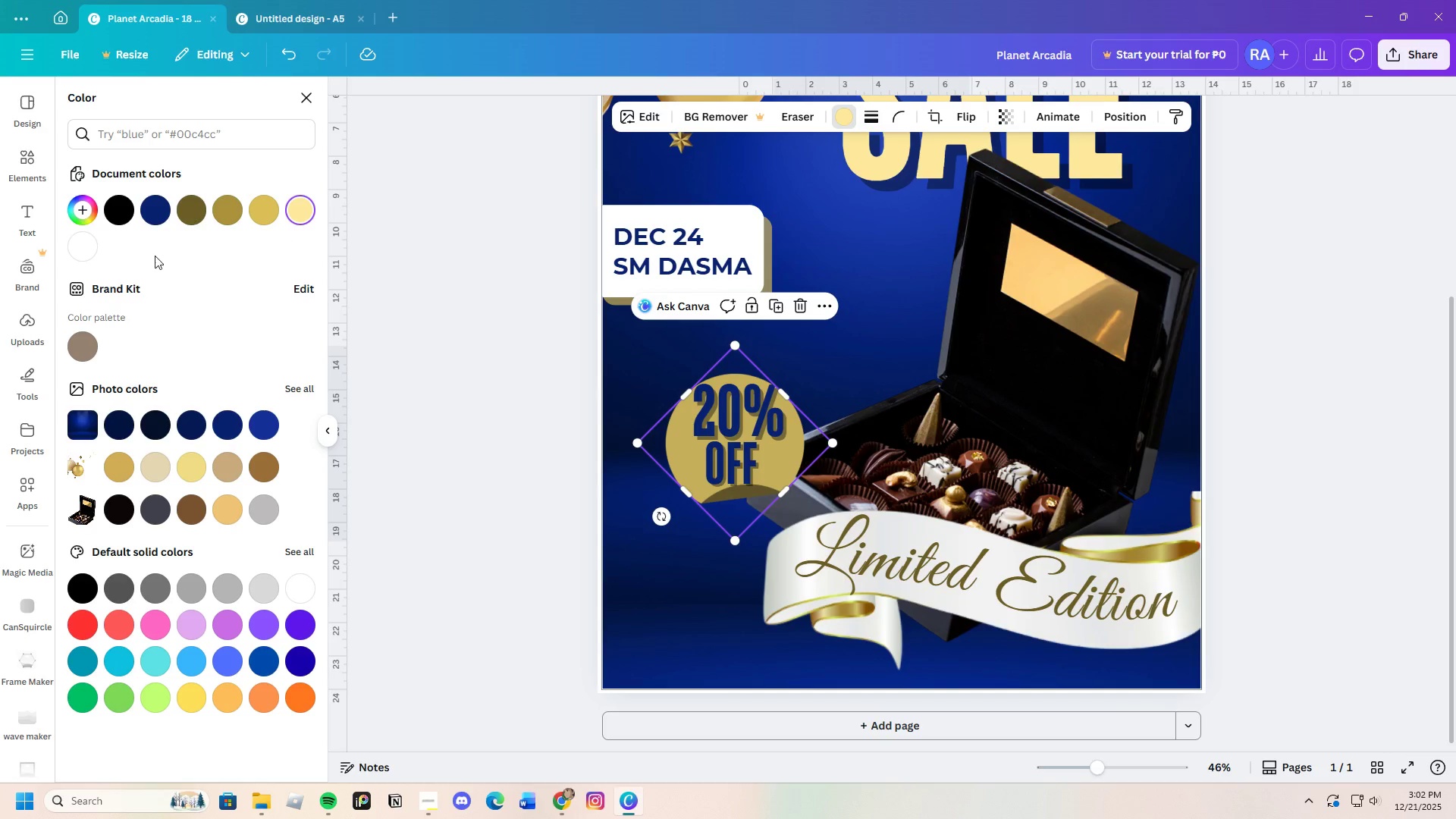 
scroll: coordinate [673, 619], scroll_direction: down, amount: 2.0
 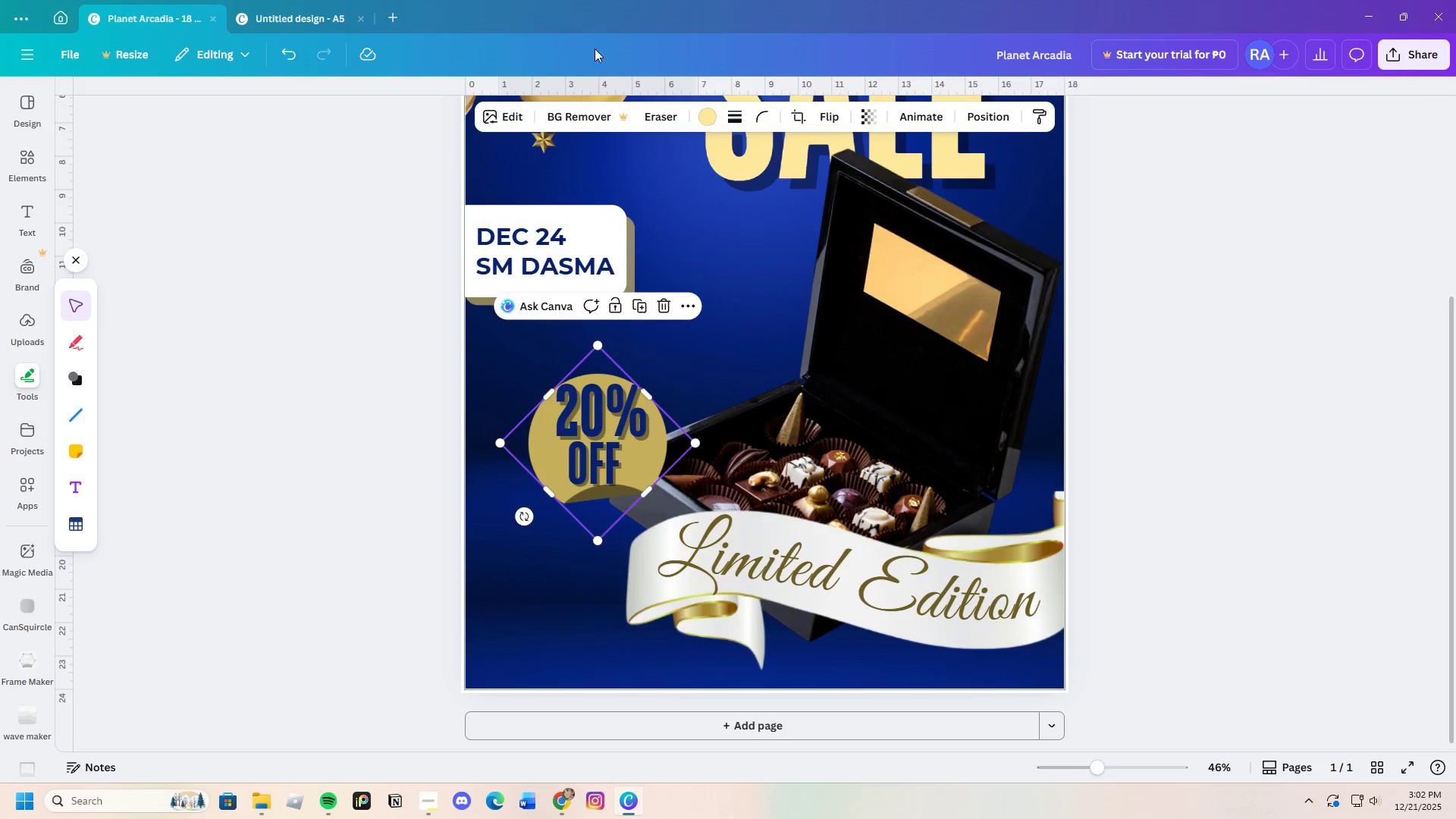 
left_click([84, 215])
 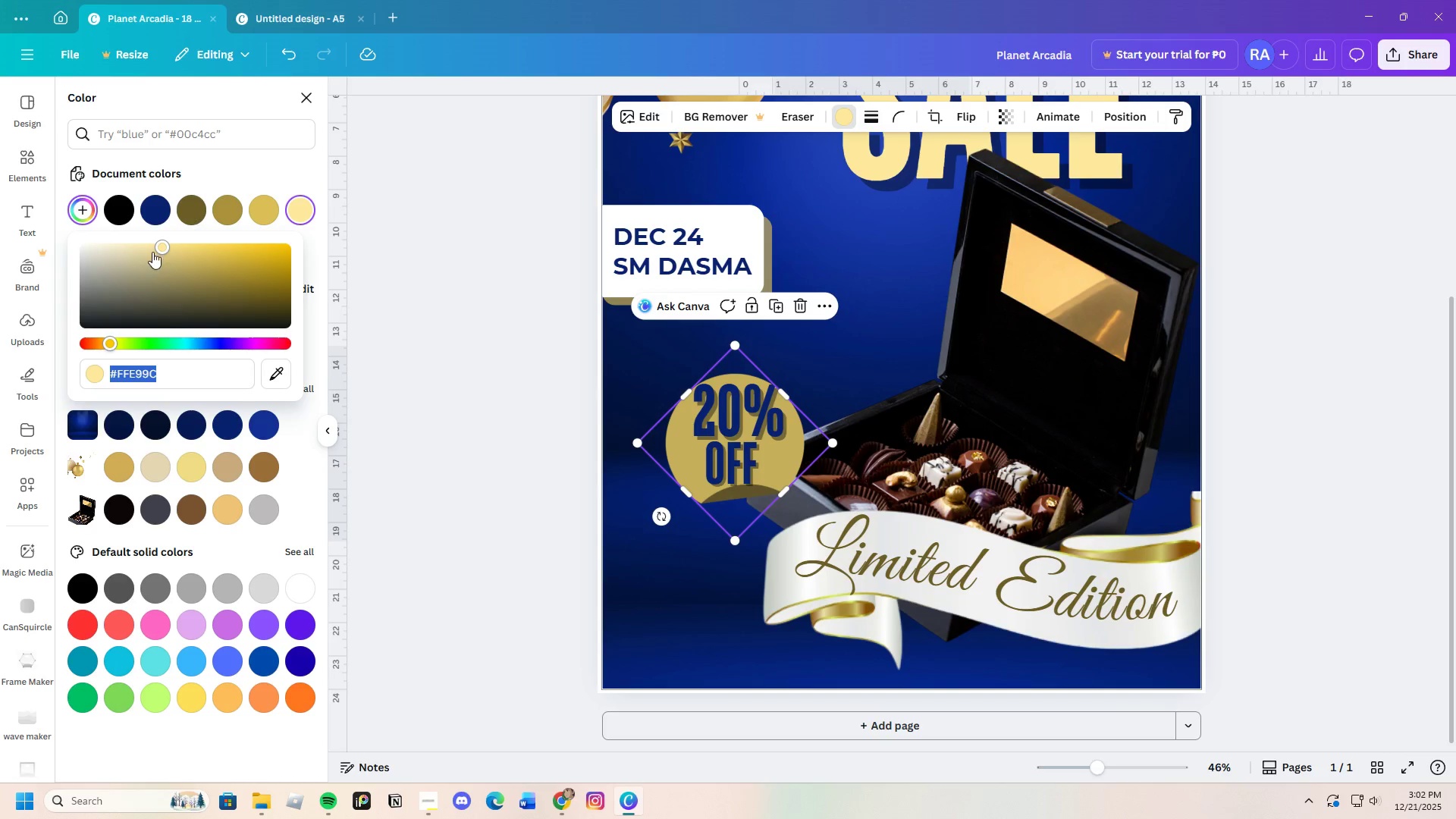 
left_click_drag(start_coordinate=[156, 251], to_coordinate=[198, 262])
 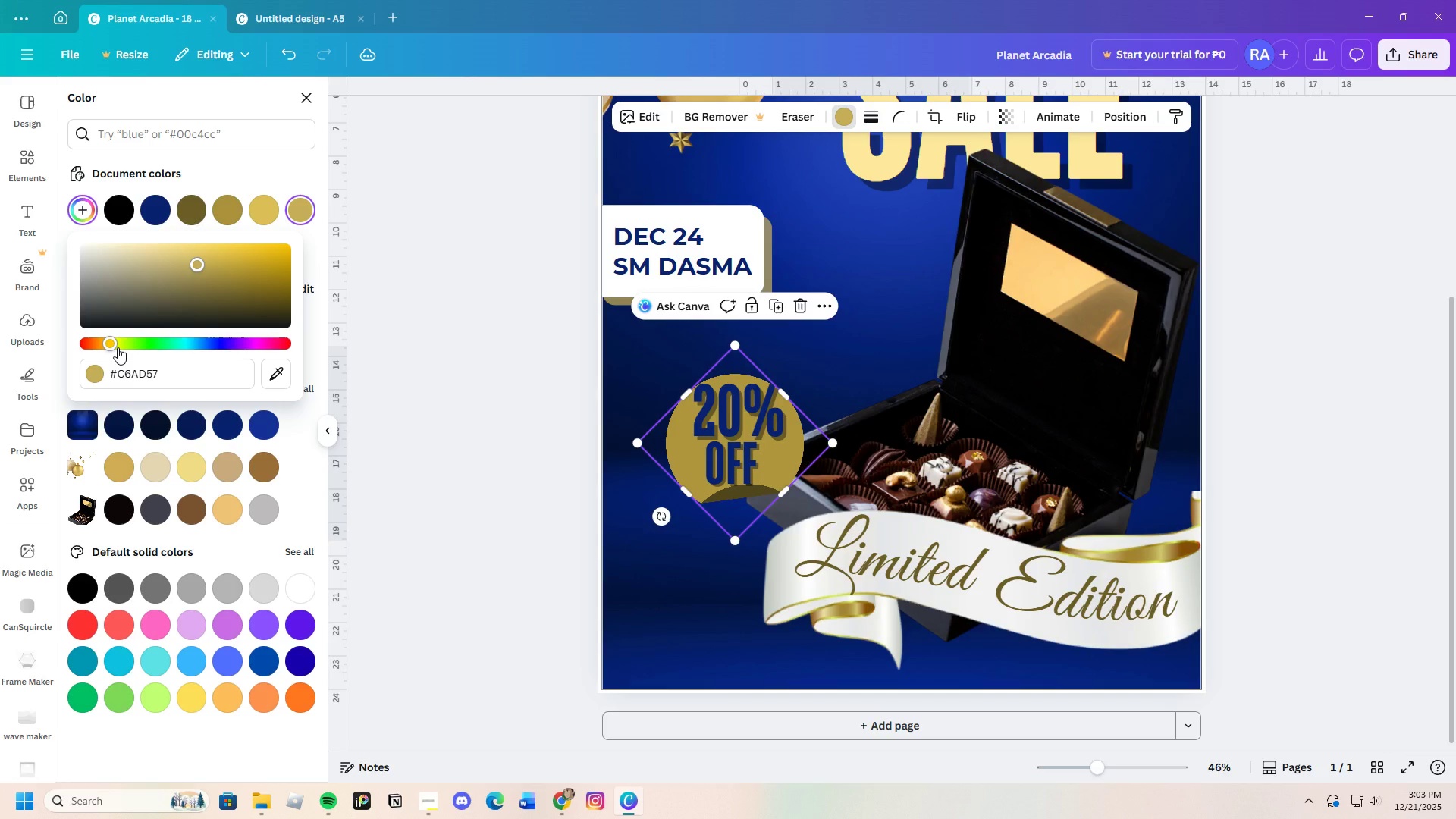 
left_click_drag(start_coordinate=[118, 347], to_coordinate=[108, 350])
 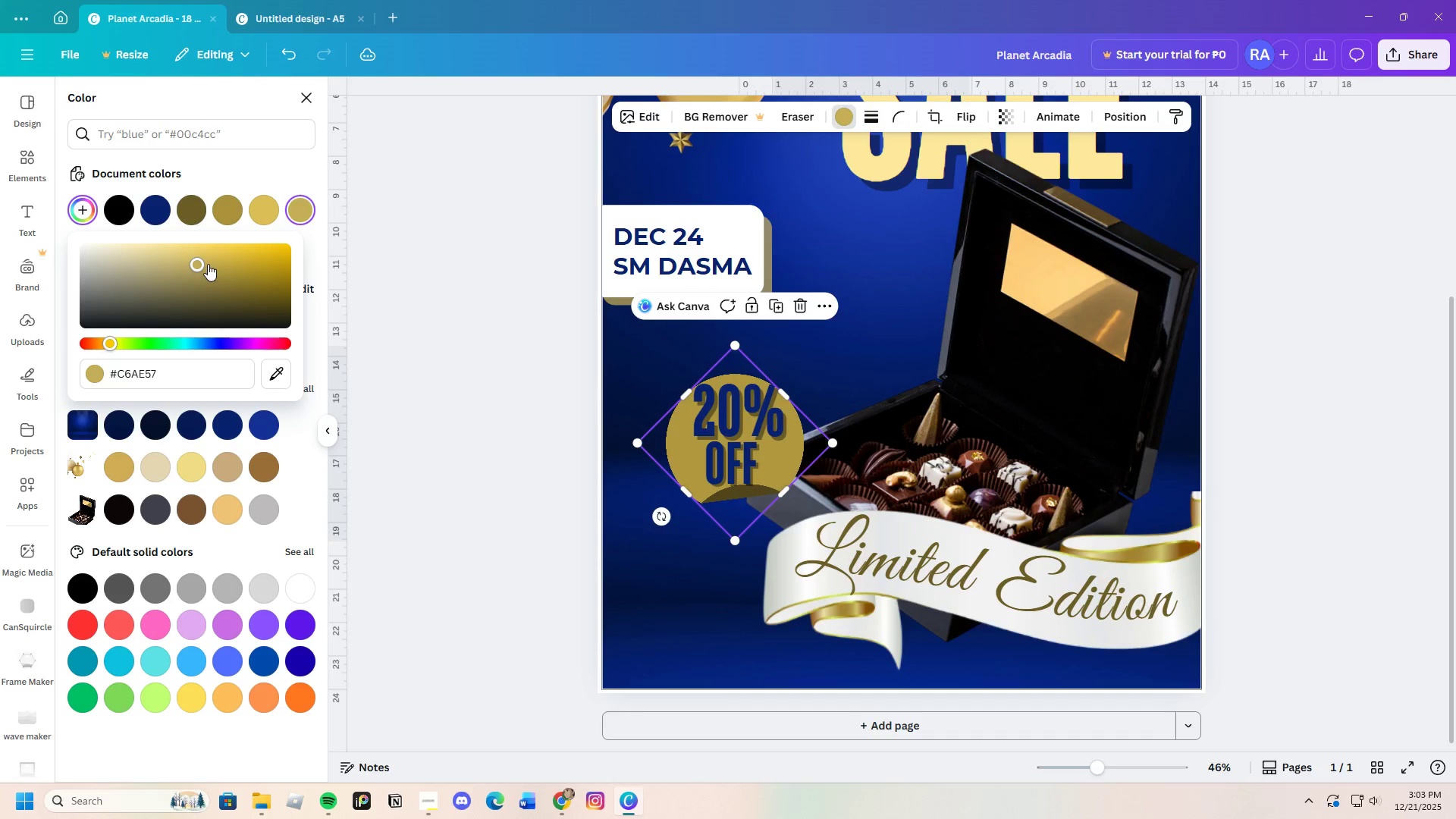 
left_click_drag(start_coordinate=[207, 263], to_coordinate=[166, 247])
 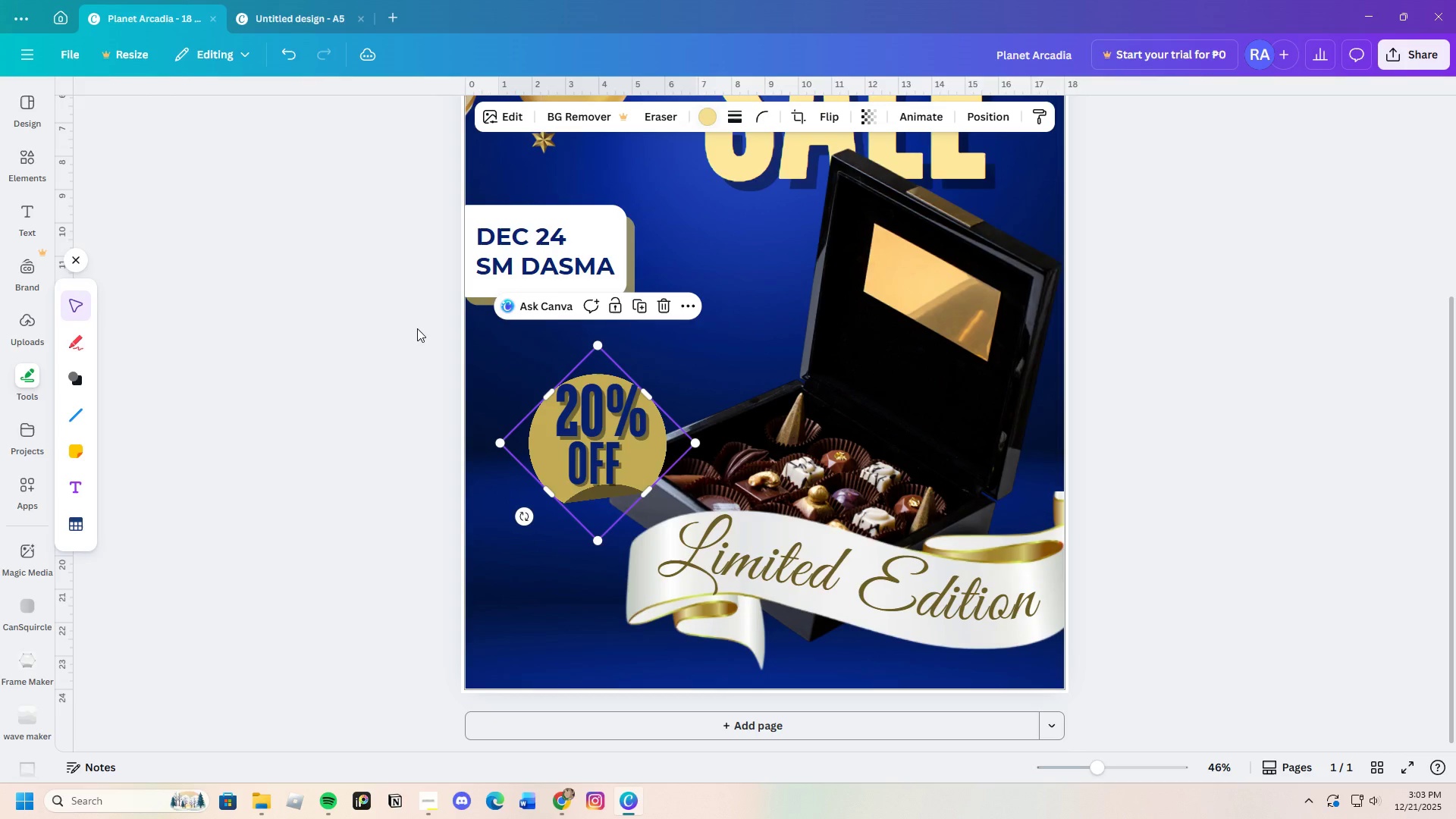 
double_click([417, 328])
 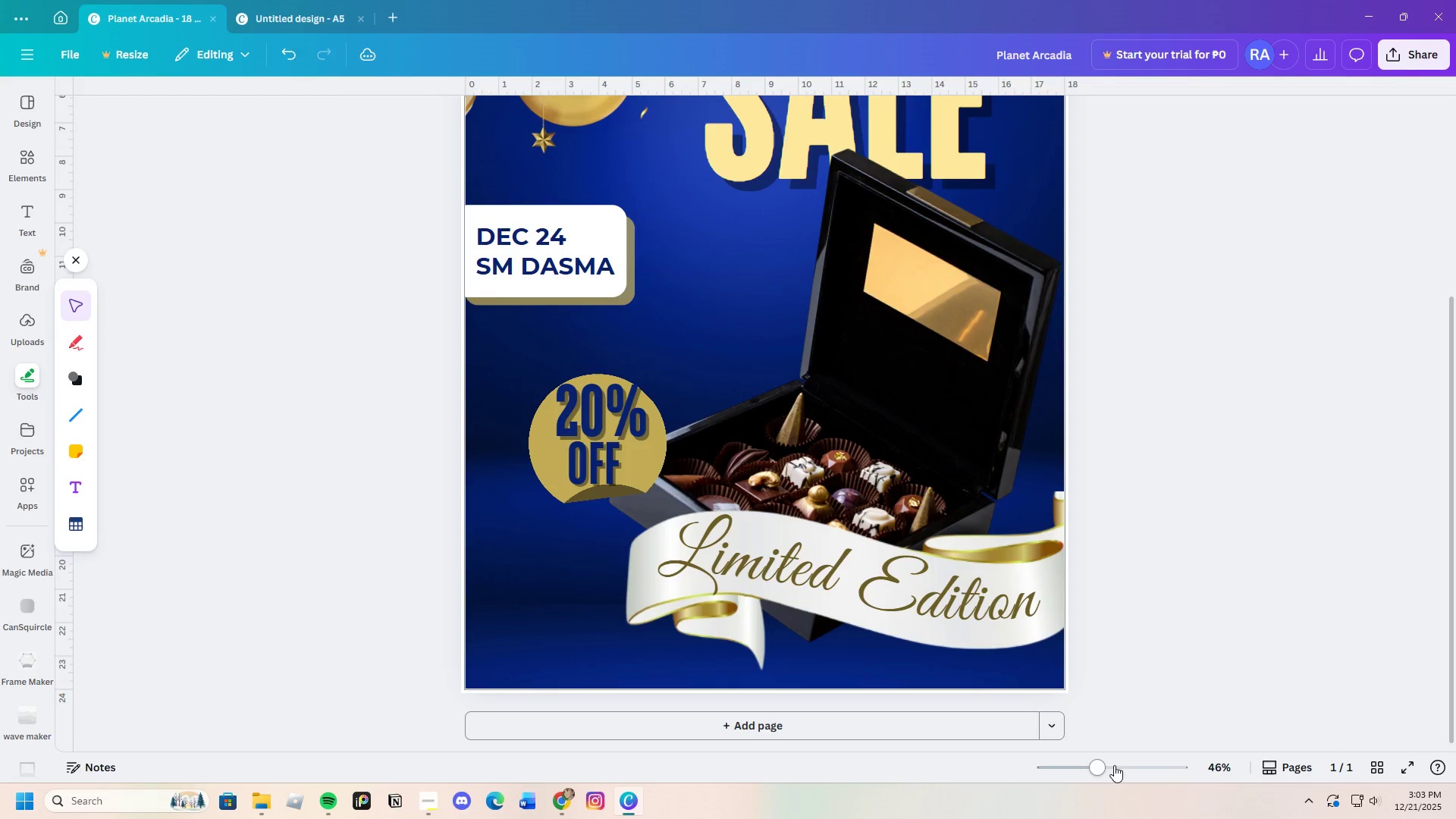 
left_click_drag(start_coordinate=[1112, 767], to_coordinate=[1093, 771])
 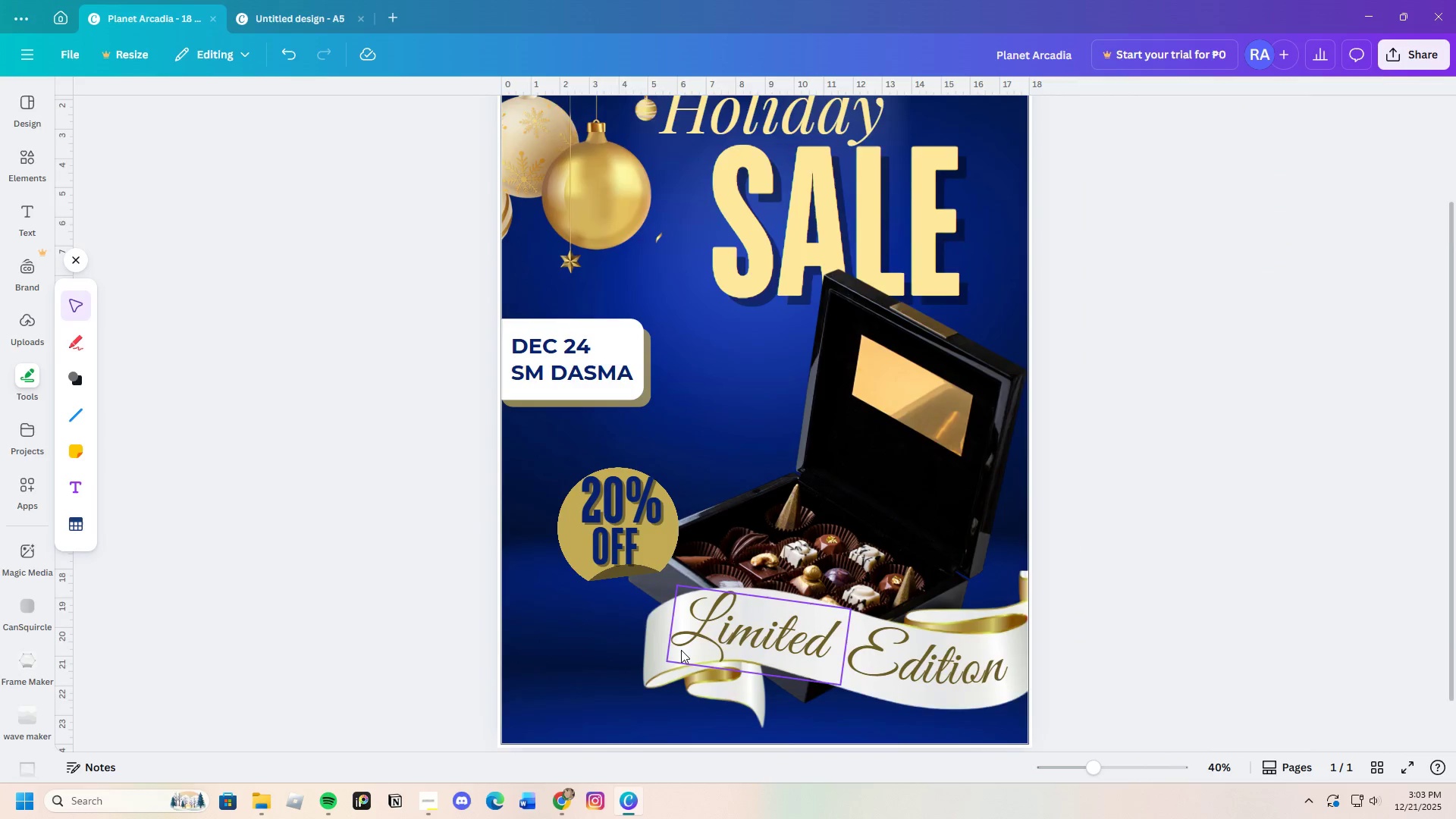 
scroll: coordinate [678, 648], scroll_direction: down, amount: 1.0
 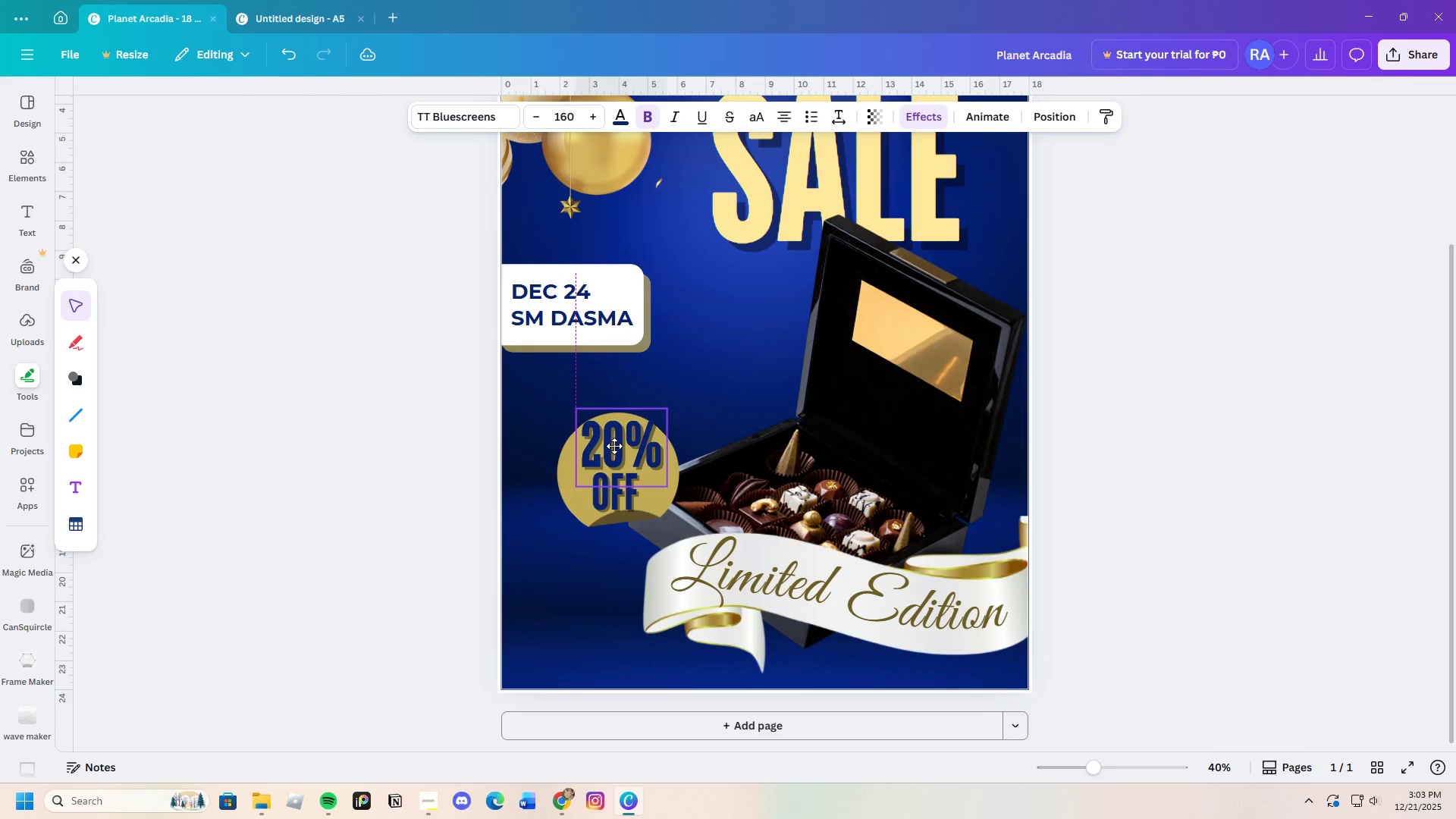 
left_click([614, 447])
 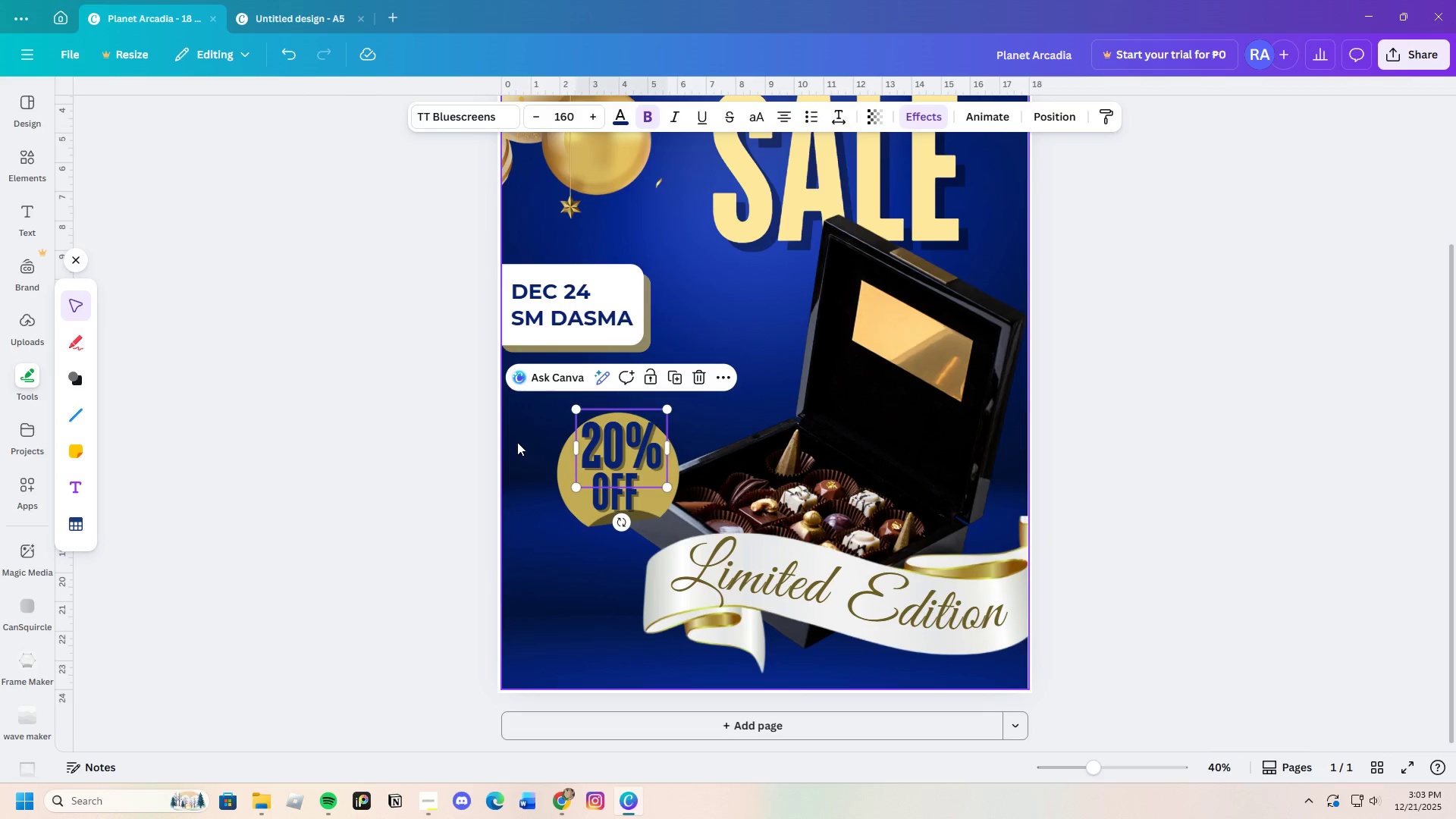 
left_click([517, 442])
 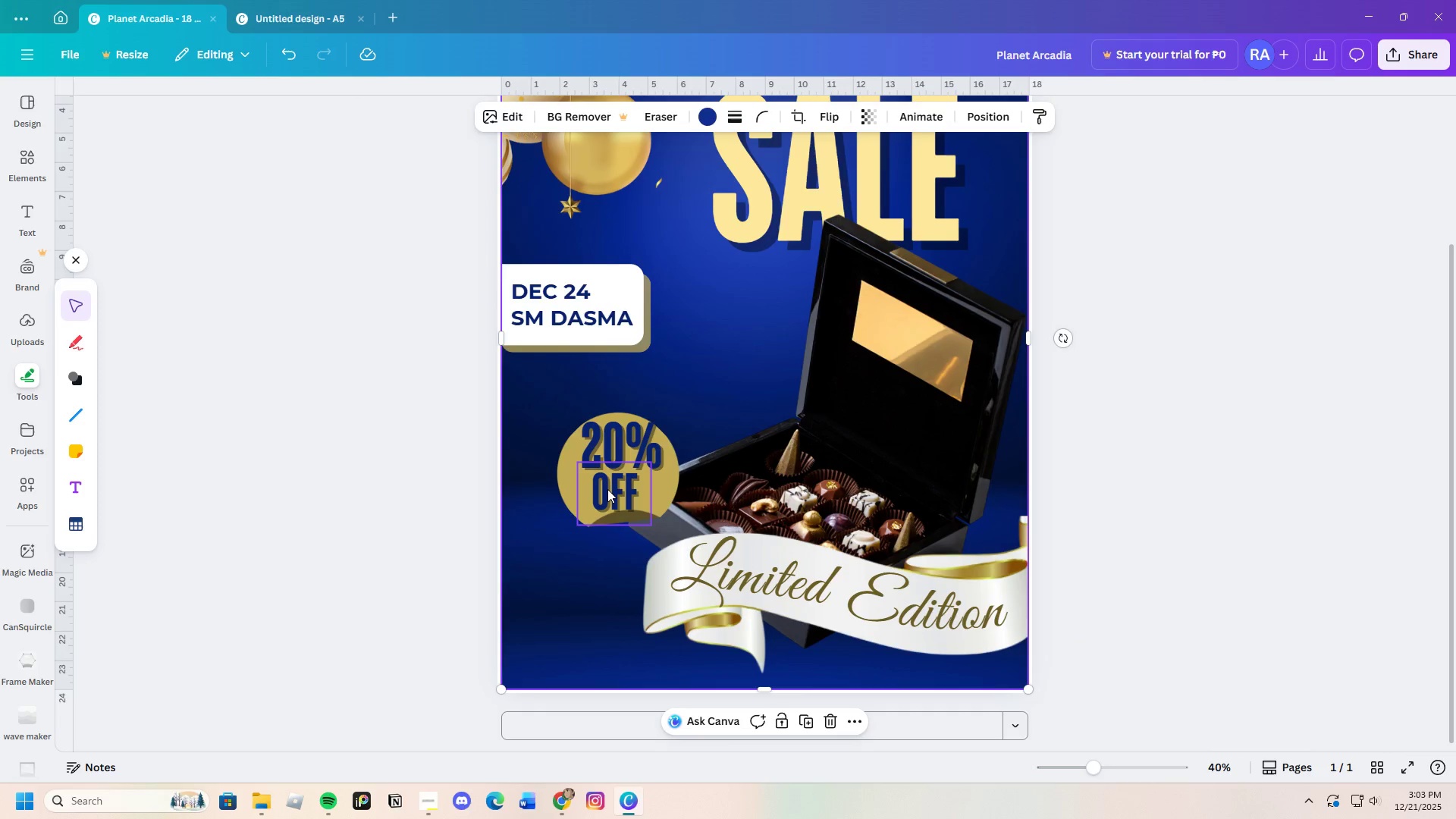 
left_click_drag(start_coordinate=[607, 489], to_coordinate=[612, 489])
 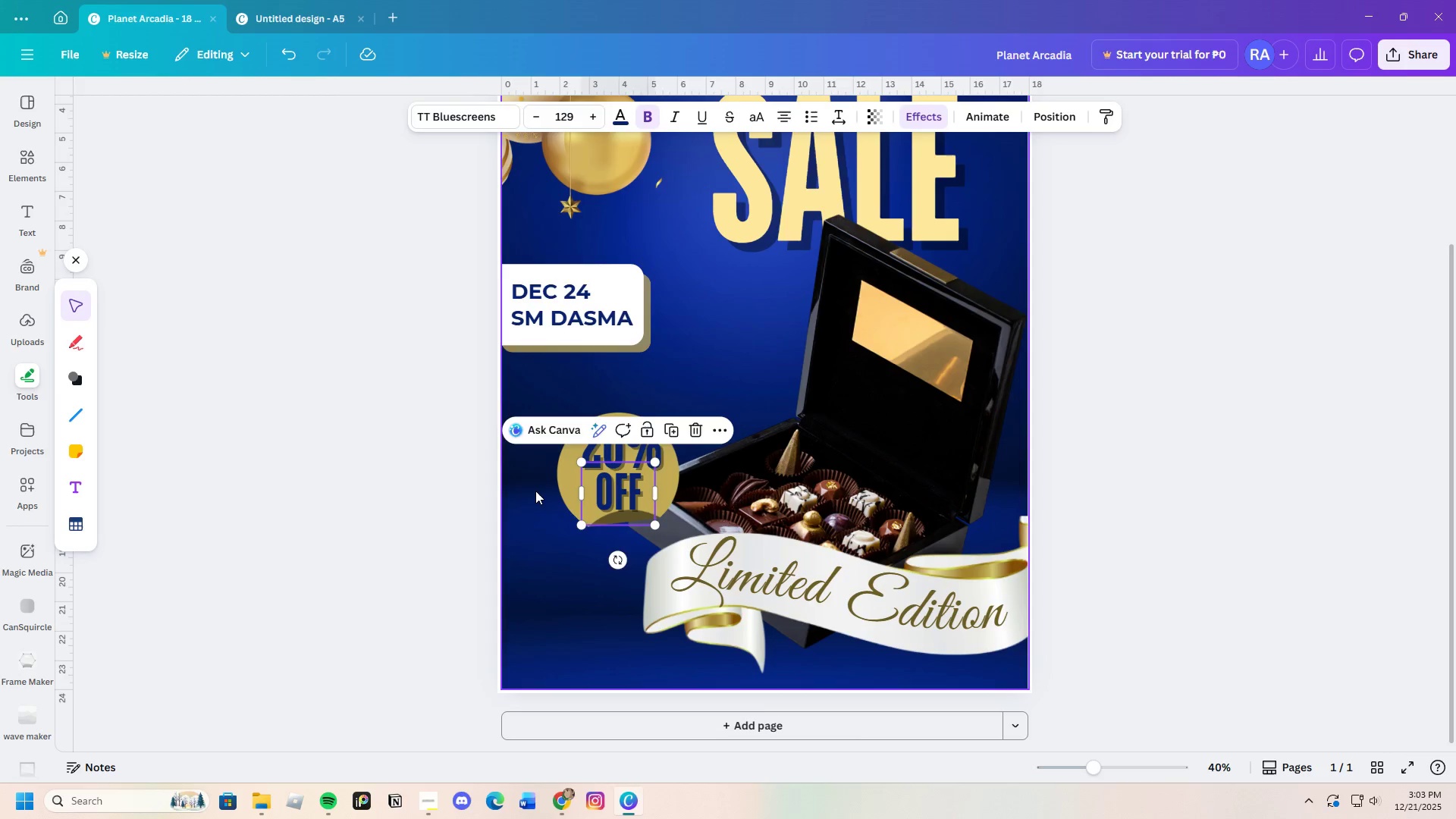 
left_click([535, 491])
 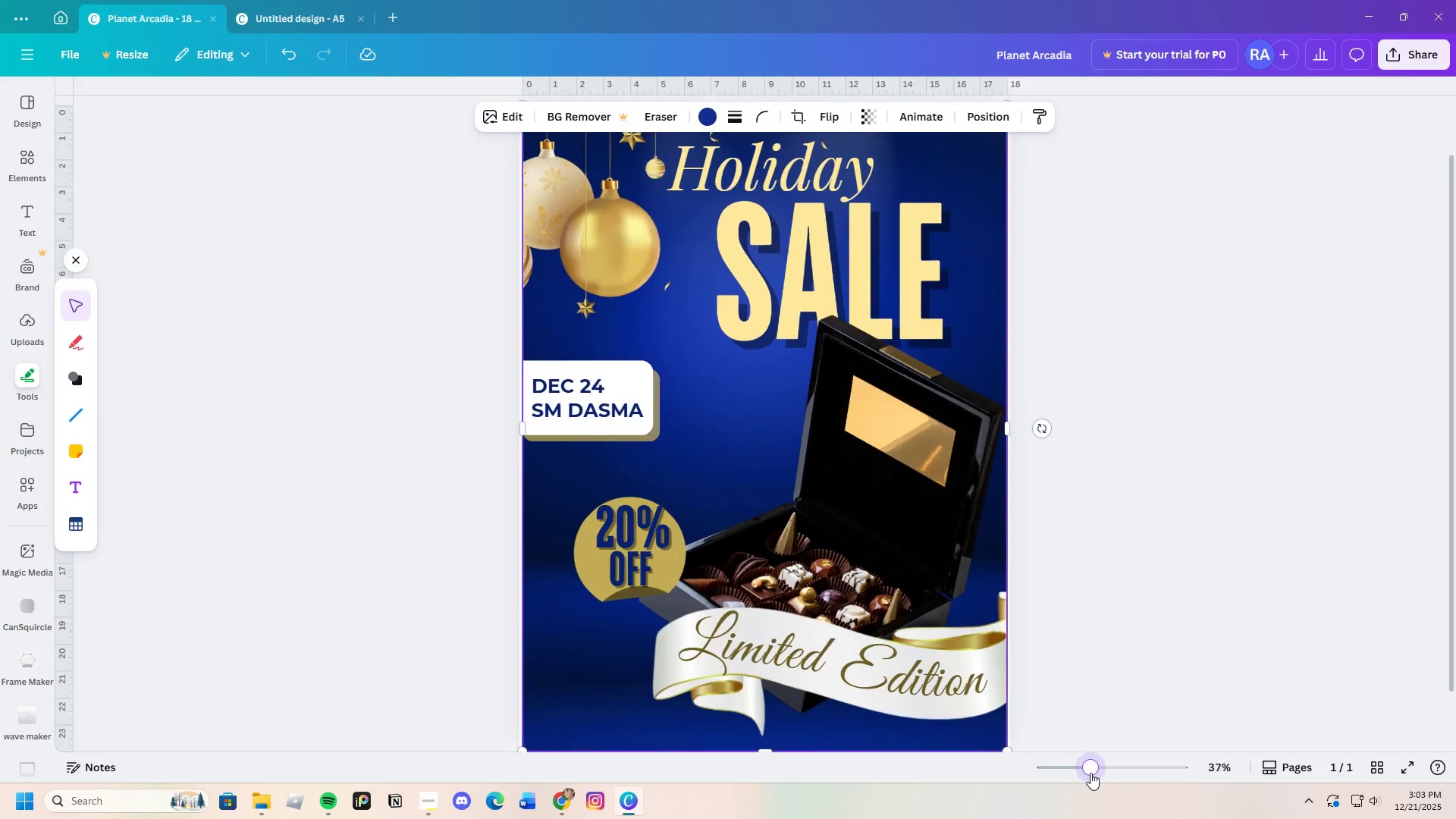 
wait(5.69)
 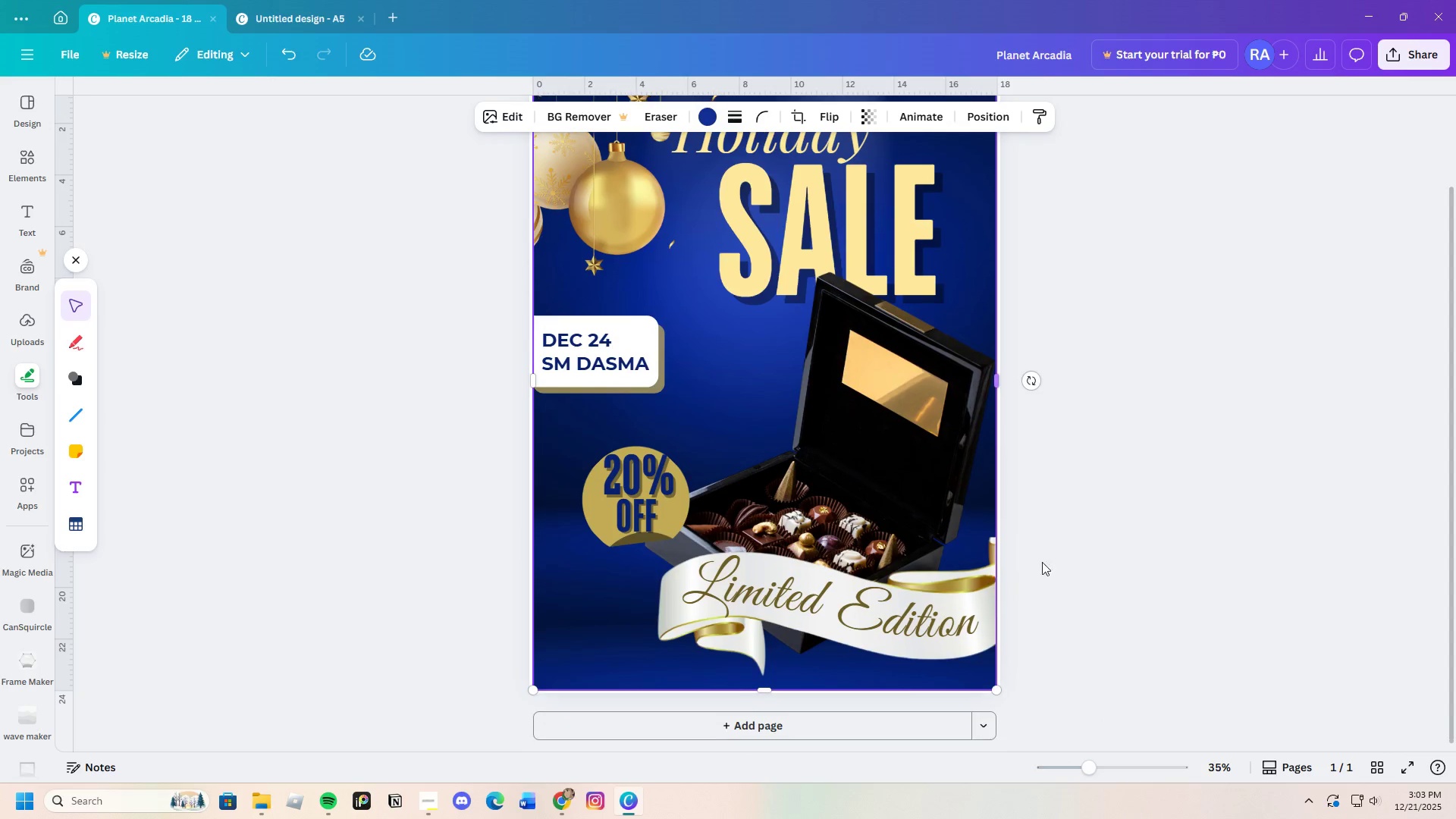 
left_click([1053, 557])
 